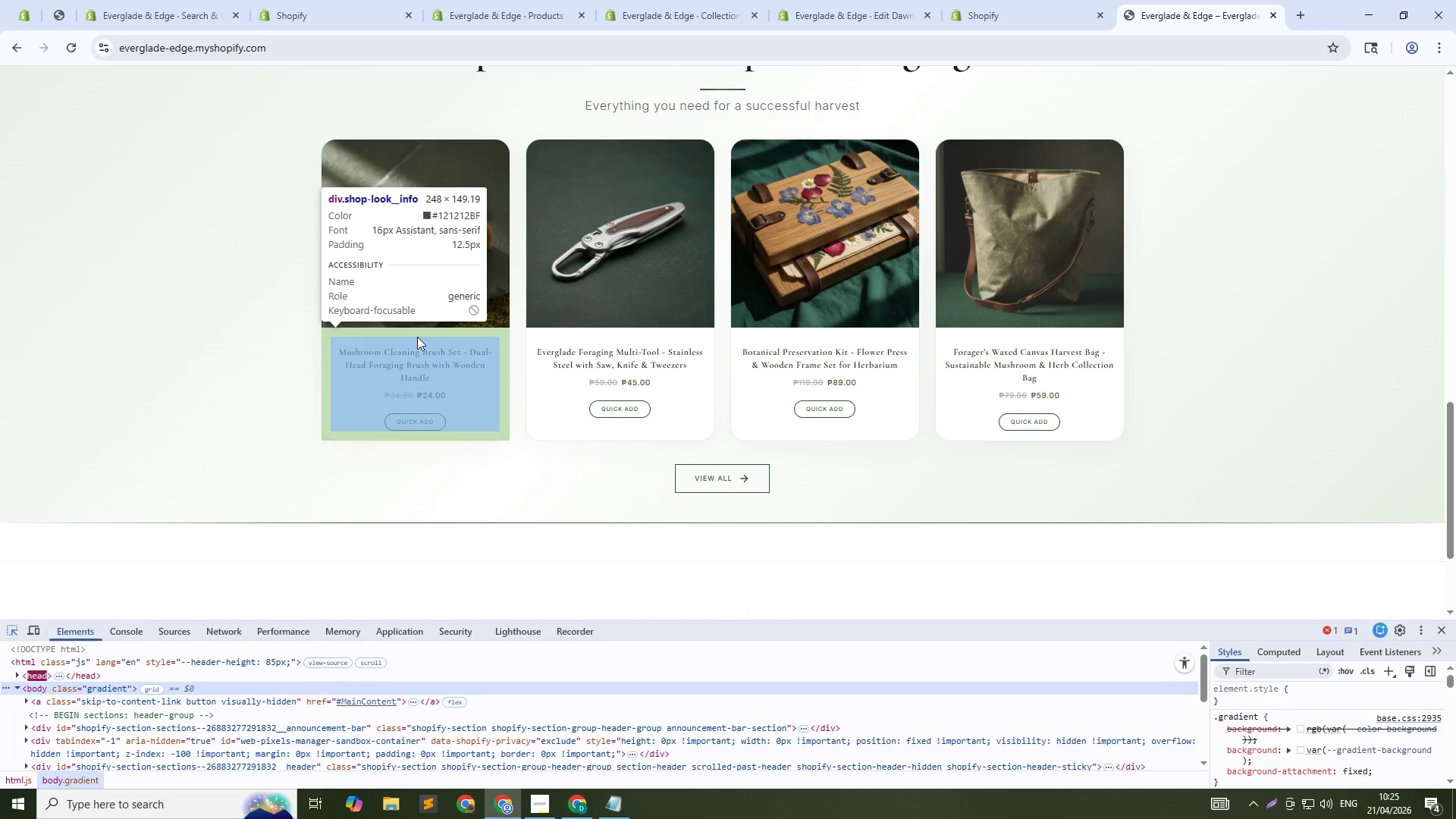 
mouse_move([428, 354])
 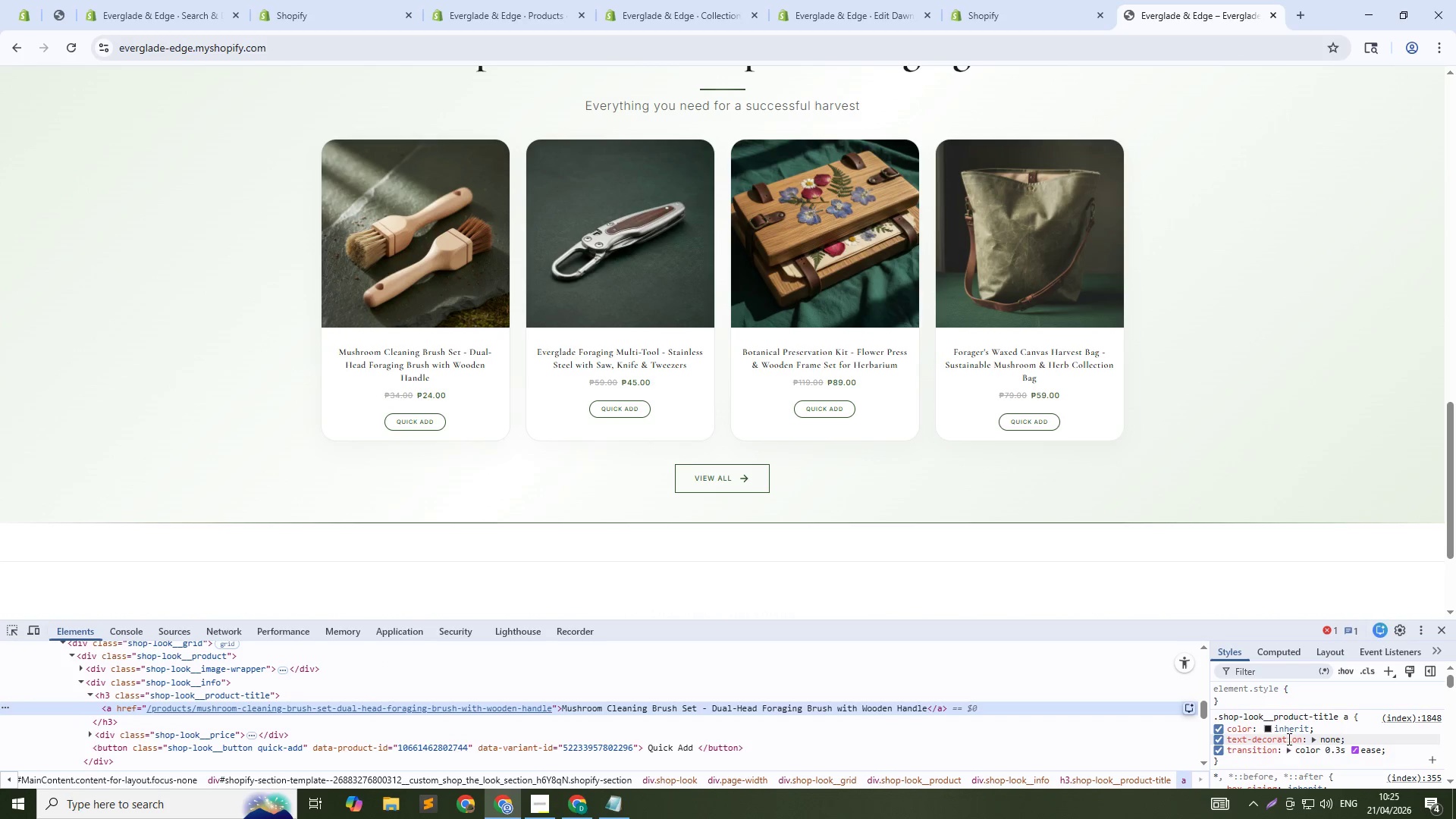 
scroll: coordinate [1281, 764], scroll_direction: down, amount: 1.0
 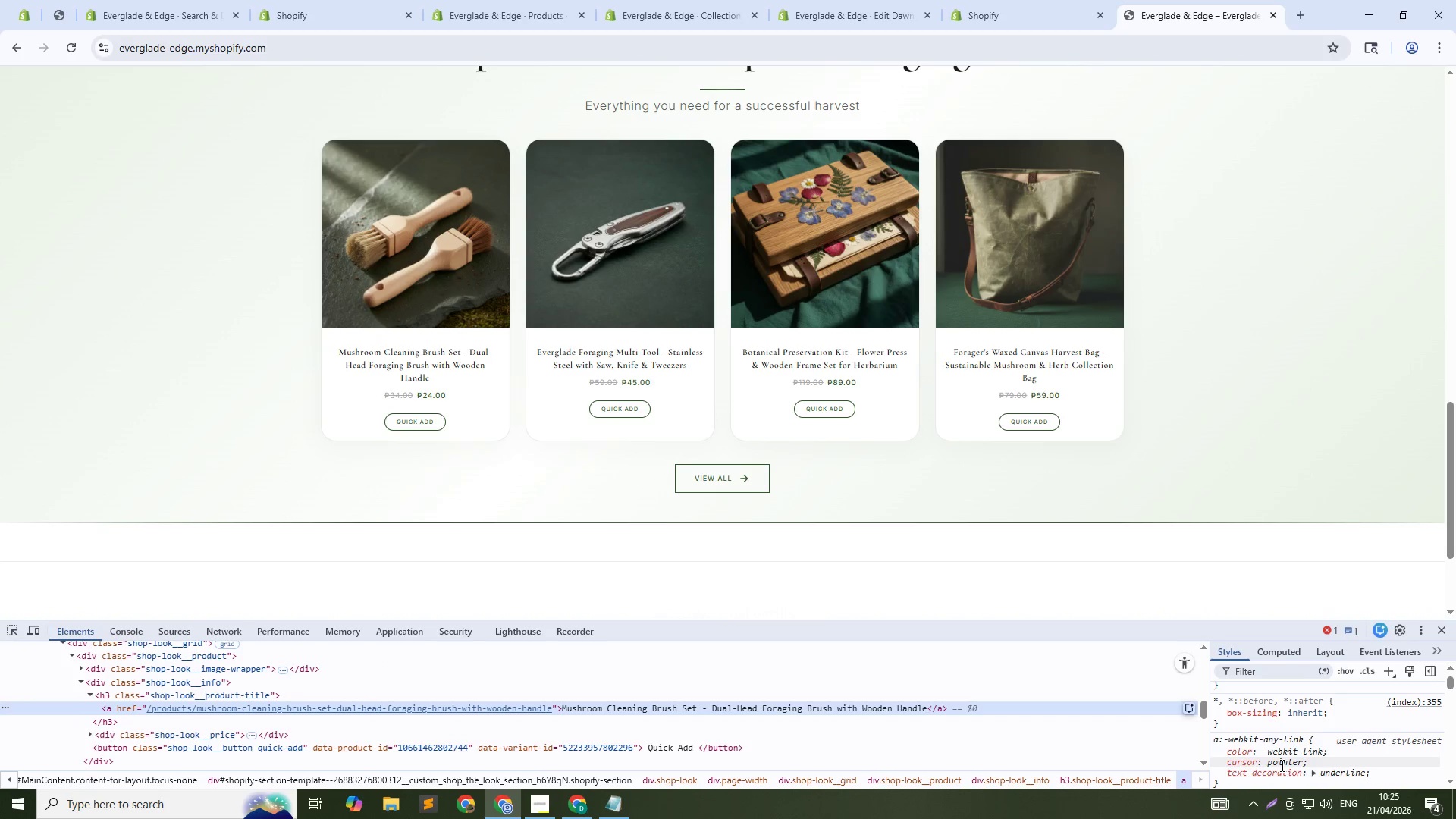 
scroll: coordinate [1281, 767], scroll_direction: up, amount: 1.0
 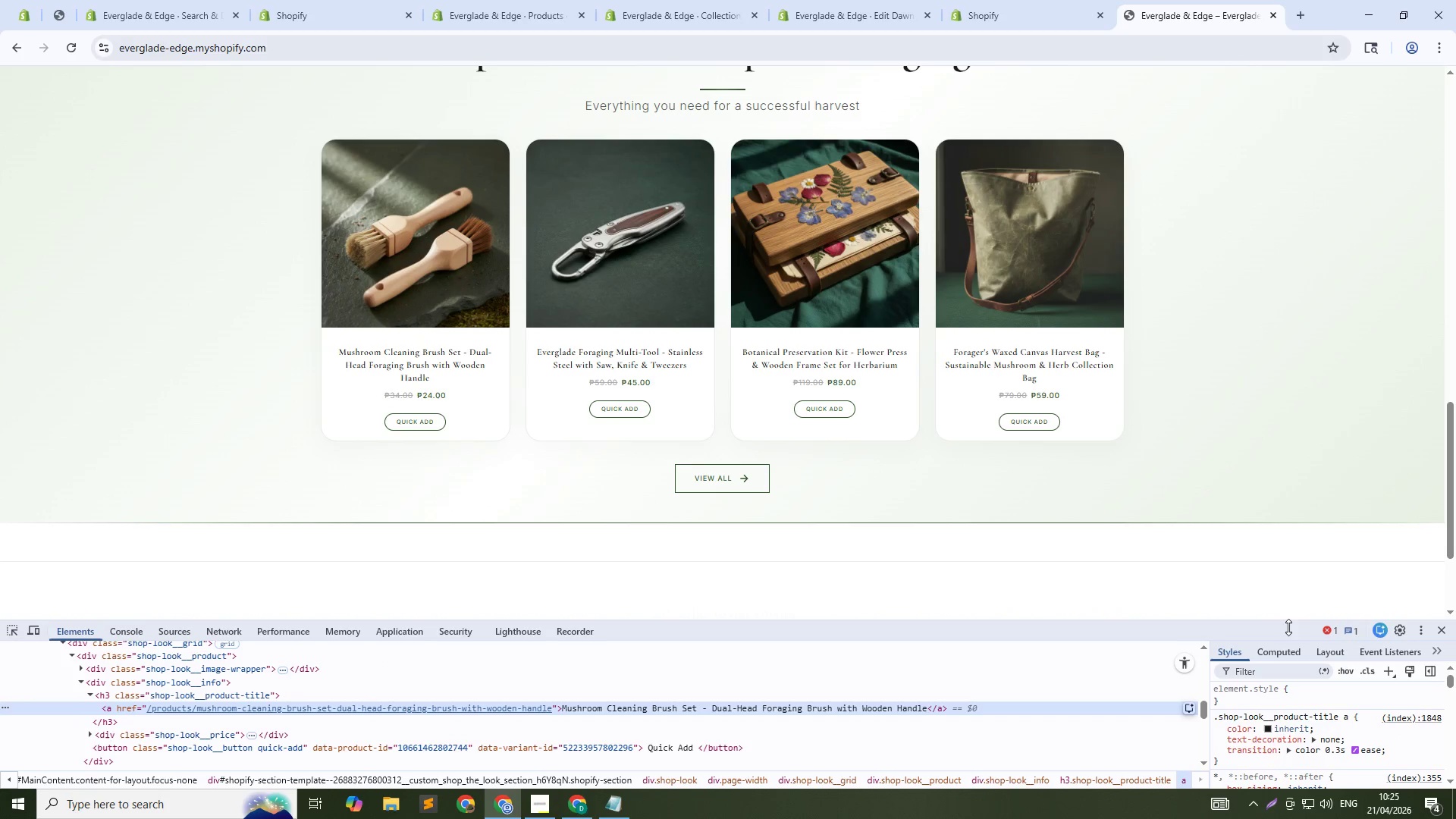 
left_click_drag(start_coordinate=[1263, 550], to_coordinate=[1266, 564])
 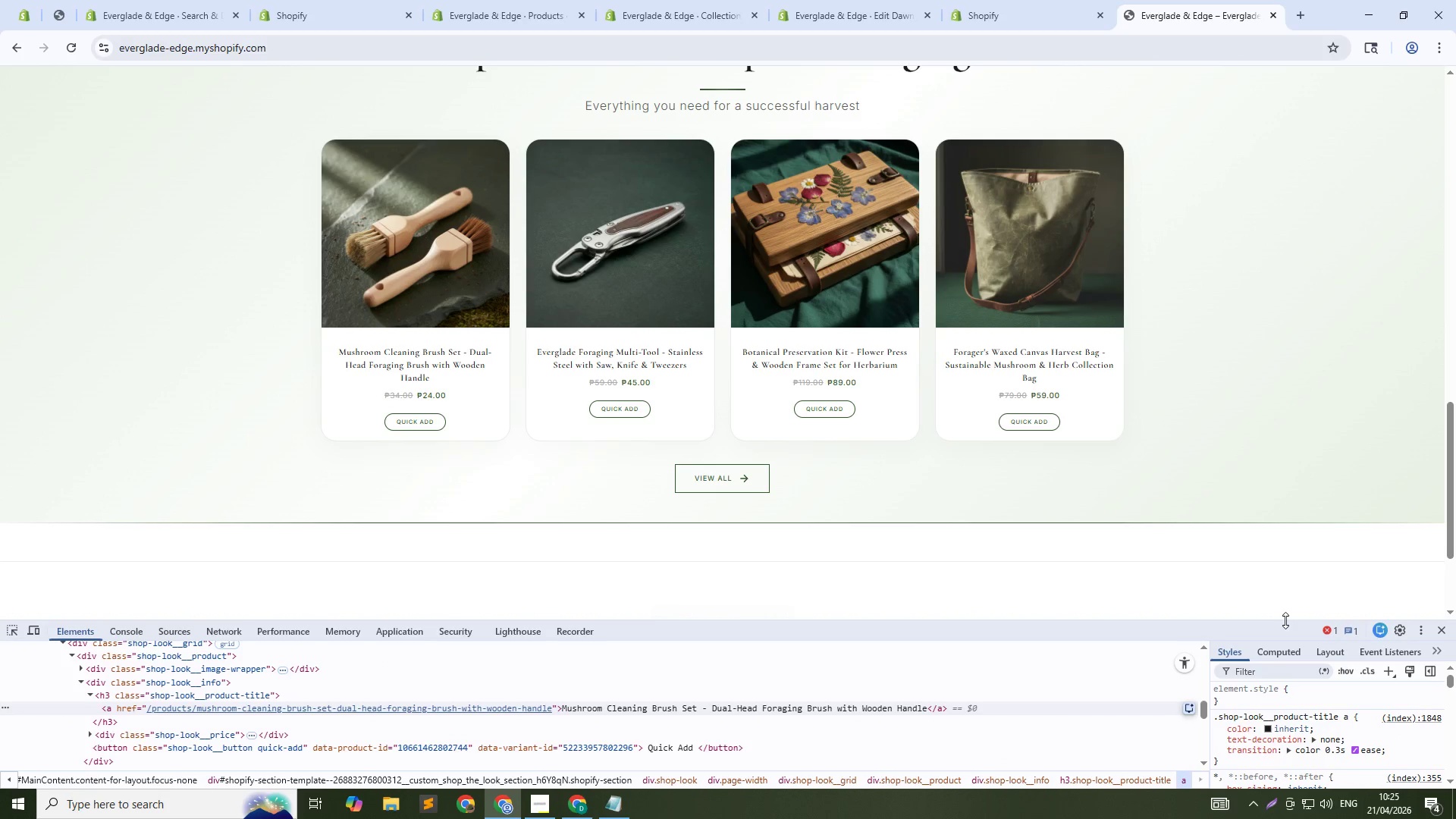 
left_click_drag(start_coordinate=[1285, 621], to_coordinate=[1266, 557])
 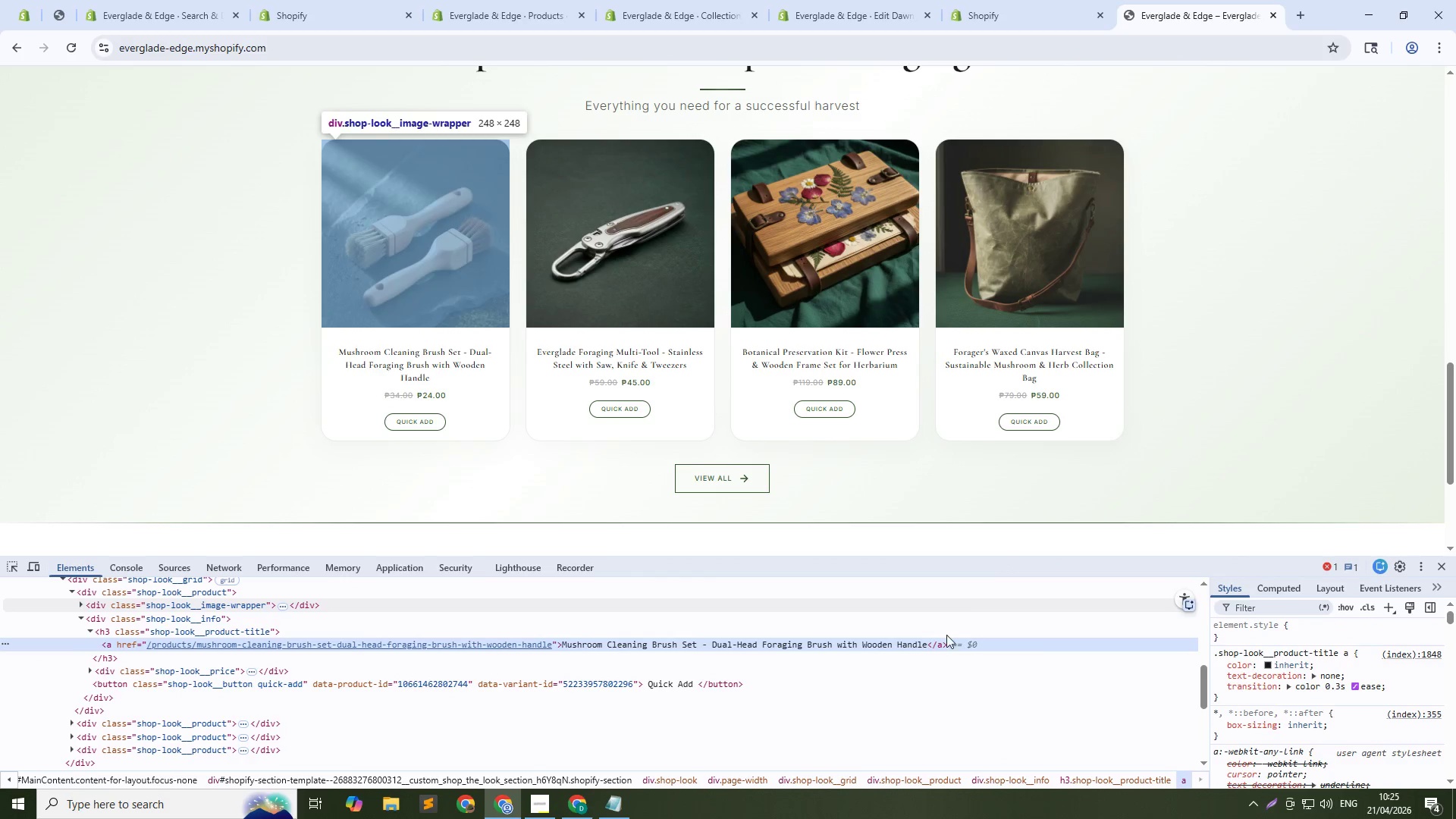 
left_click([939, 647])
 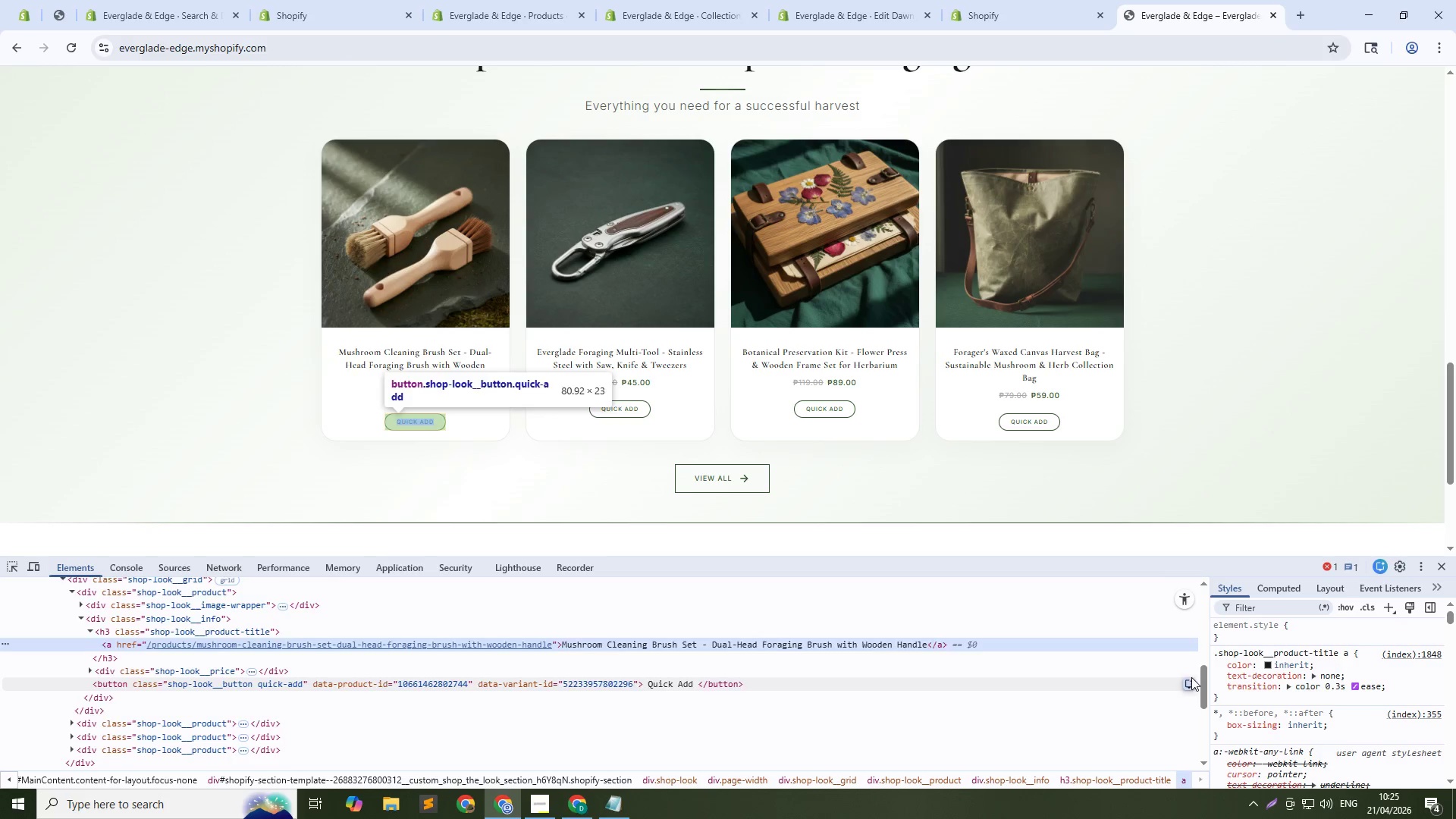 
scroll: coordinate [1191, 677], scroll_direction: up, amount: 1.0
 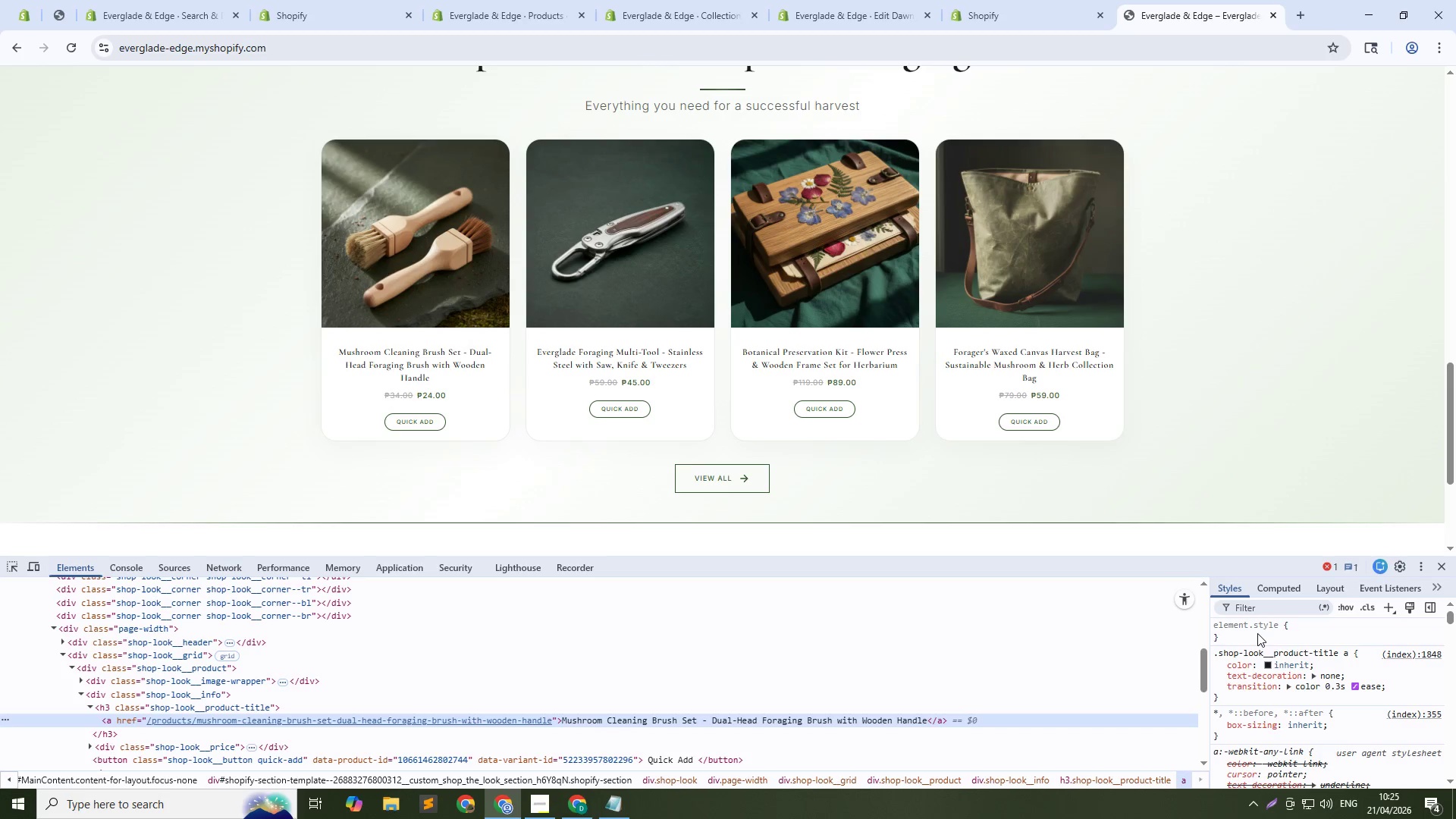 
left_click([1260, 632])
 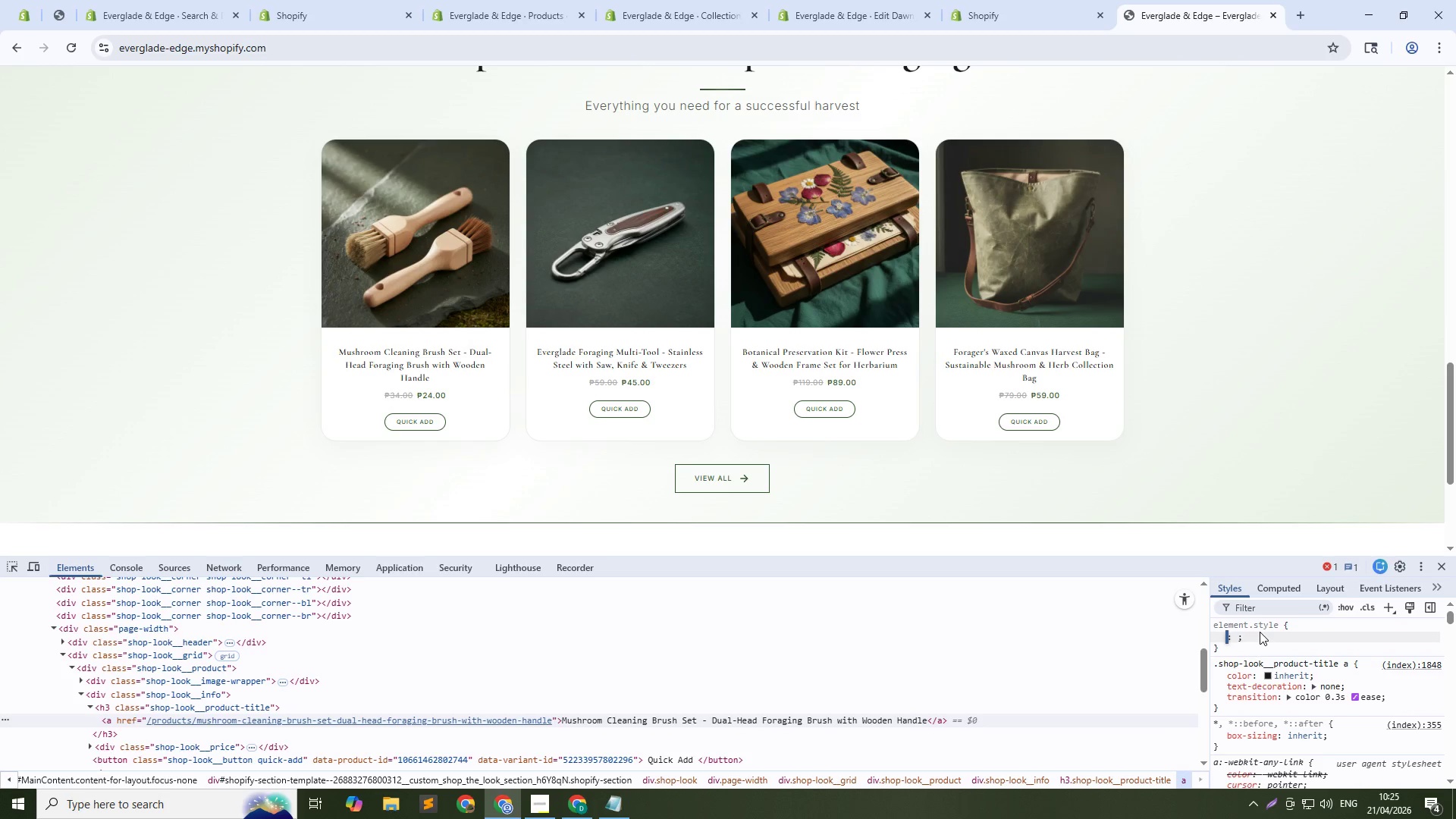 
type(font)
 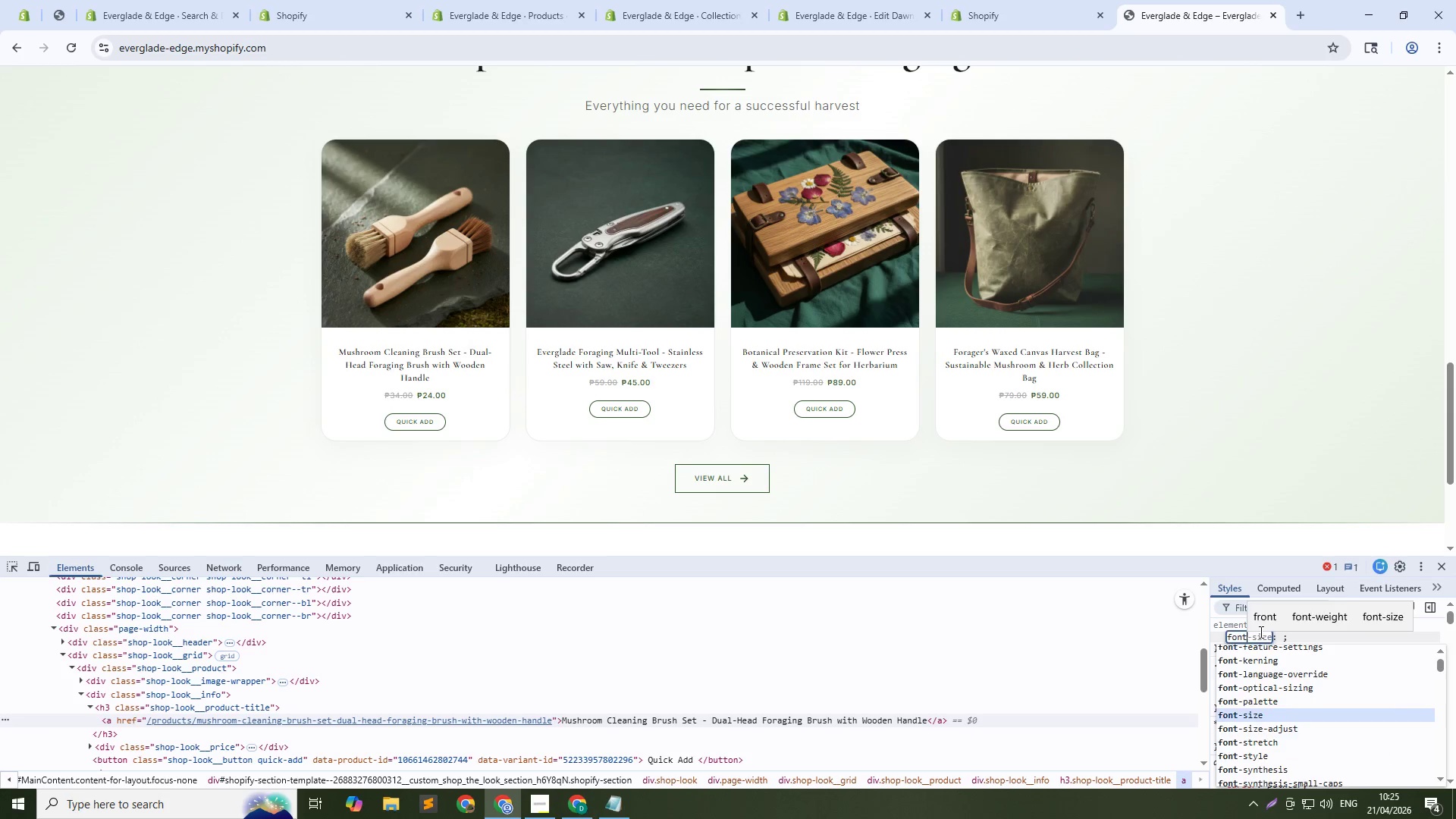 
key(Enter)
 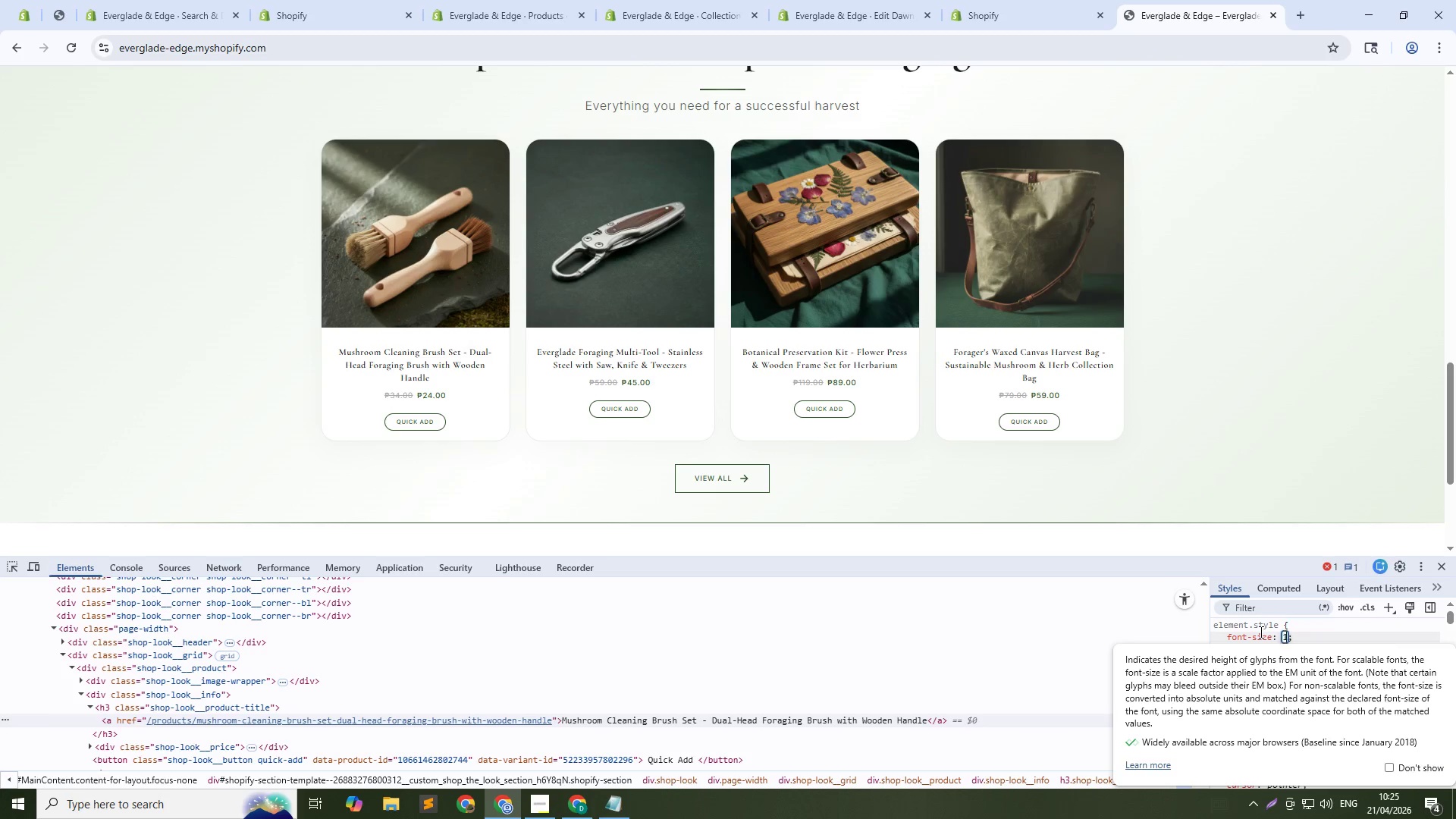 
type(14px)
 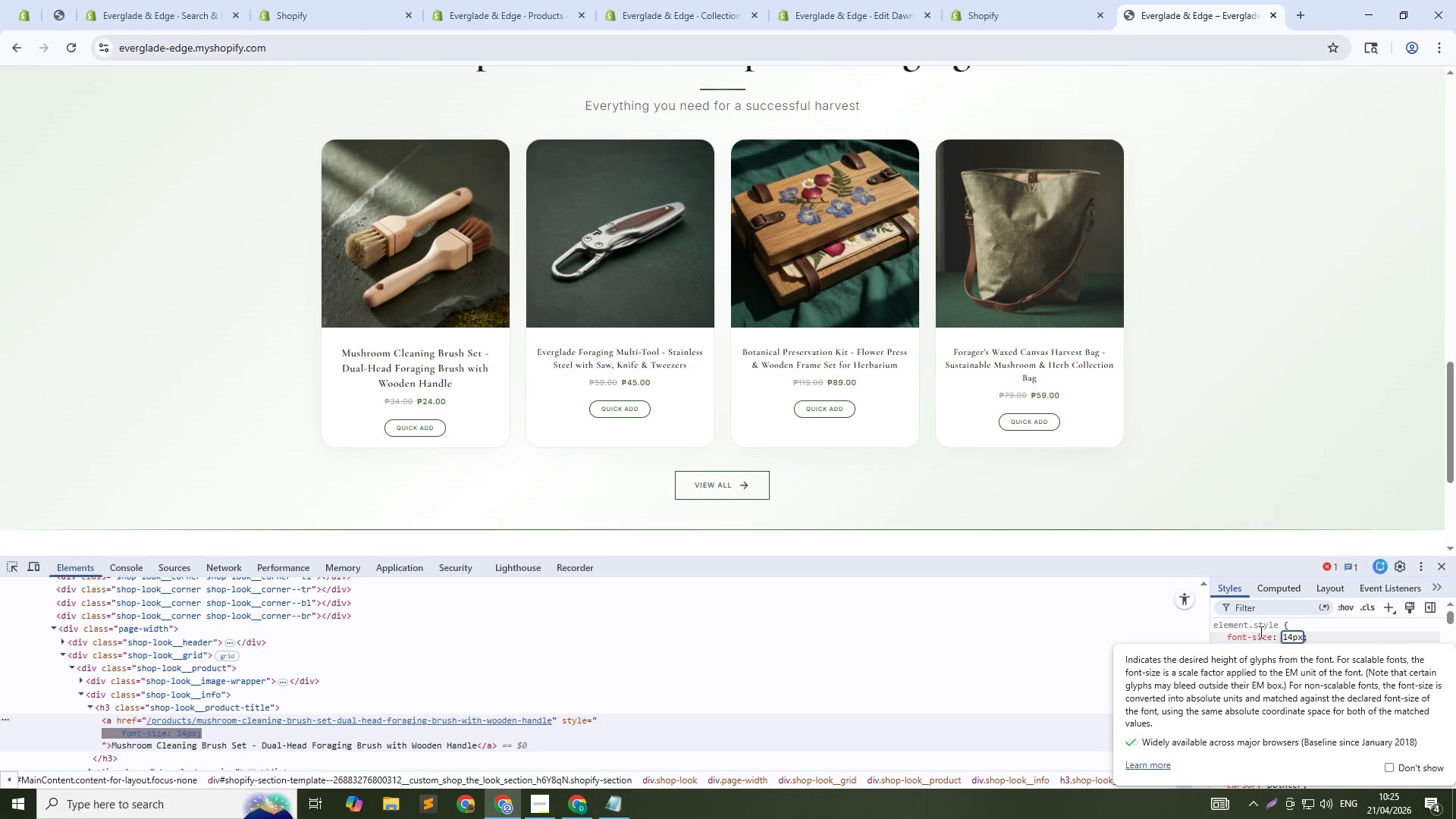 
key(ArrowUp)
 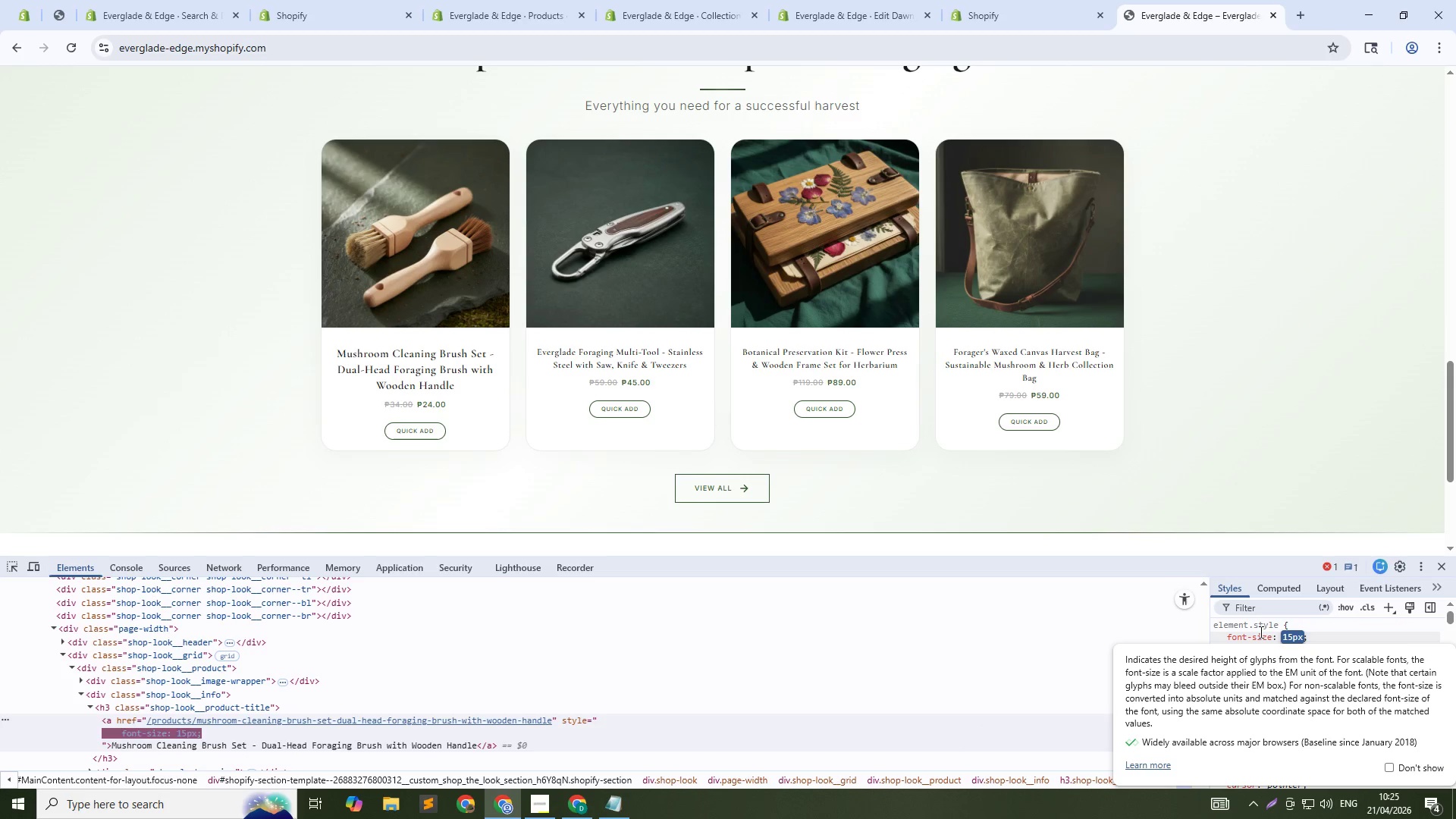 
key(ArrowUp)
 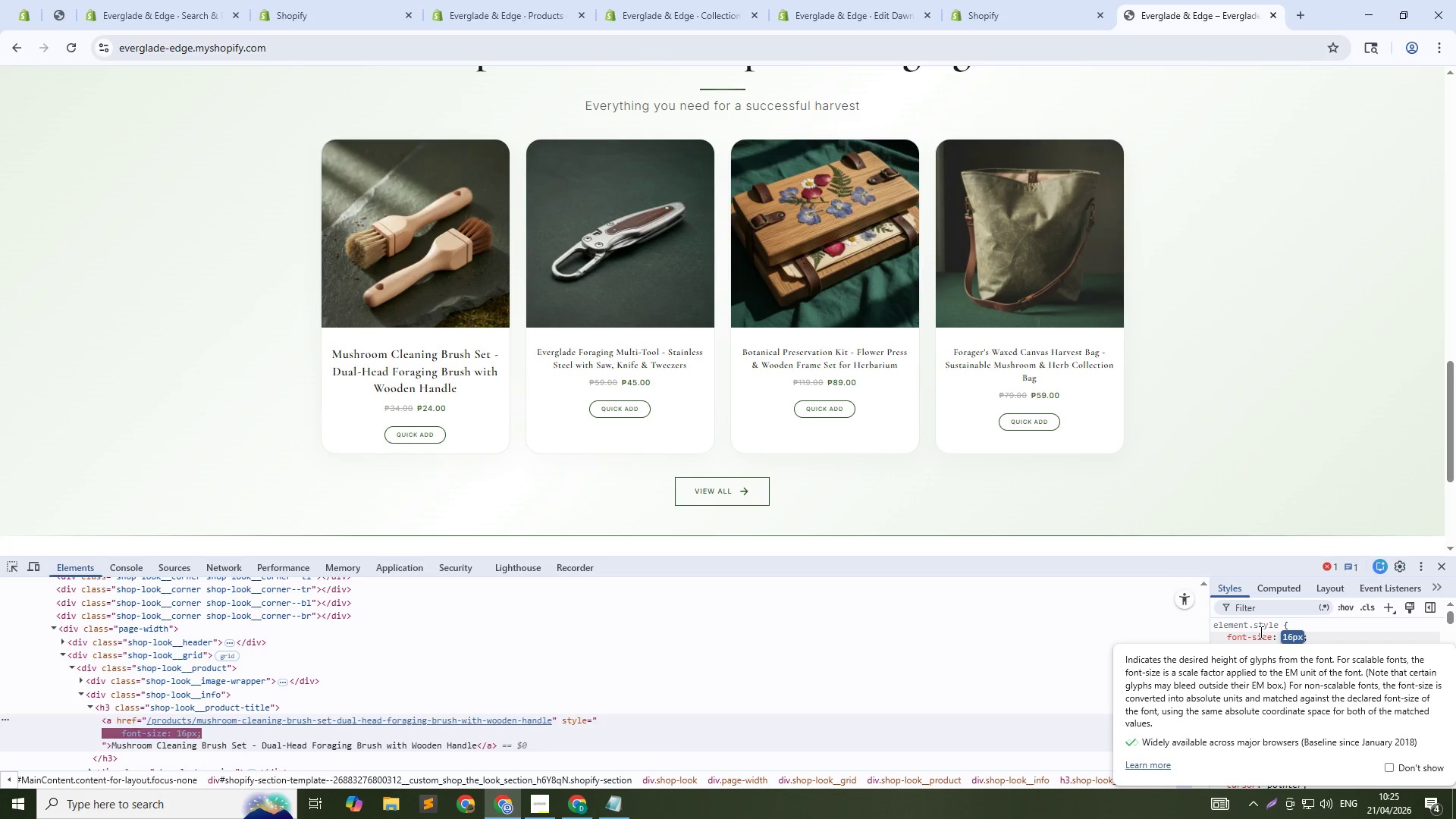 
key(ArrowUp)
 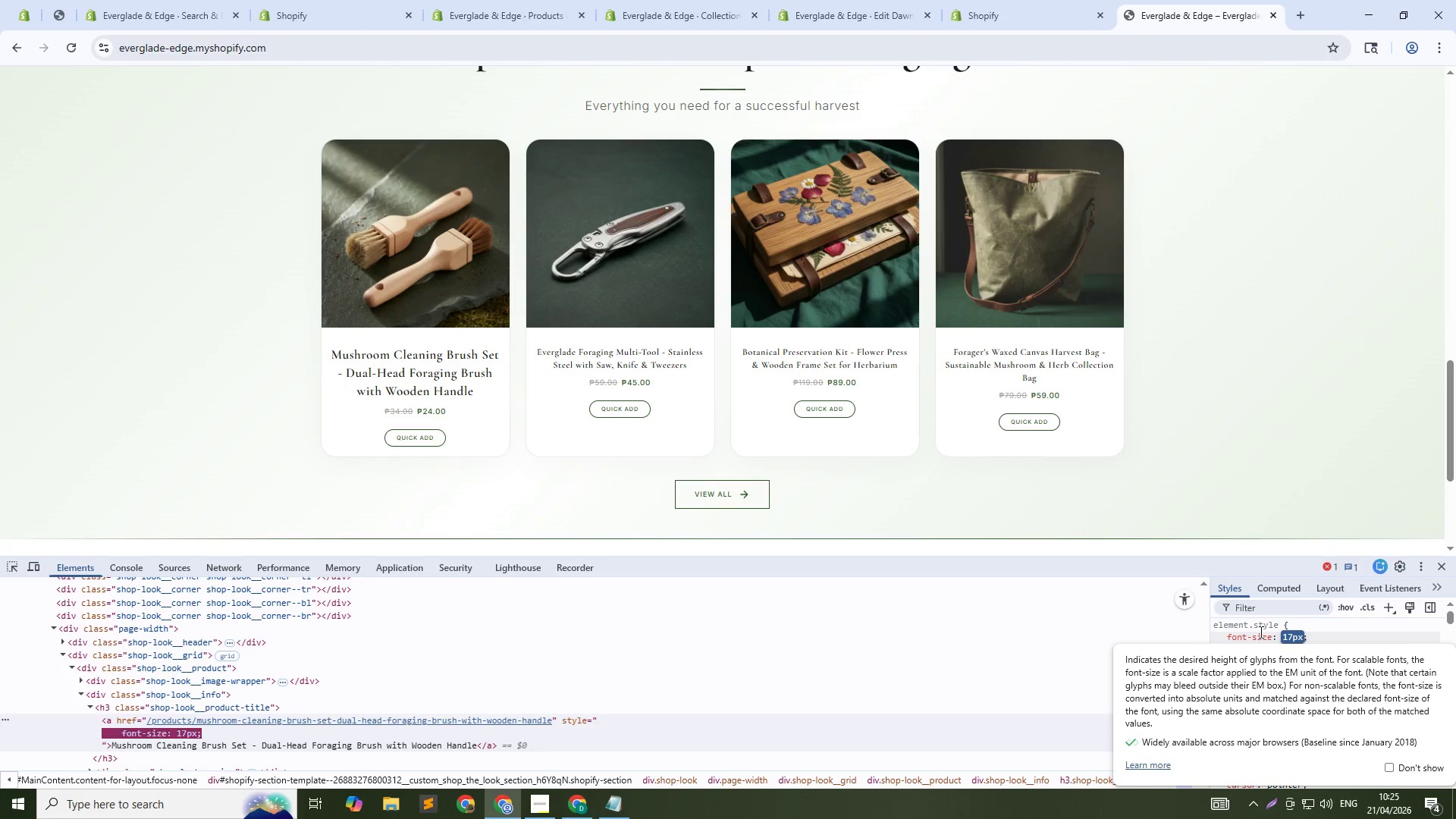 
key(ArrowUp)
 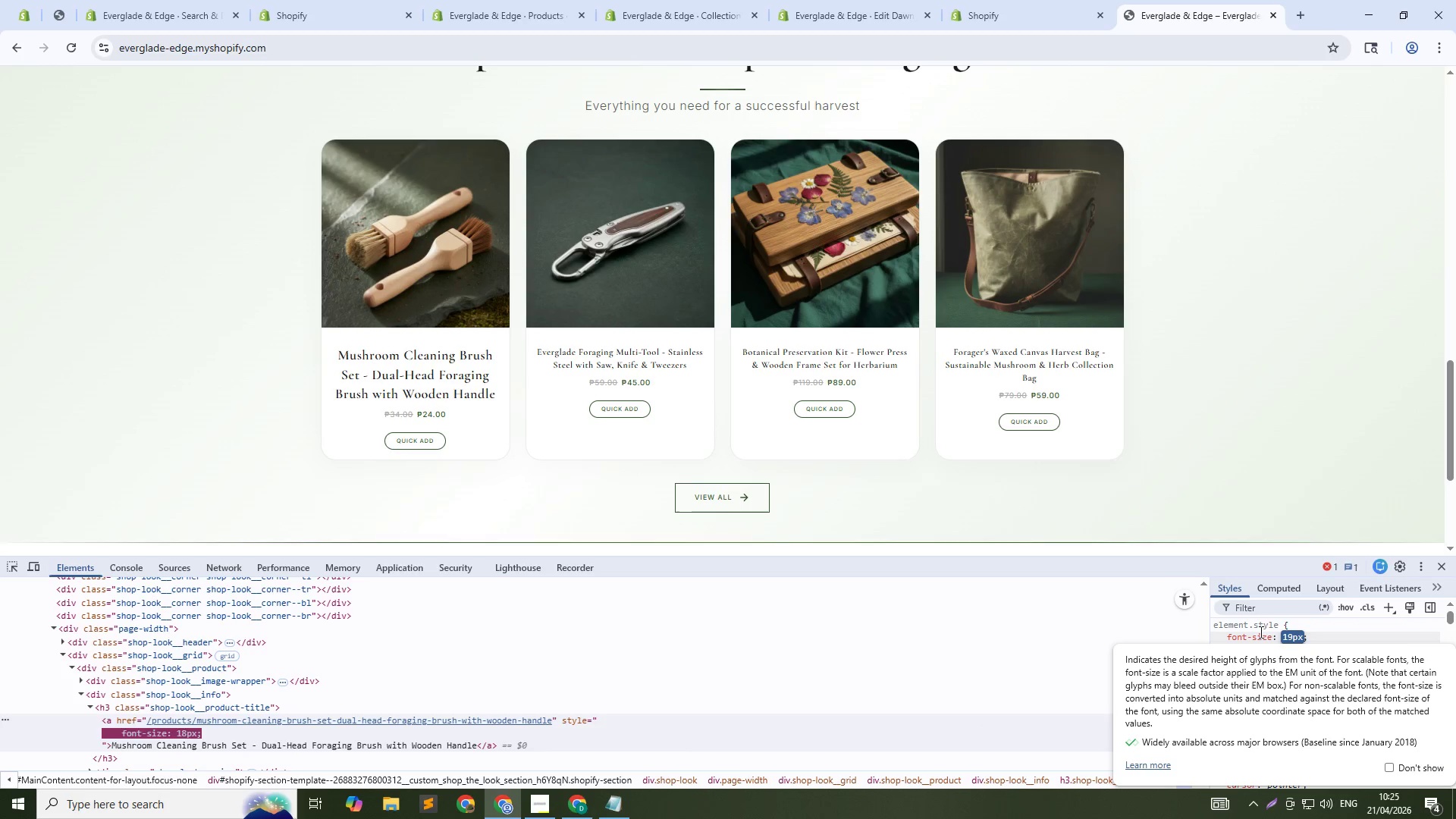 
key(ArrowUp)
 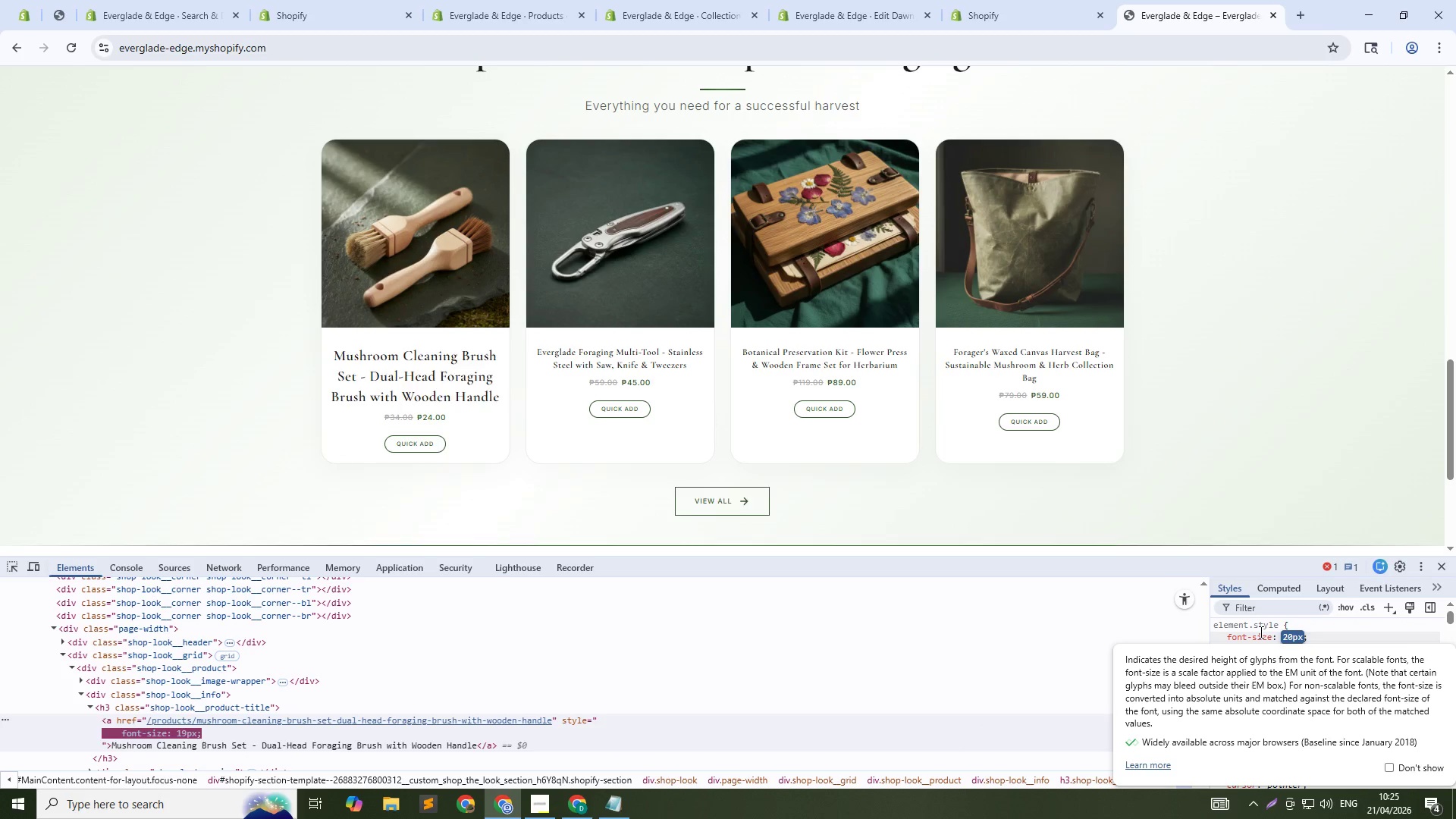 
key(ArrowUp)
 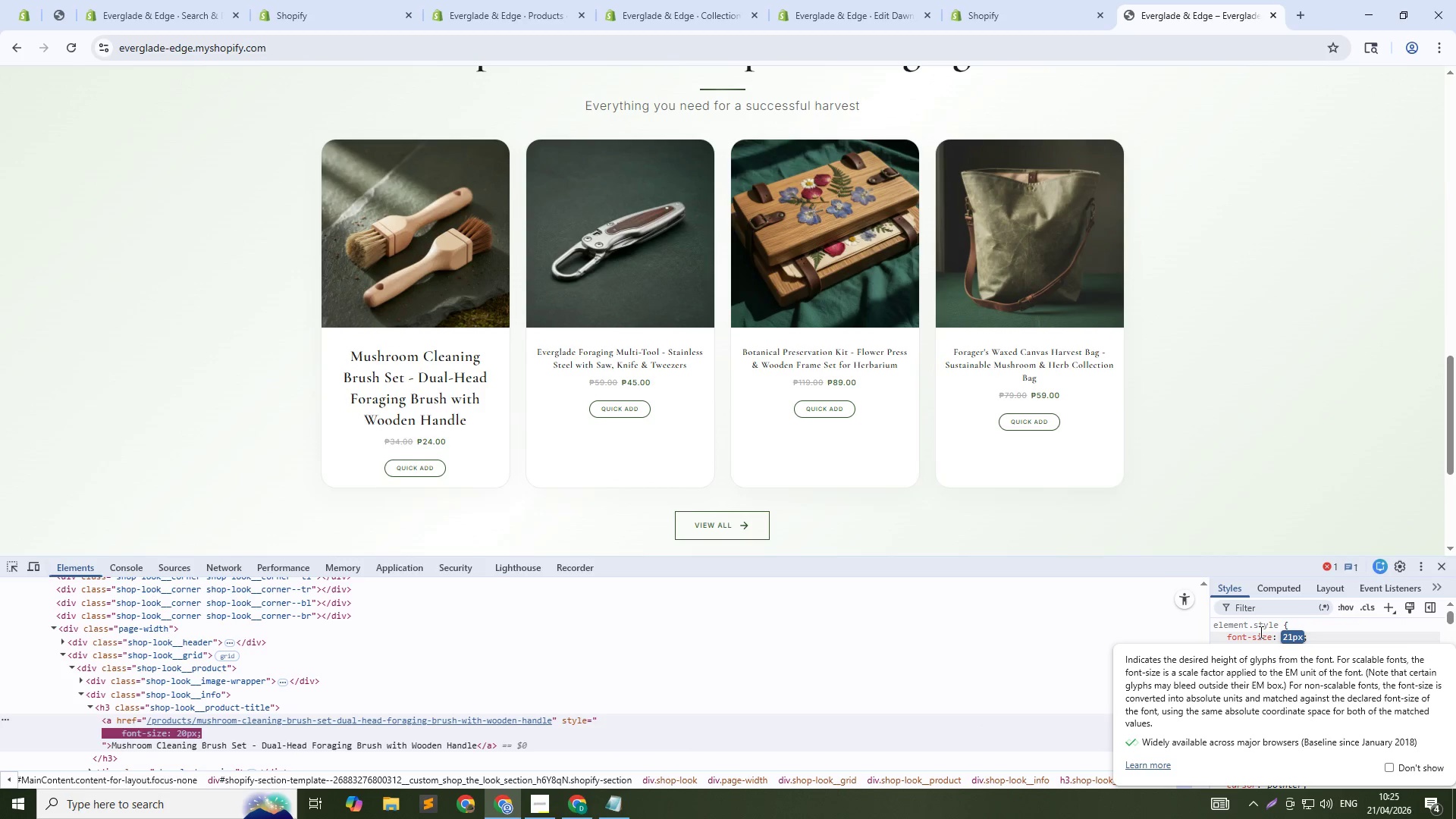 
key(ArrowUp)
 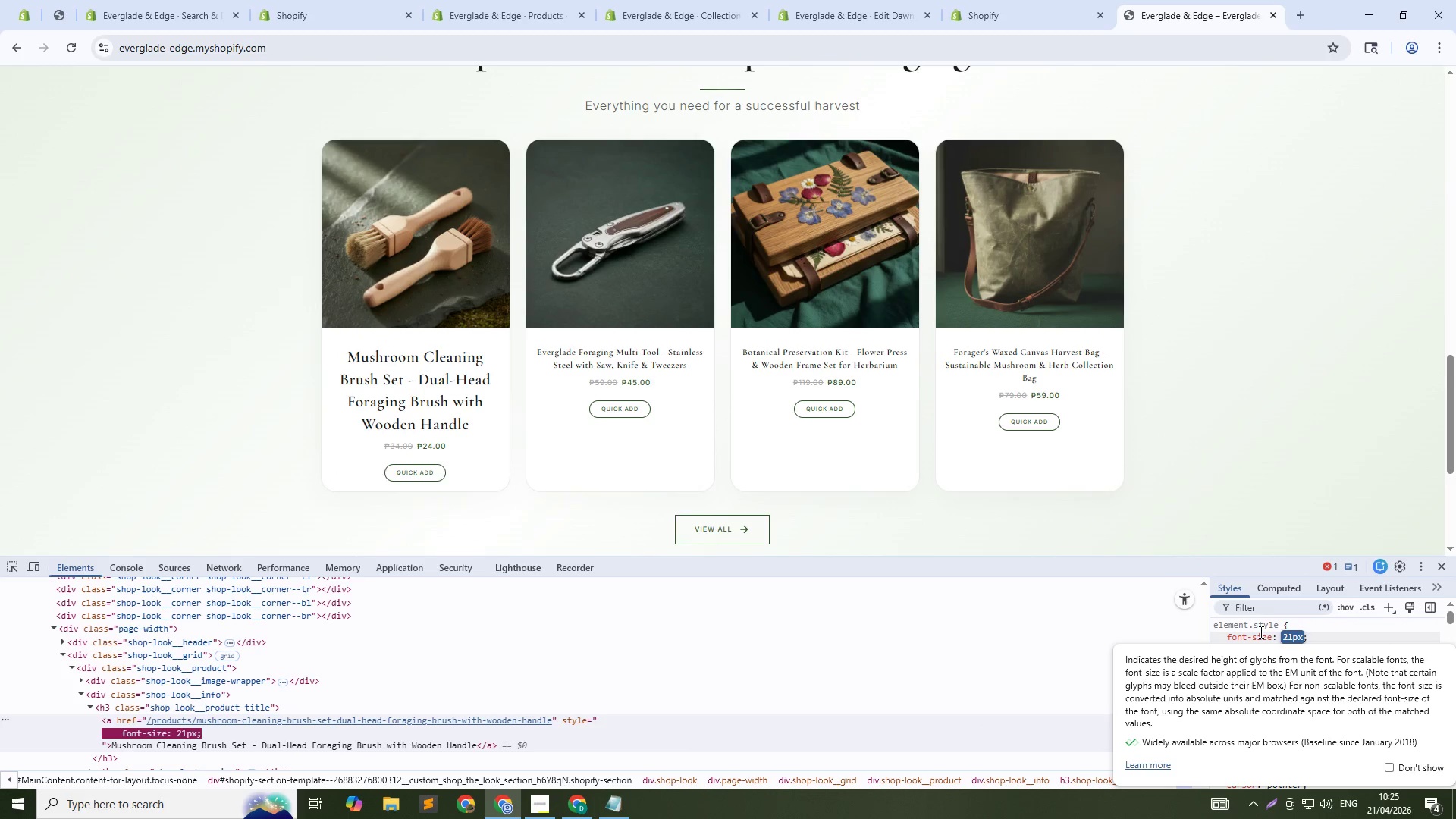 
key(ArrowUp)
 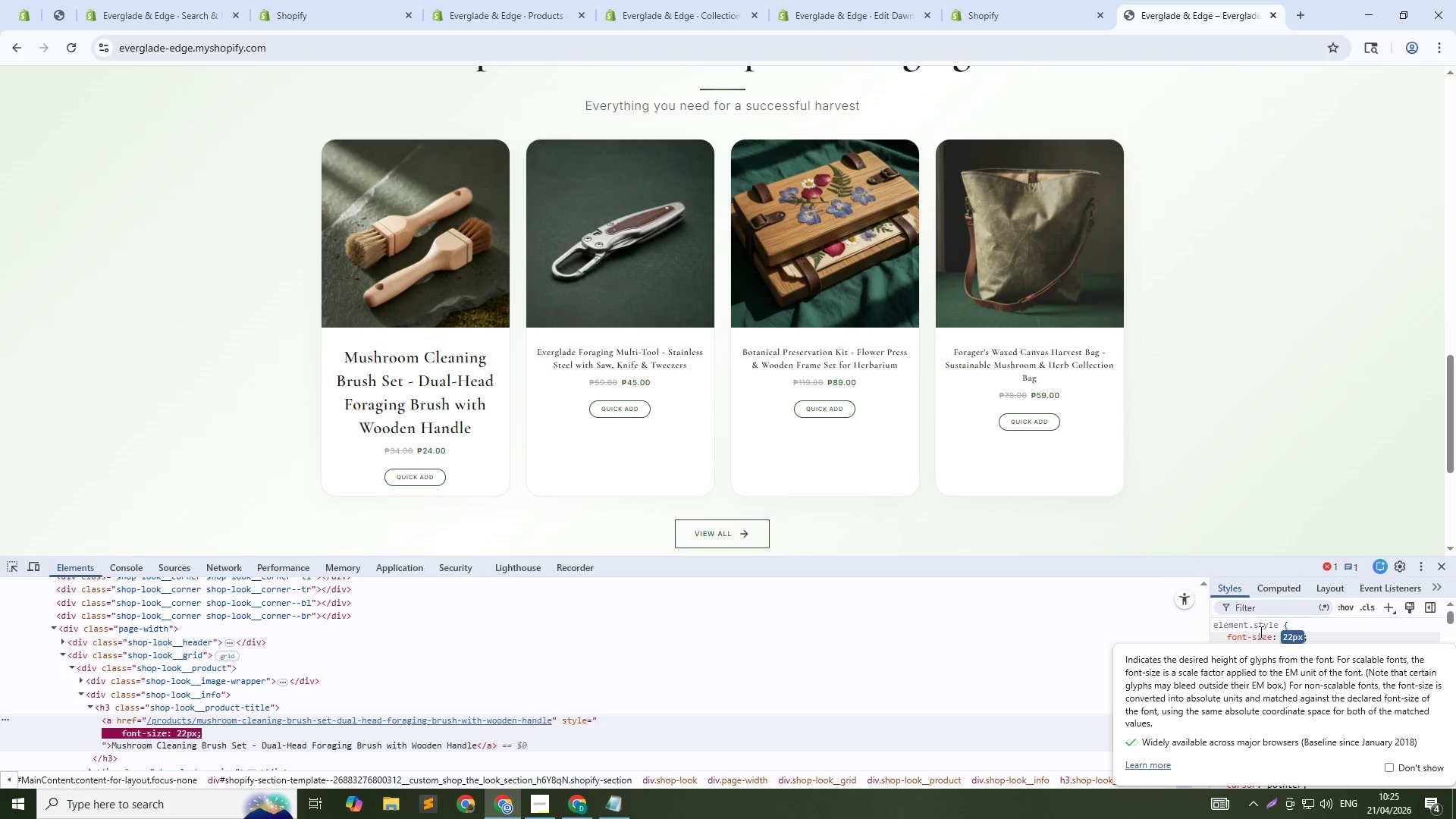 
key(ArrowUp)
 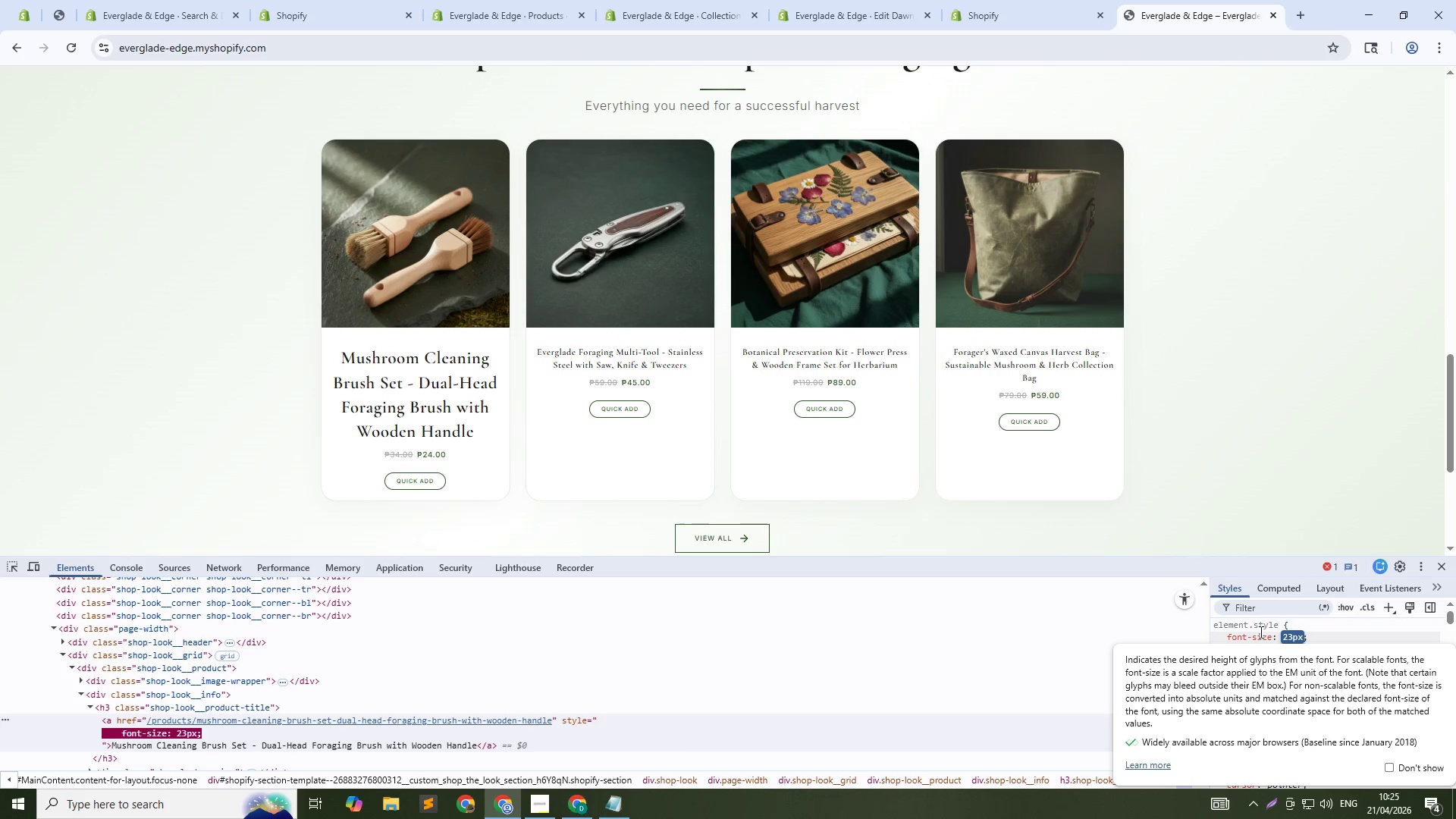 
key(ArrowUp)
 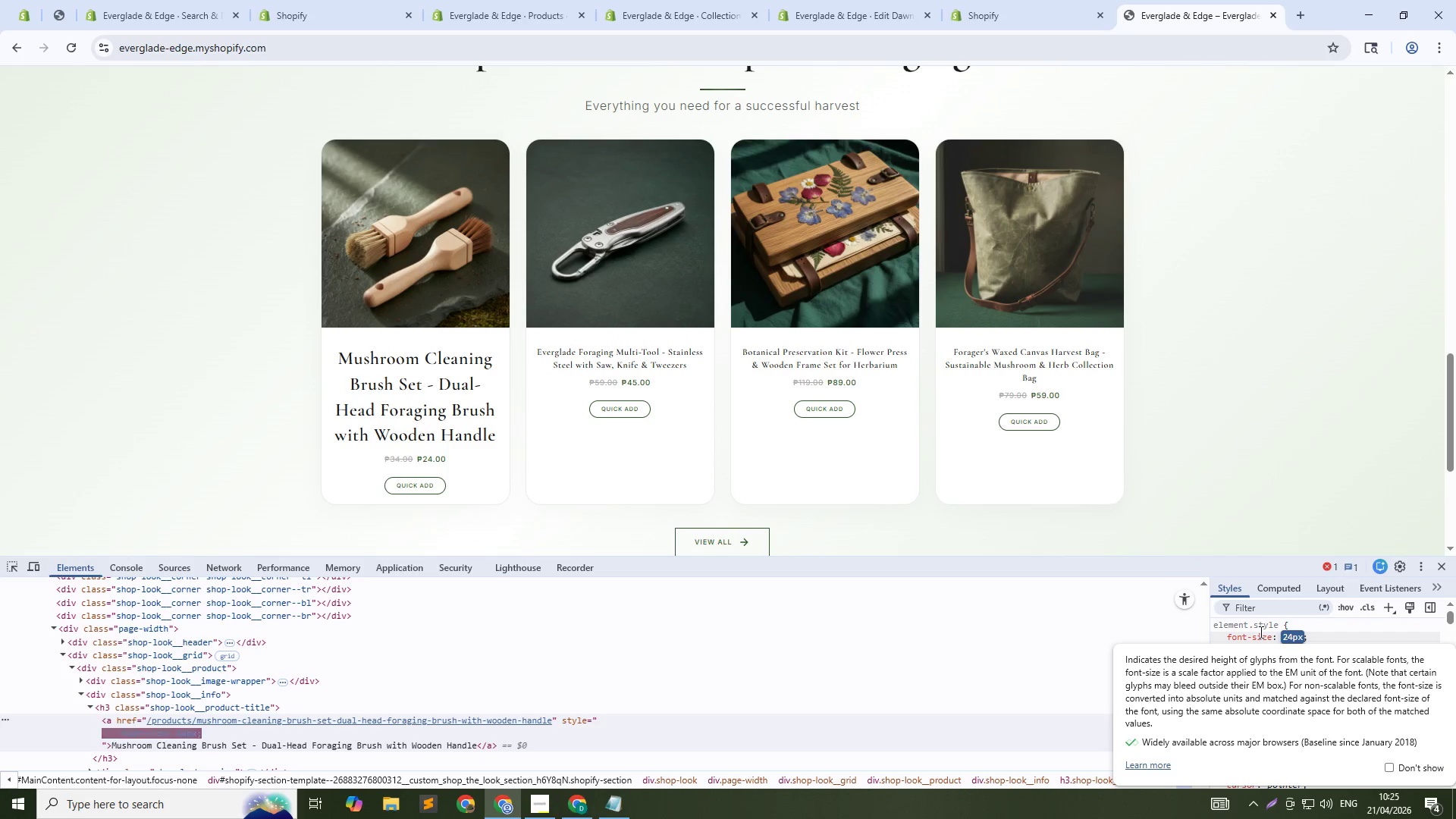 
key(ArrowDown)
 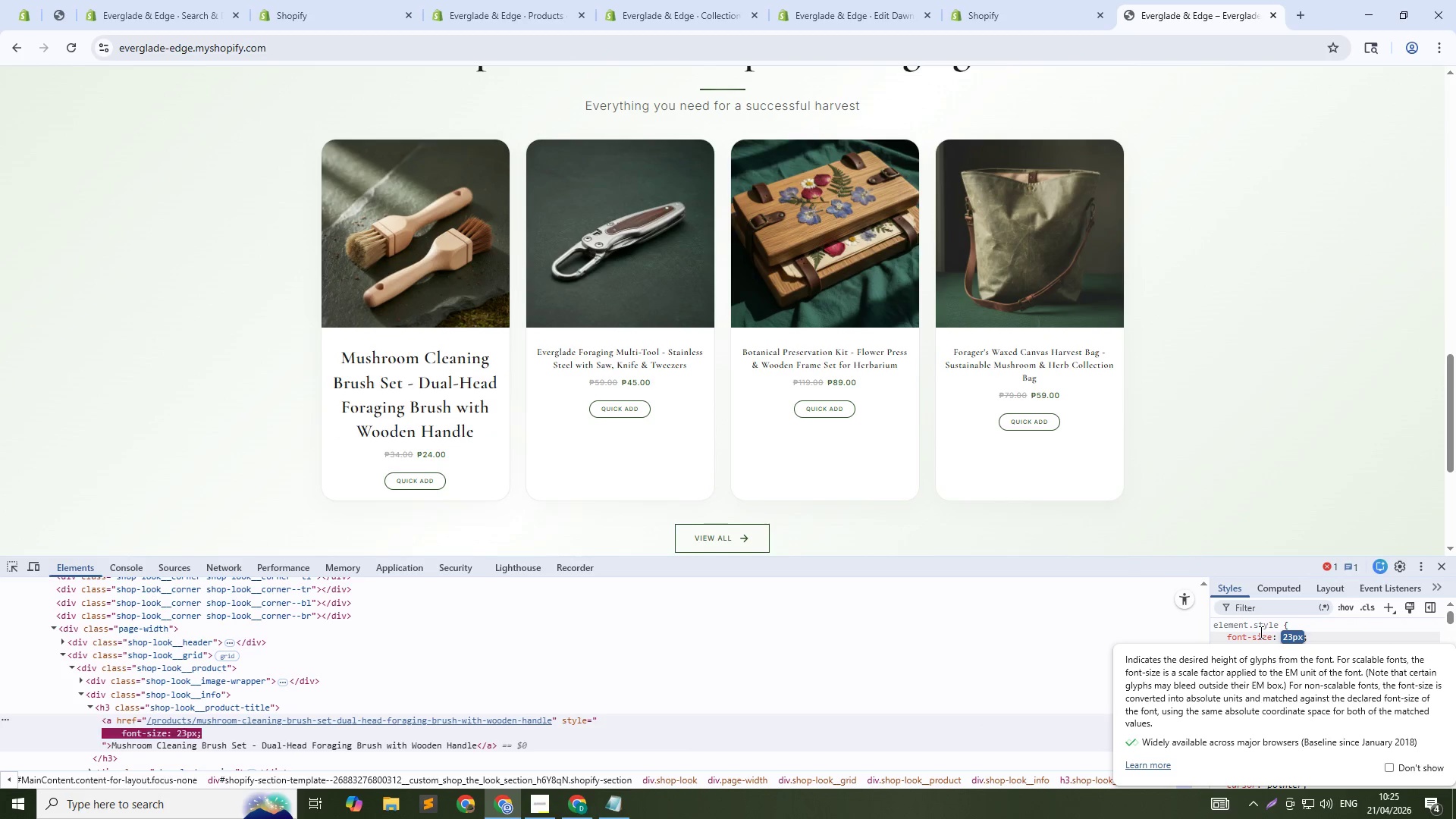 
key(ArrowDown)
 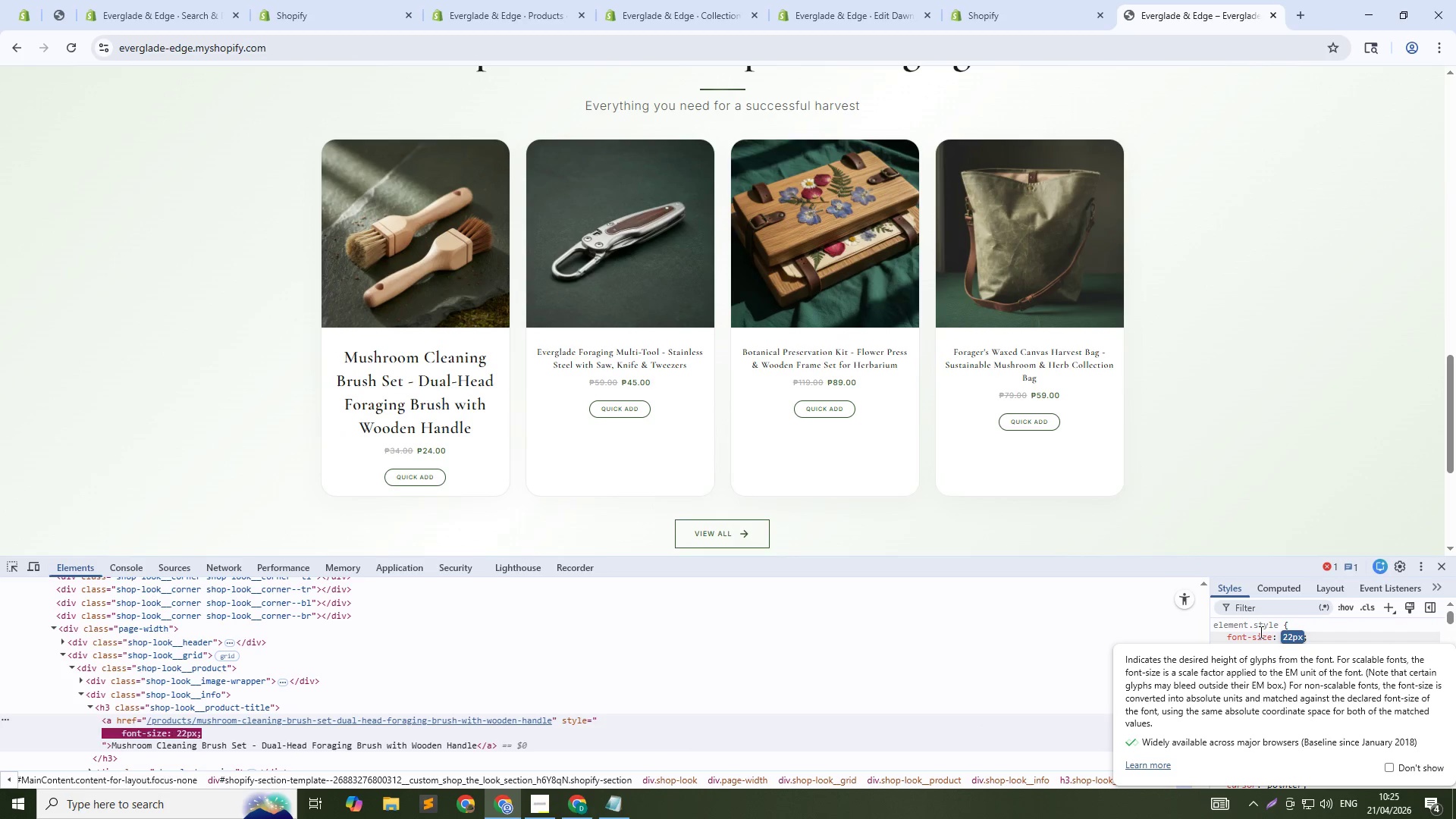 
key(ArrowDown)
 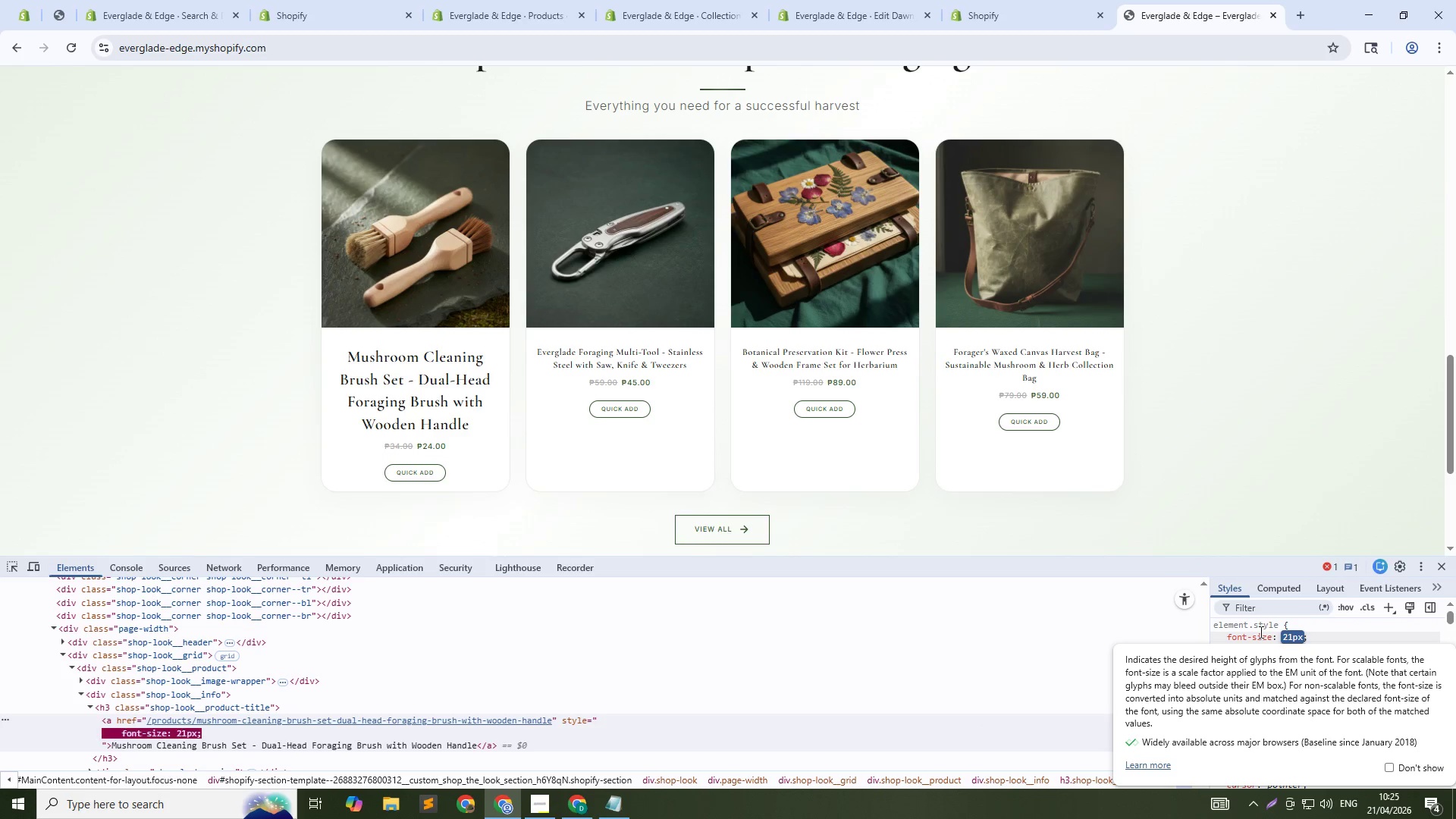 
key(ArrowDown)
 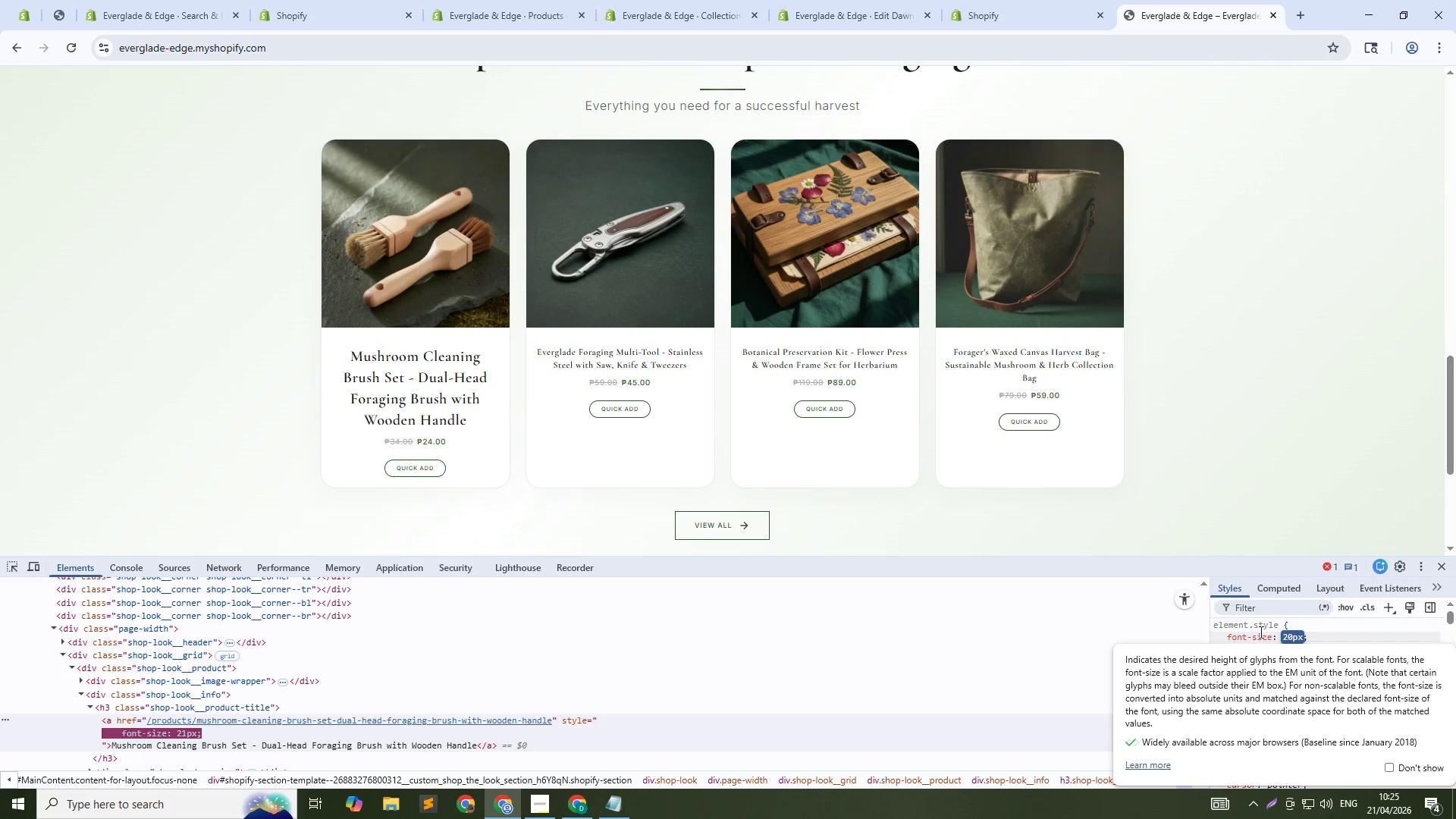 
key(ArrowDown)
 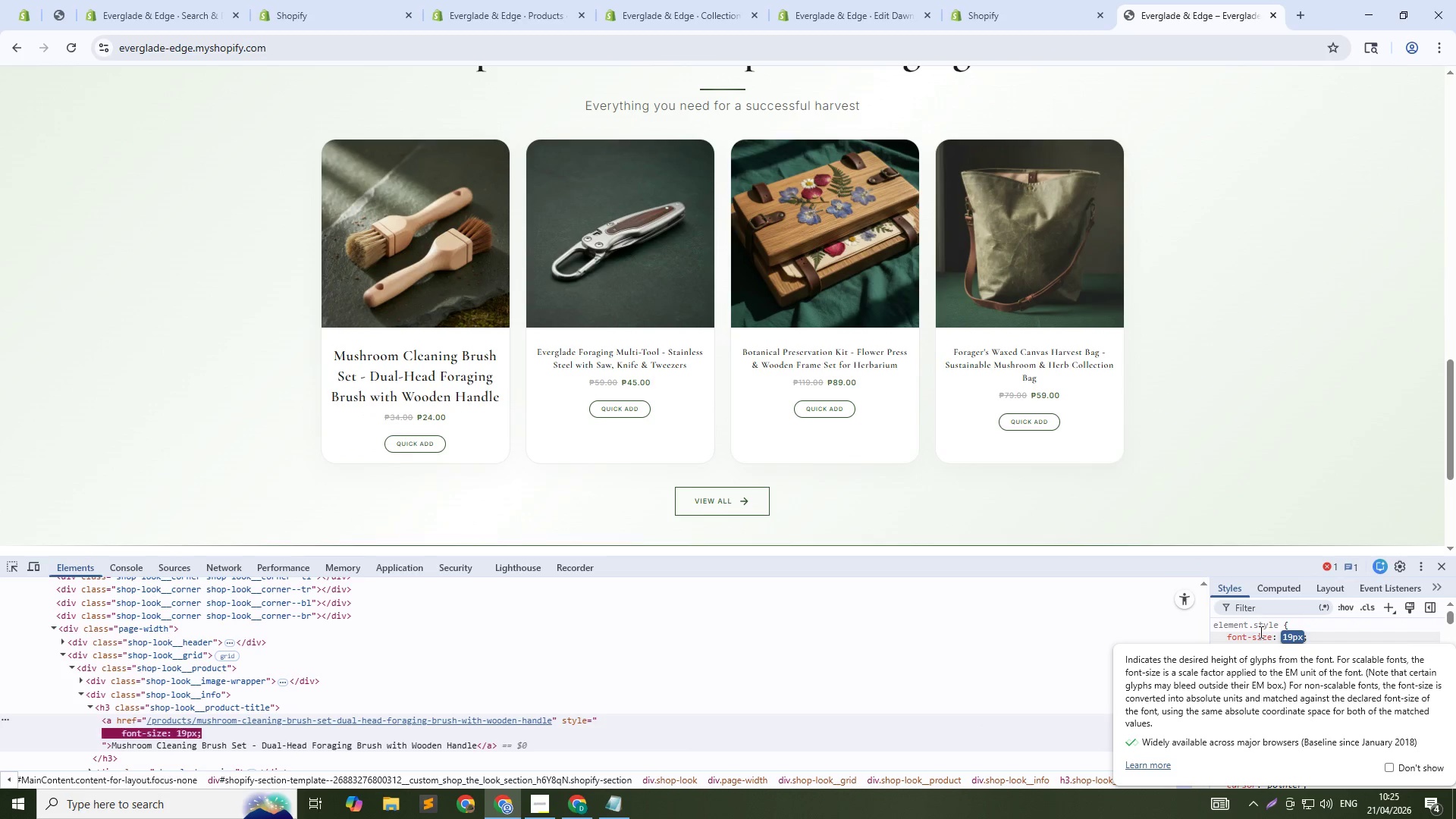 
key(ArrowDown)
 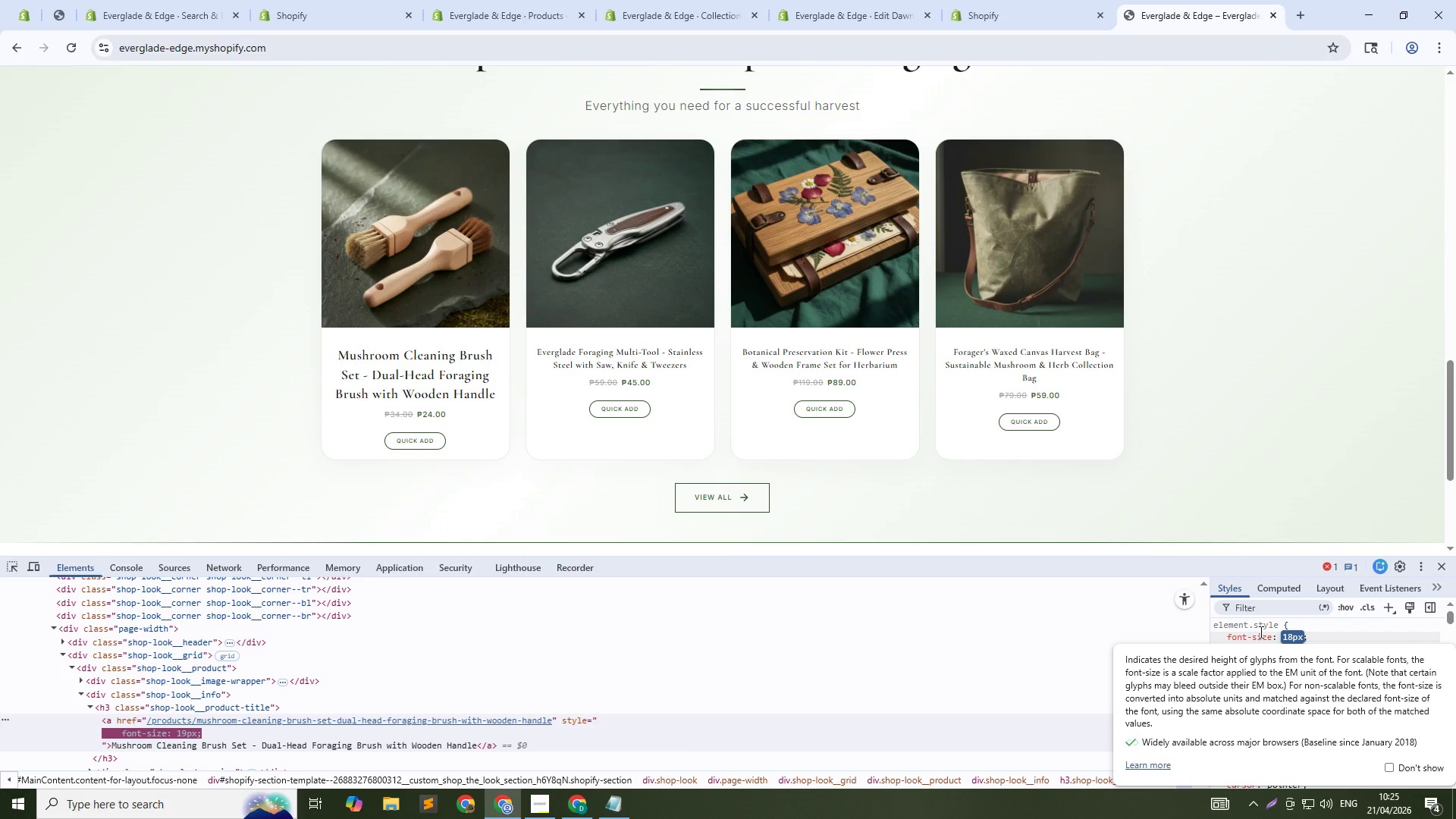 
key(ArrowDown)
 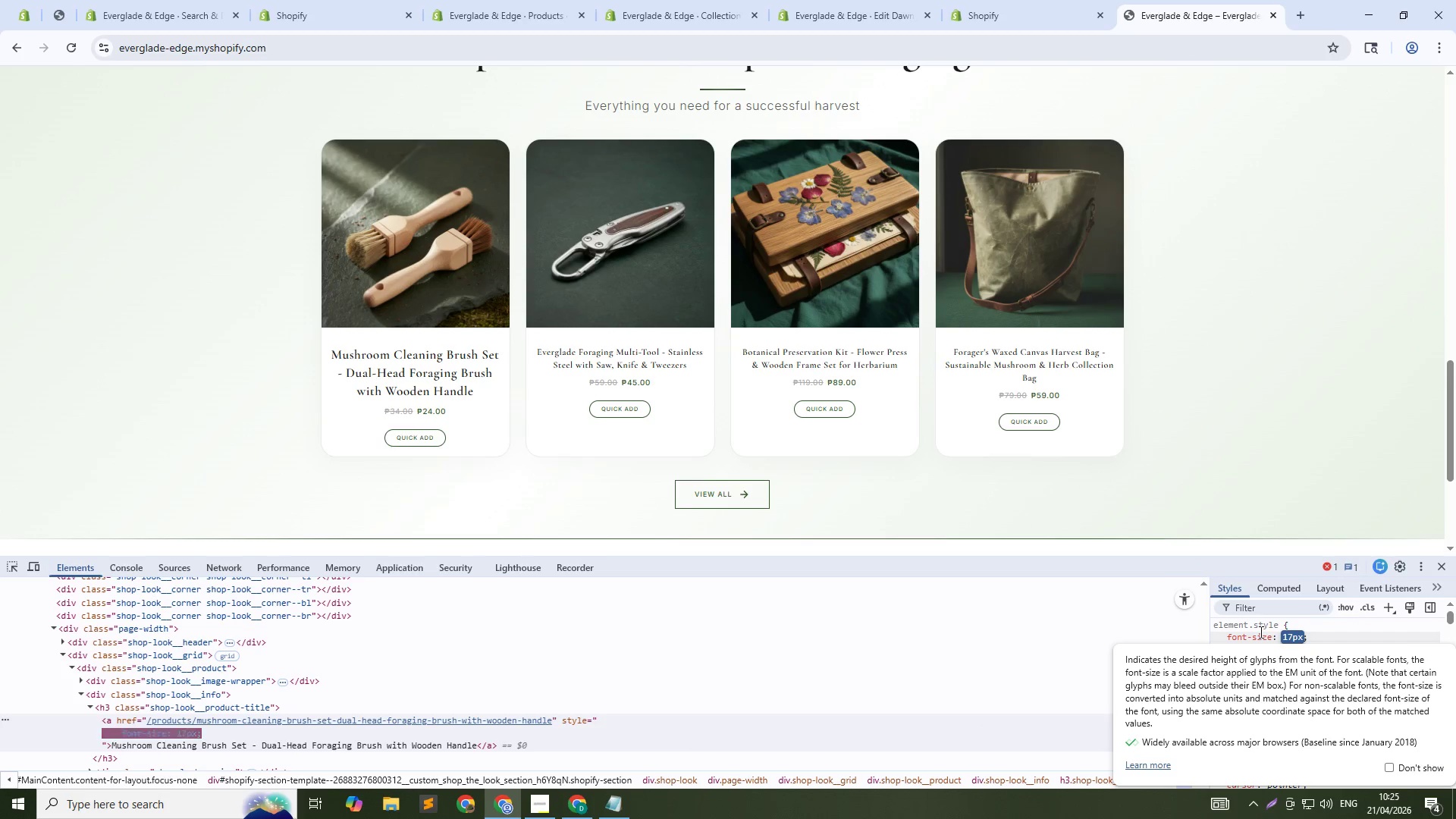 
key(ArrowDown)
 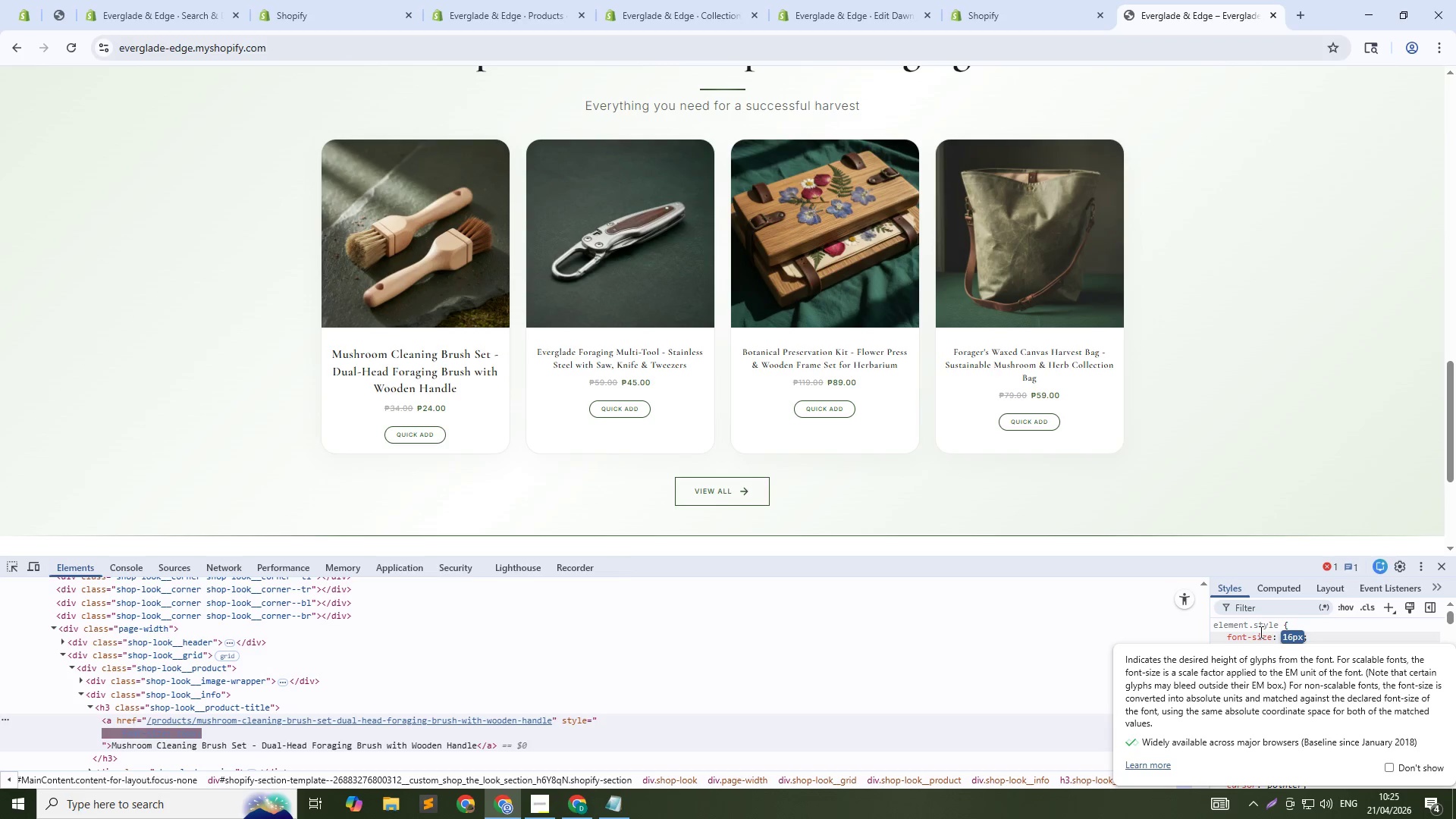 
key(Enter)
 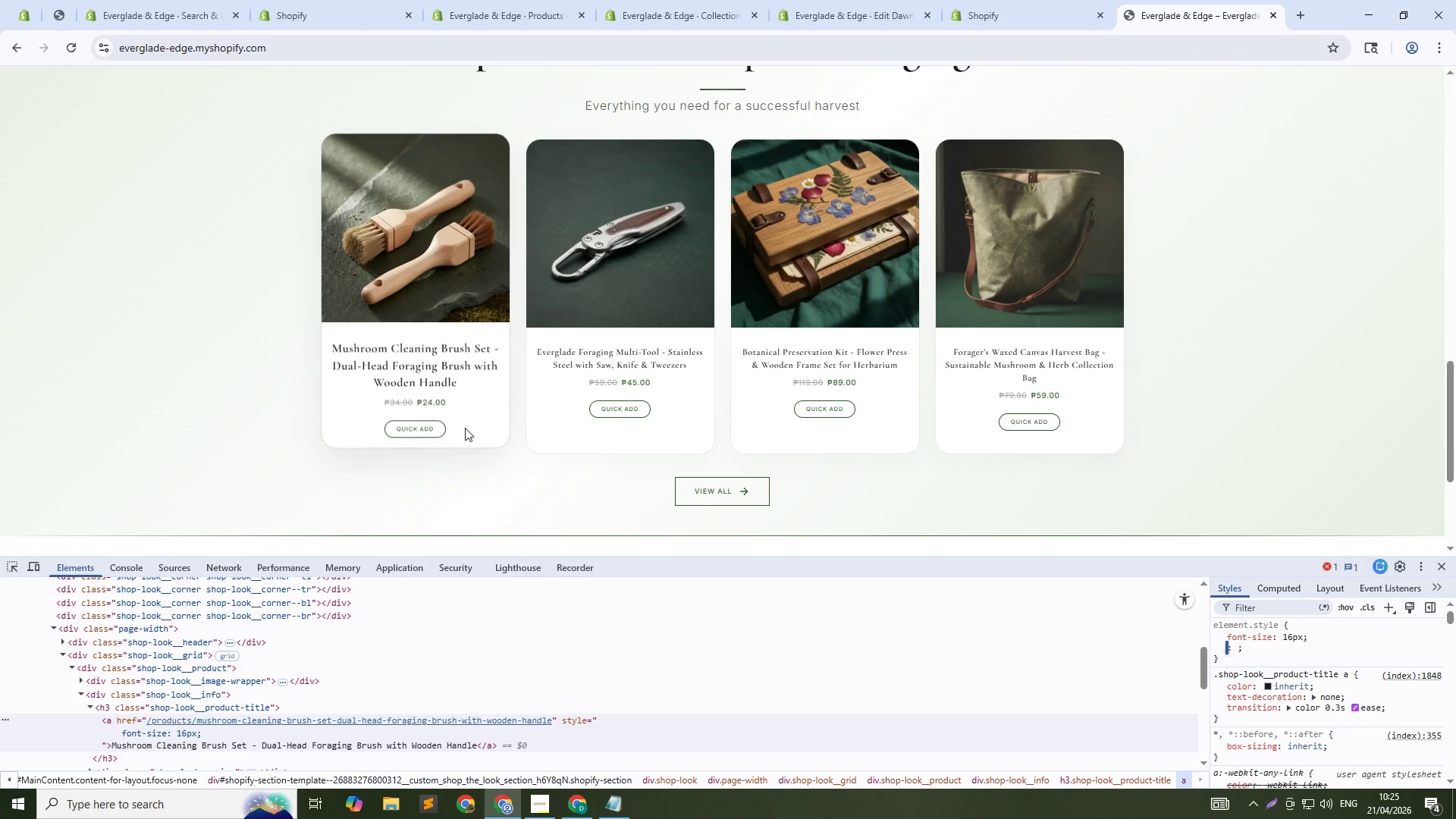 
key(Control+Shift+C)
 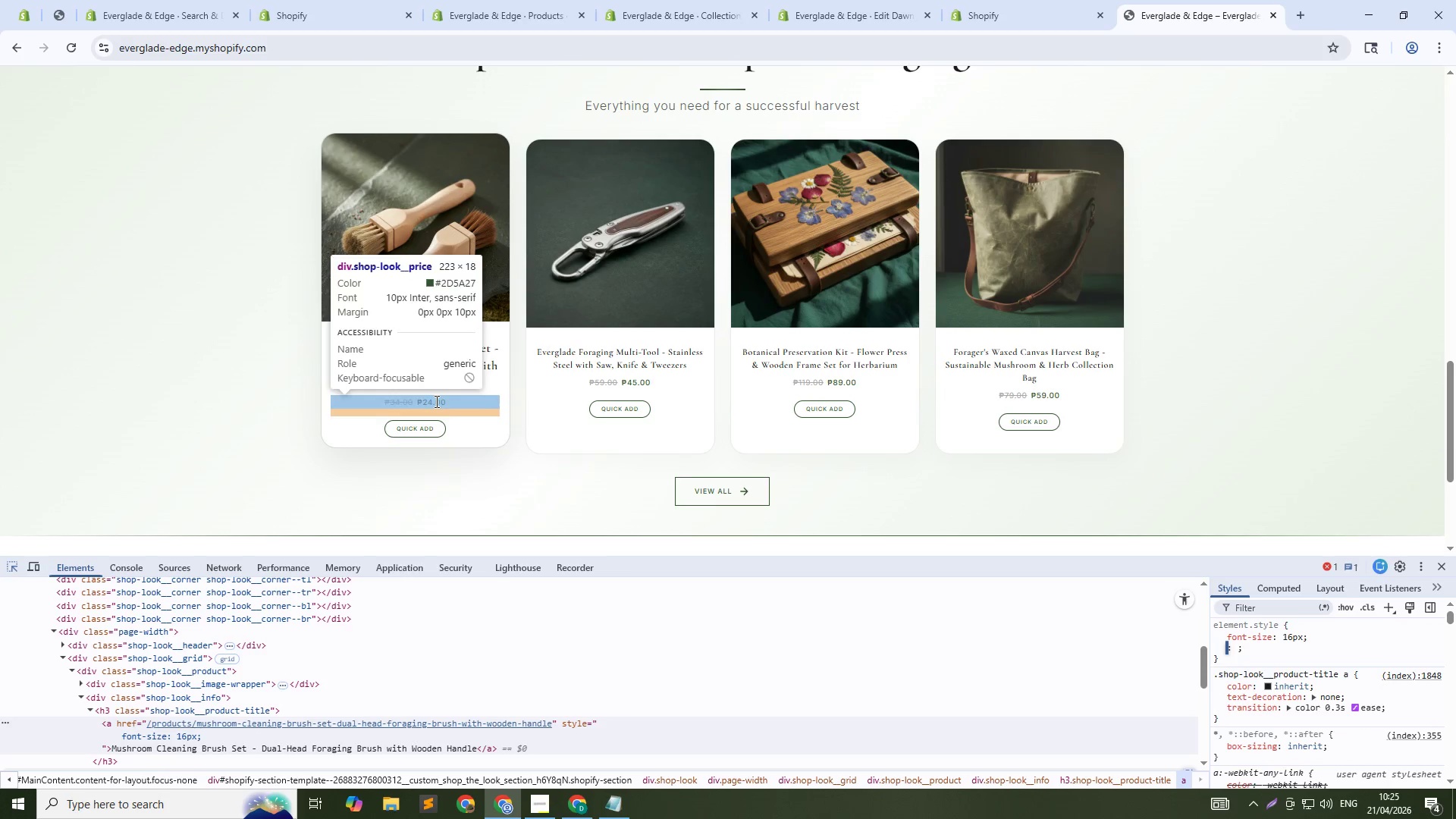 
left_click([435, 401])
 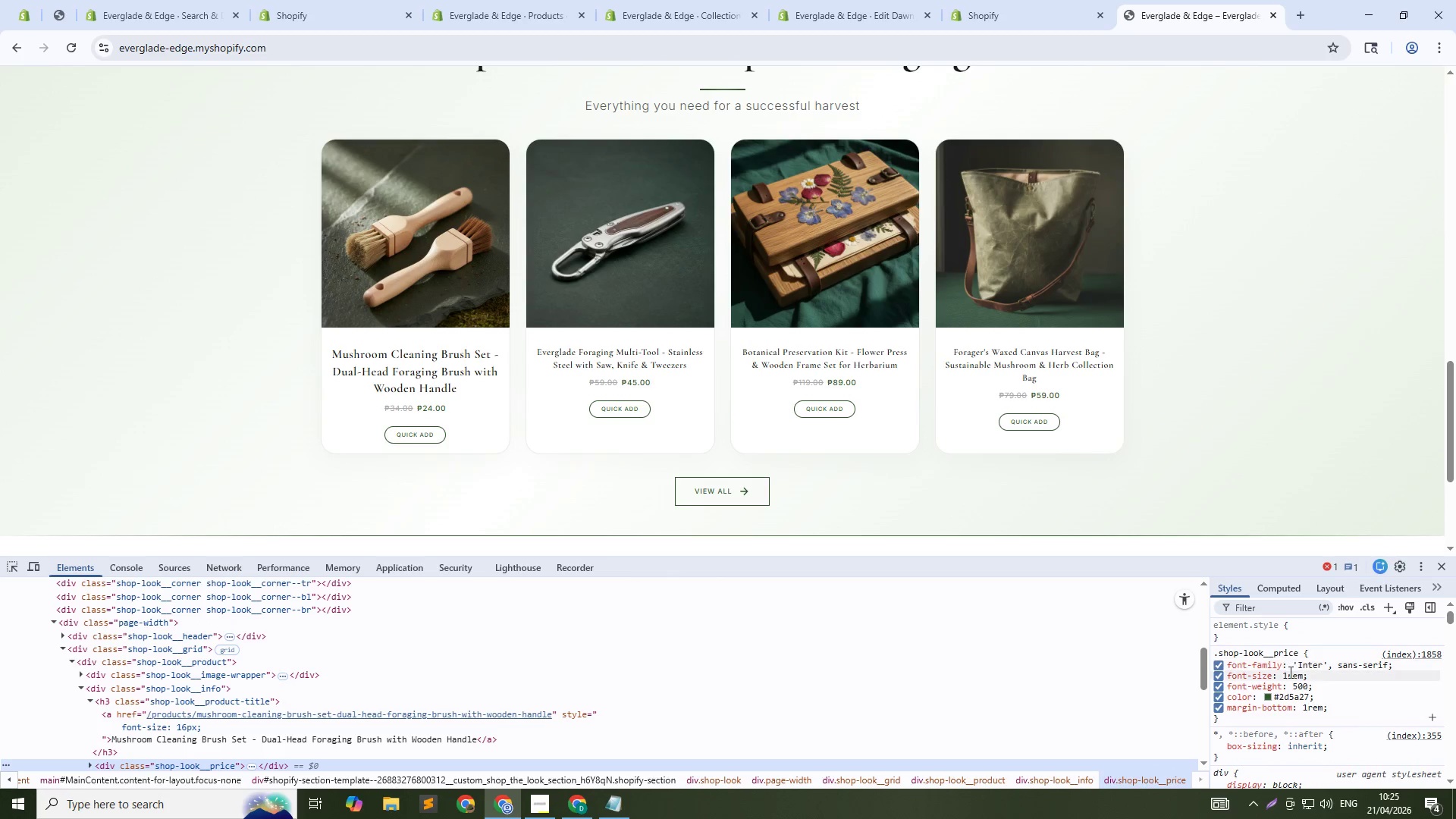 
left_click([1288, 675])
 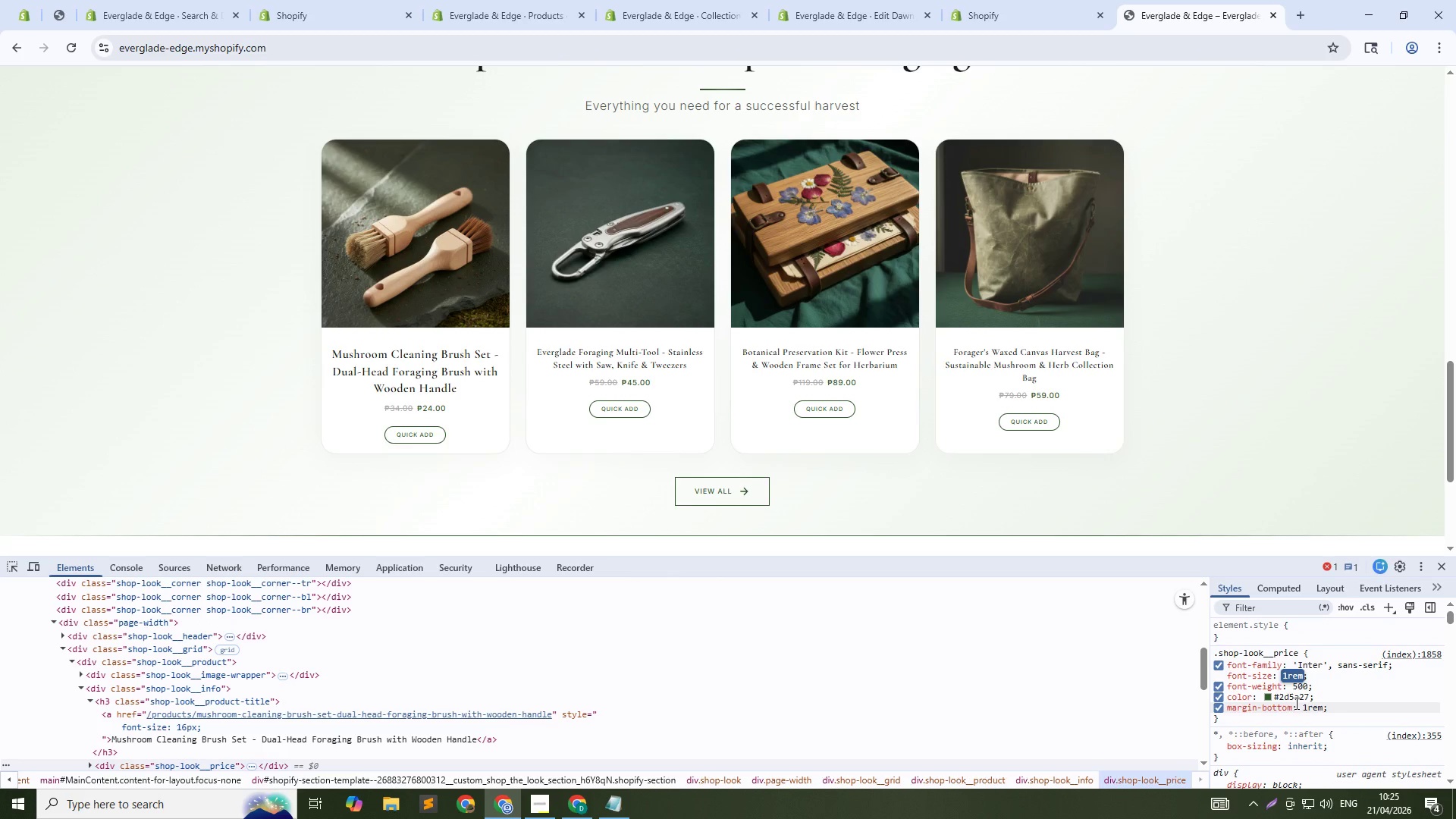 
type(14px)
 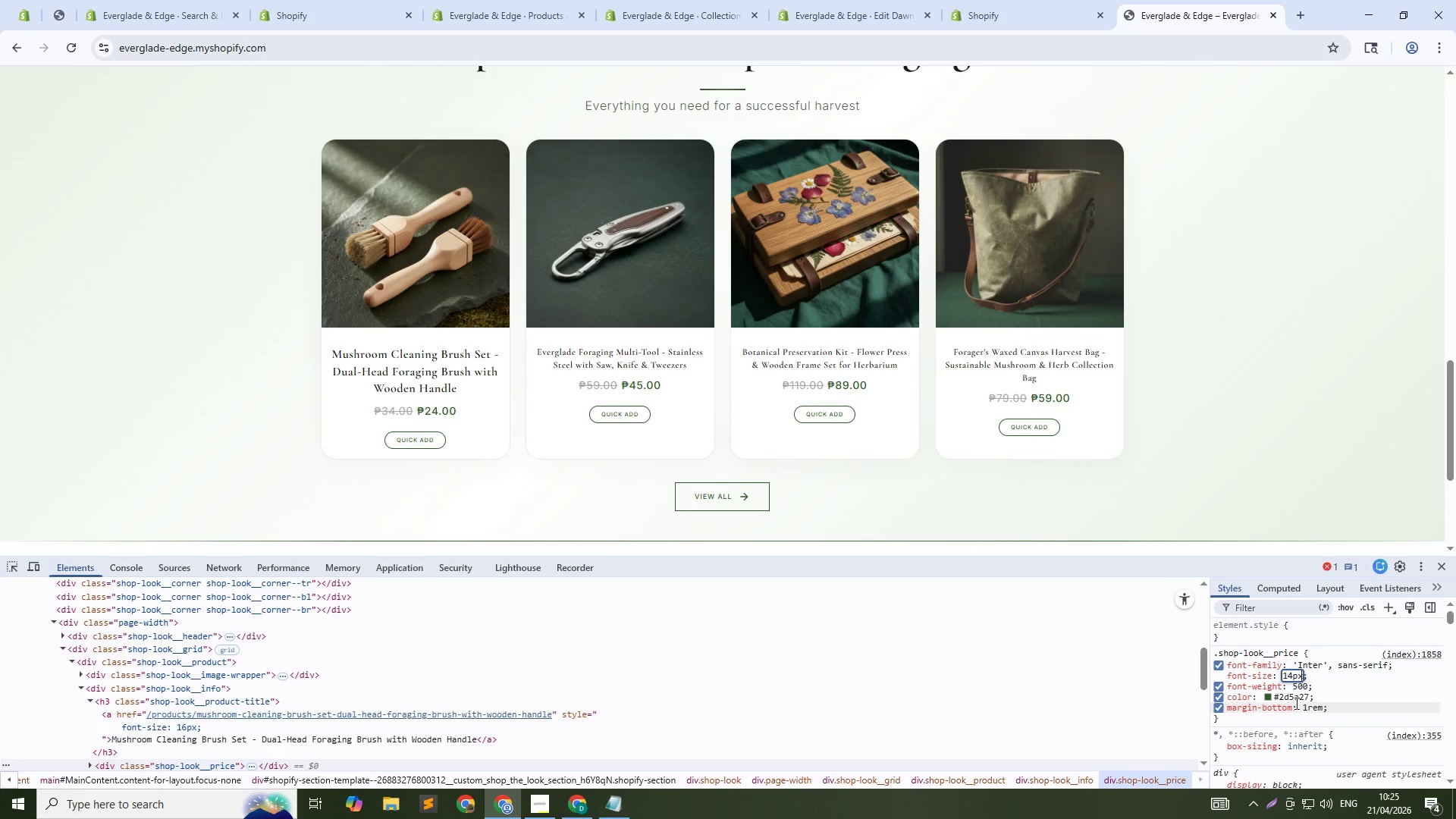 
key(Enter)
 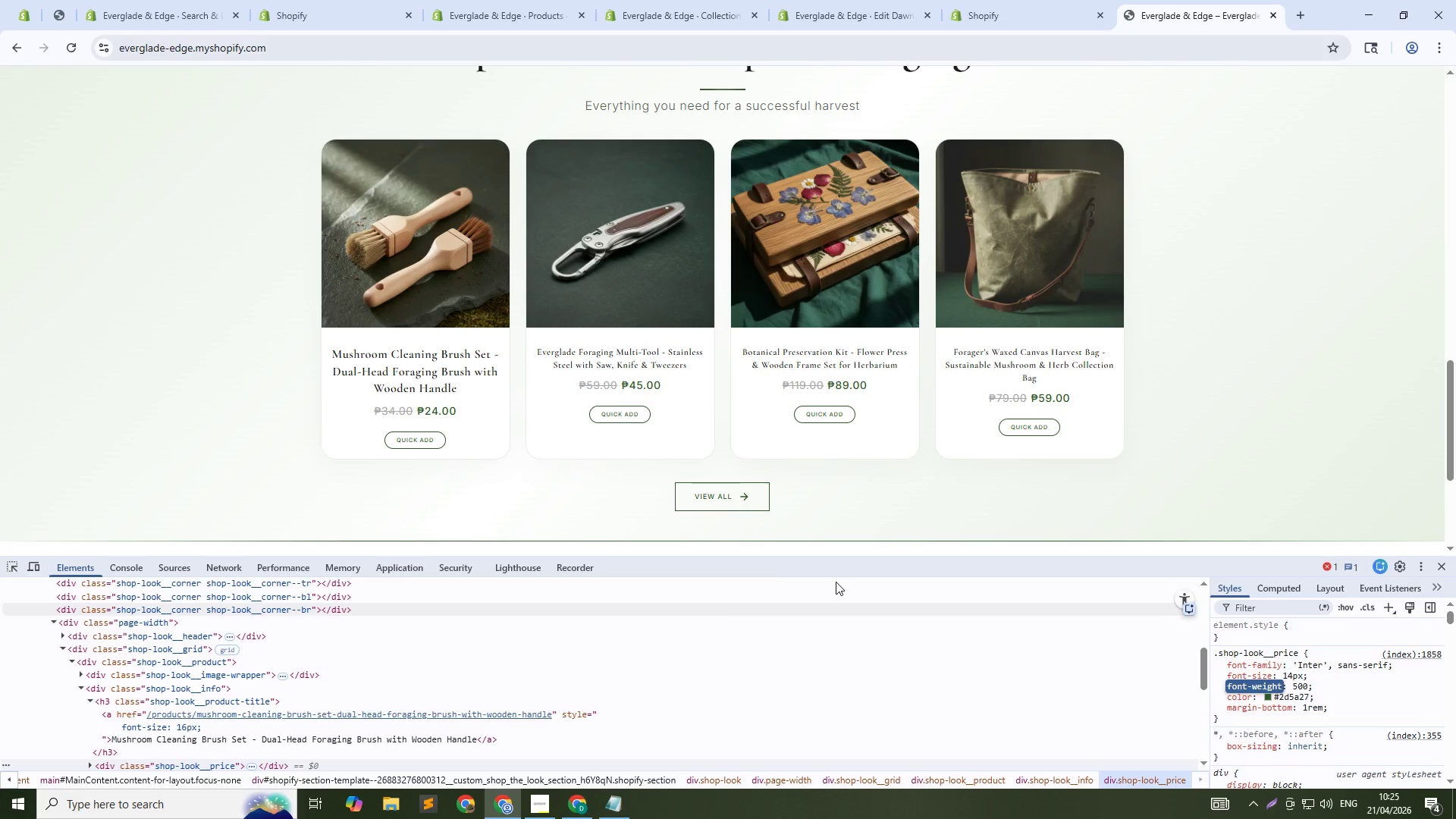 
hold_key(key=ControlLeft, duration=0.48)
 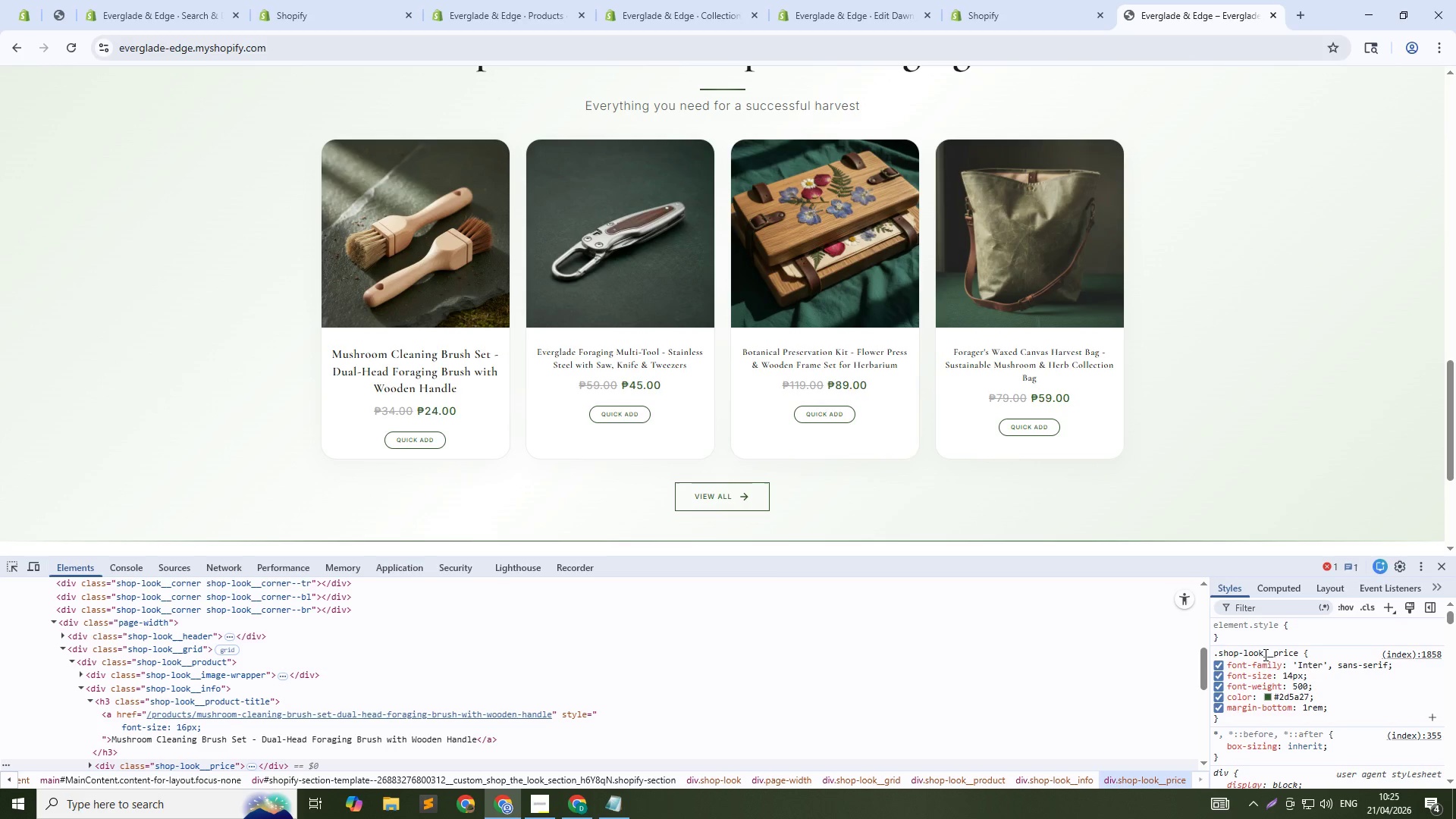 
hold_key(key=ShiftLeft, duration=0.48)
 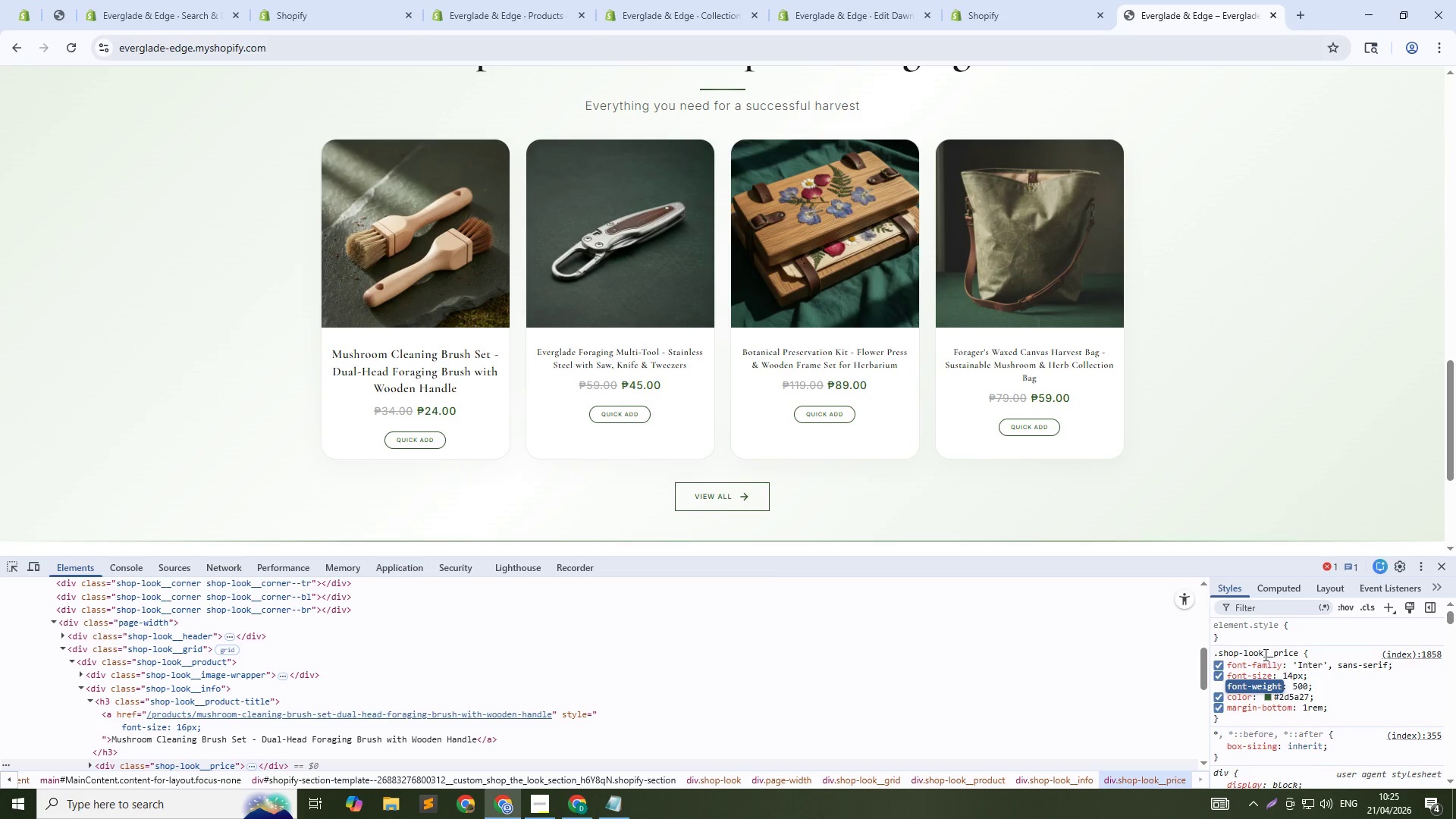 
left_click([1264, 654])
 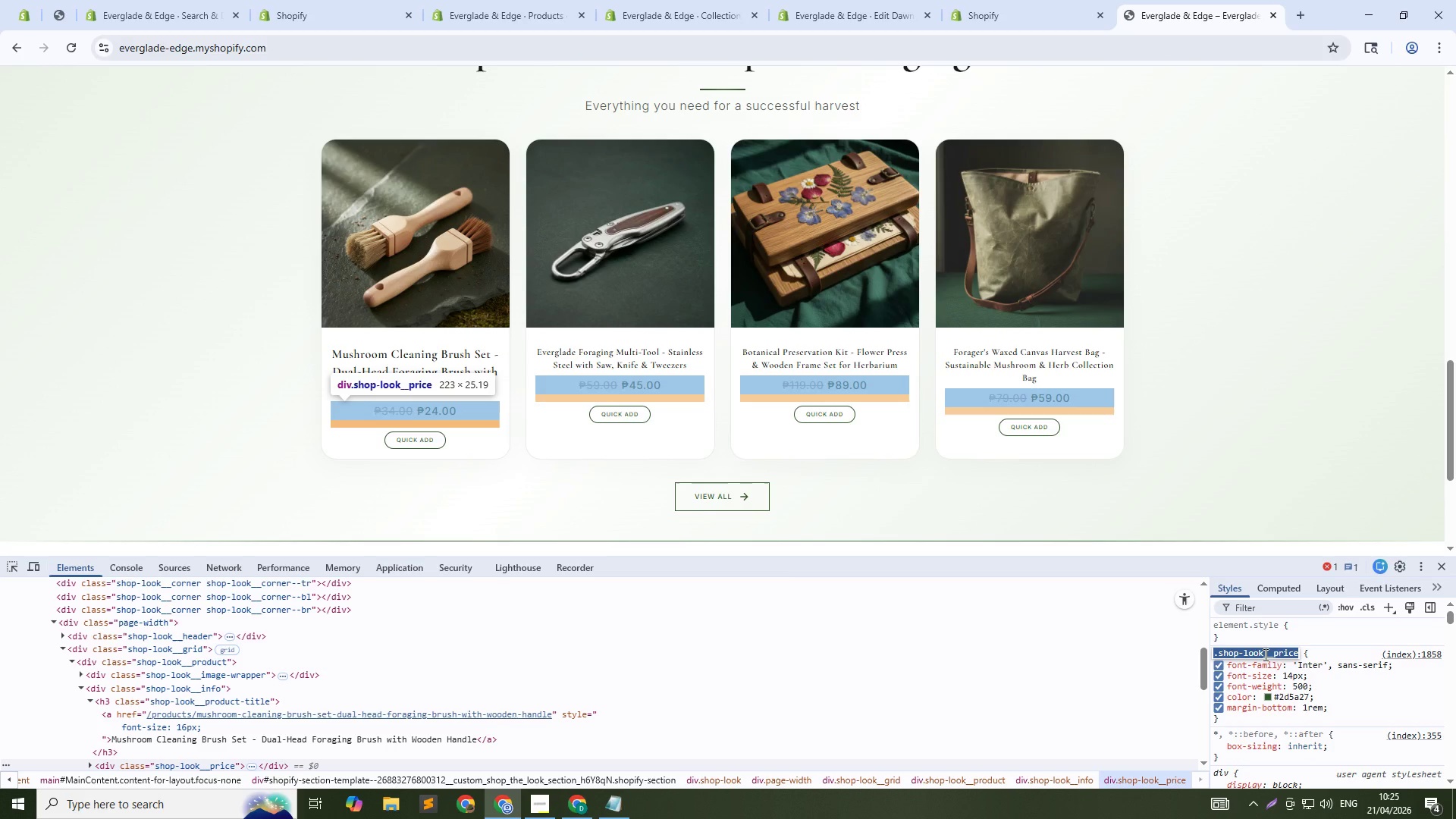 
key(Control+C)
 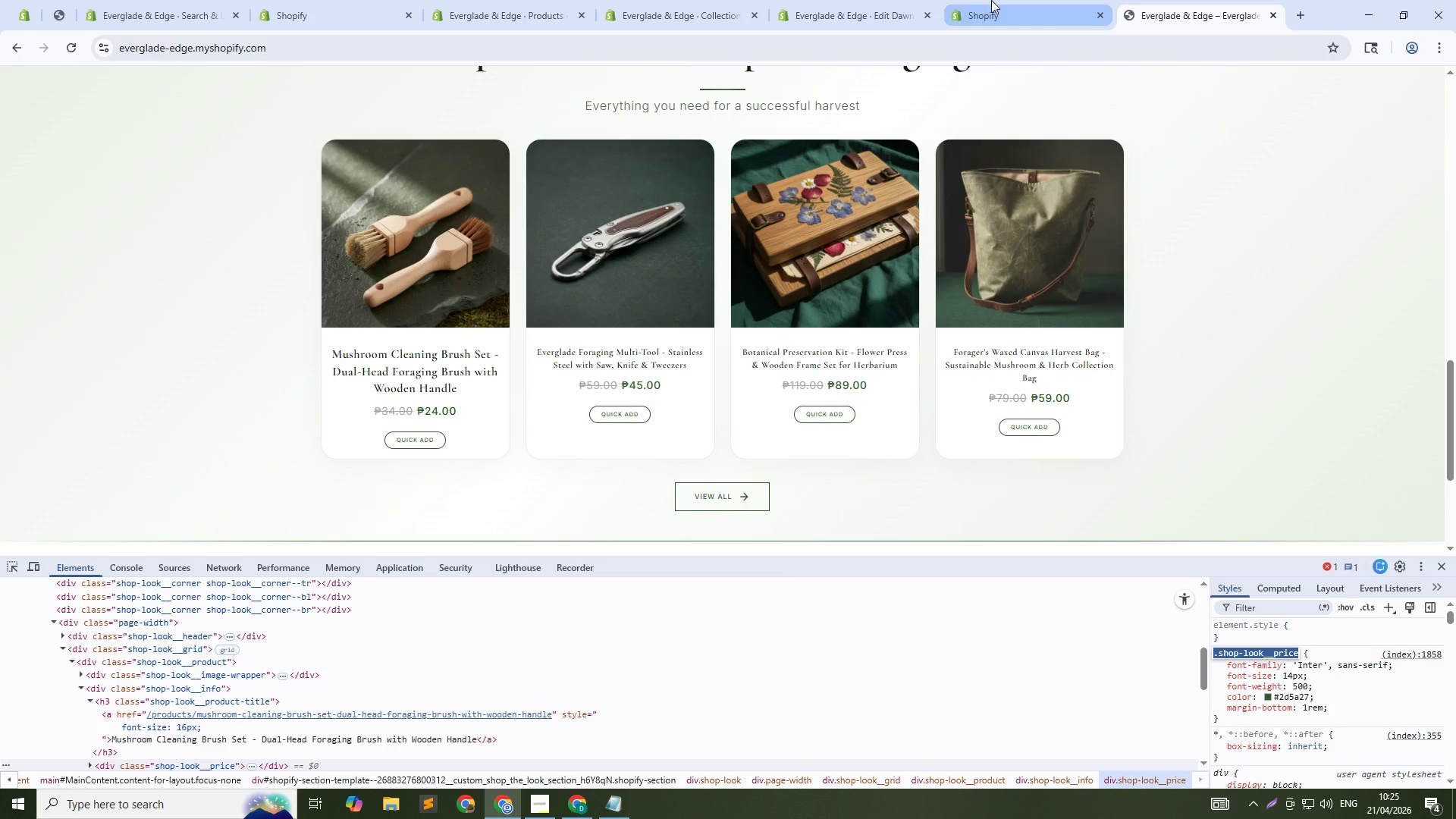 
left_click([989, 0])
 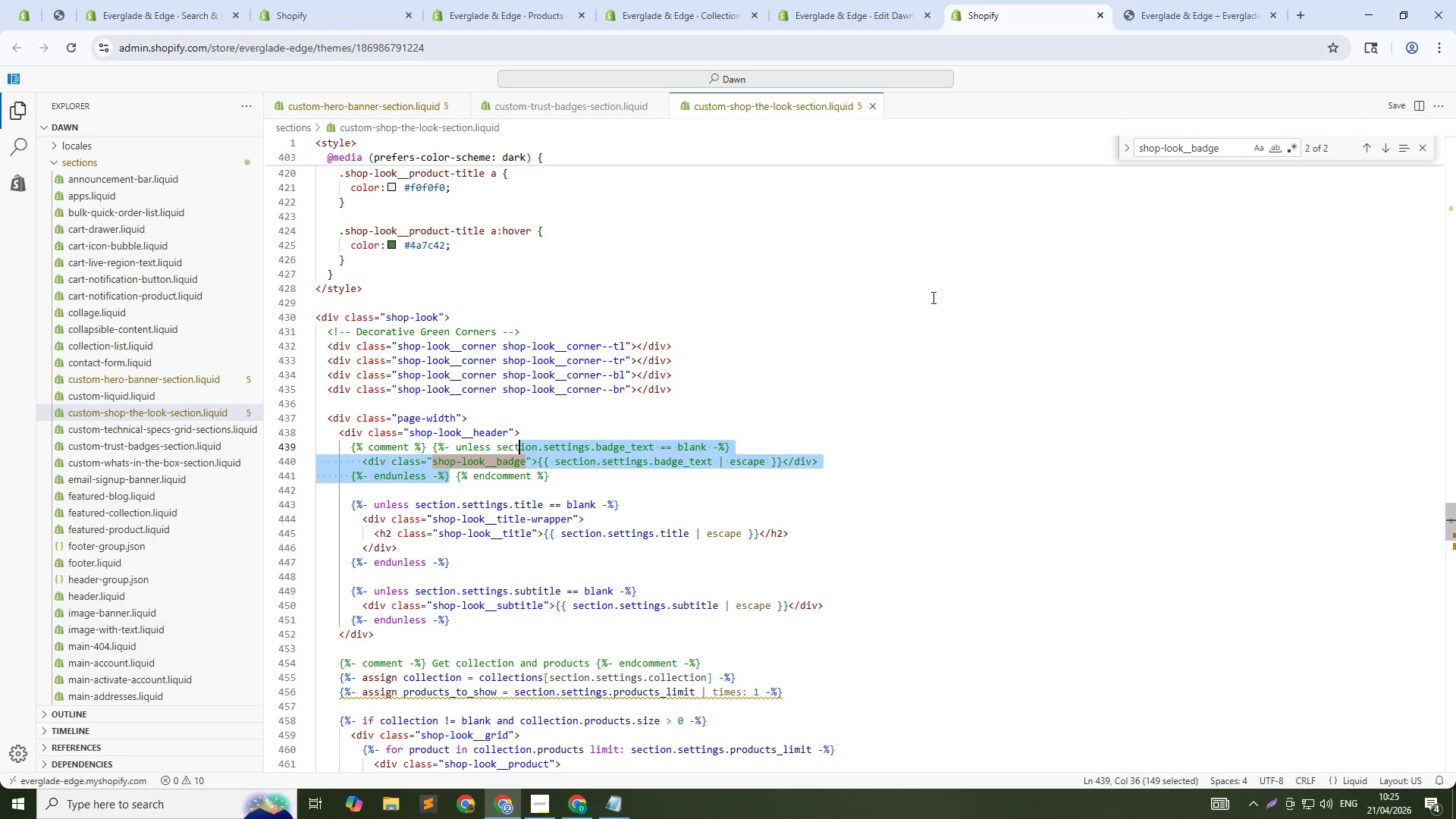 
left_click([932, 297])
 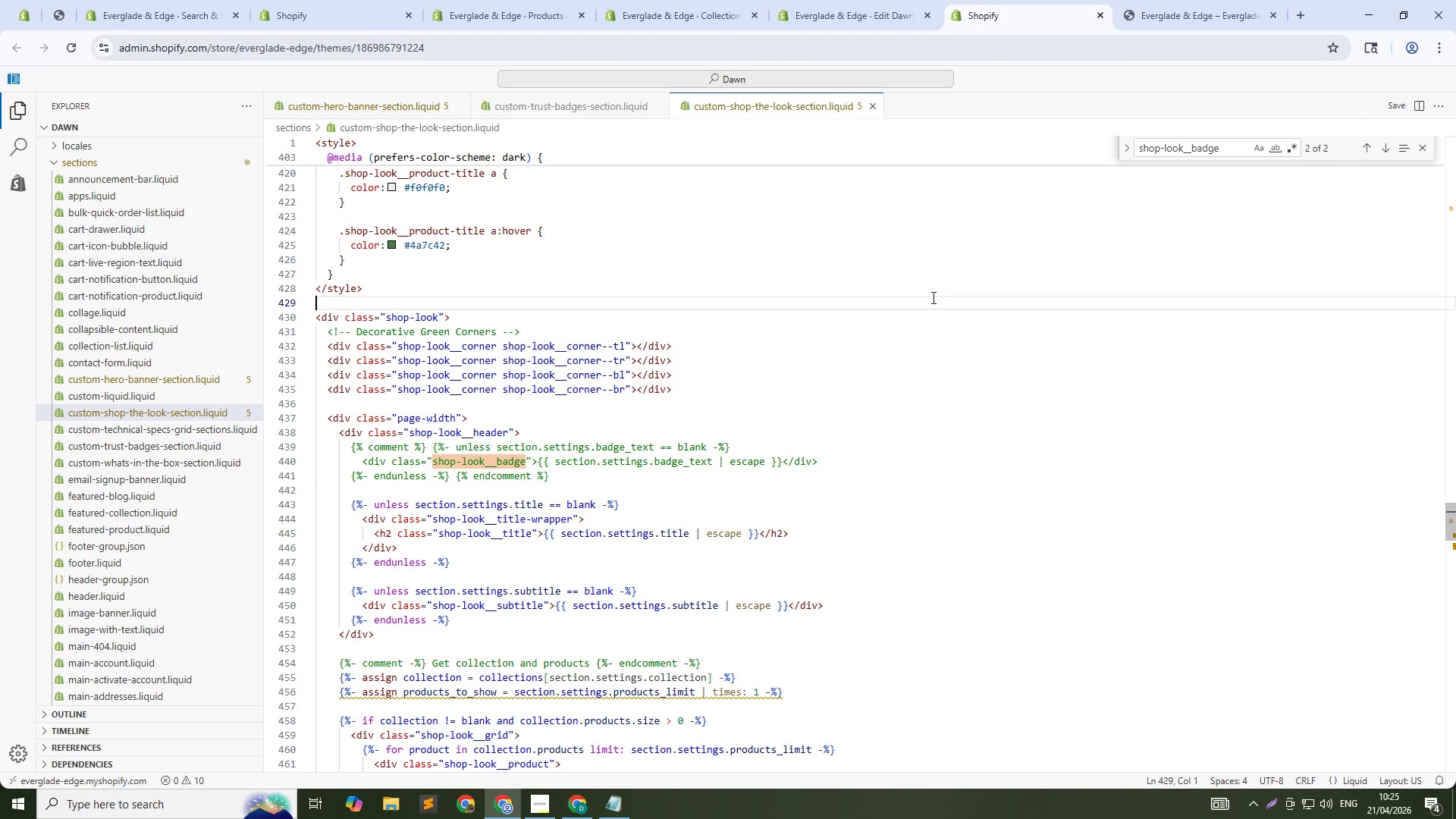 
key(Control+F)
 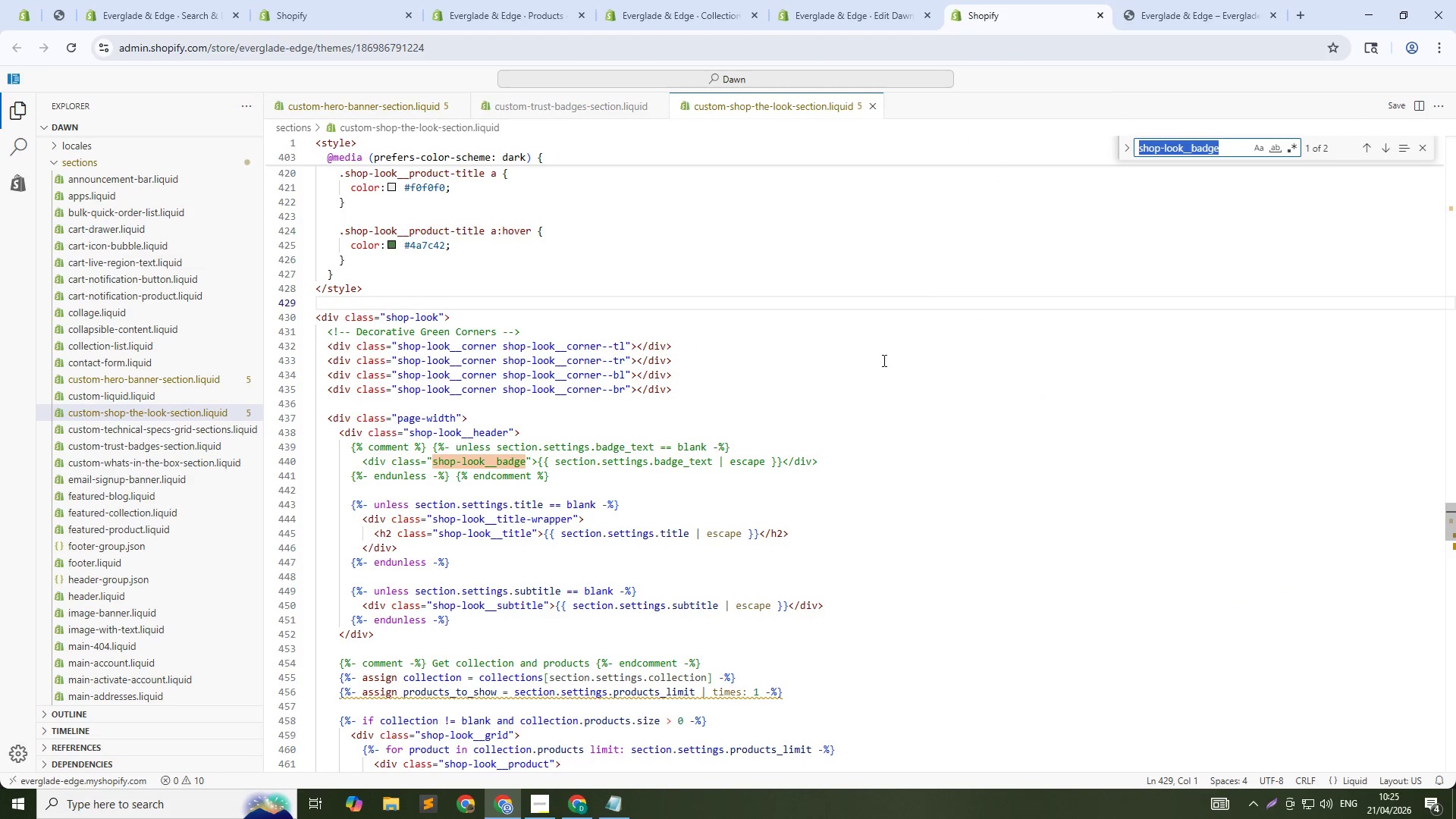 
key(Control+V)
 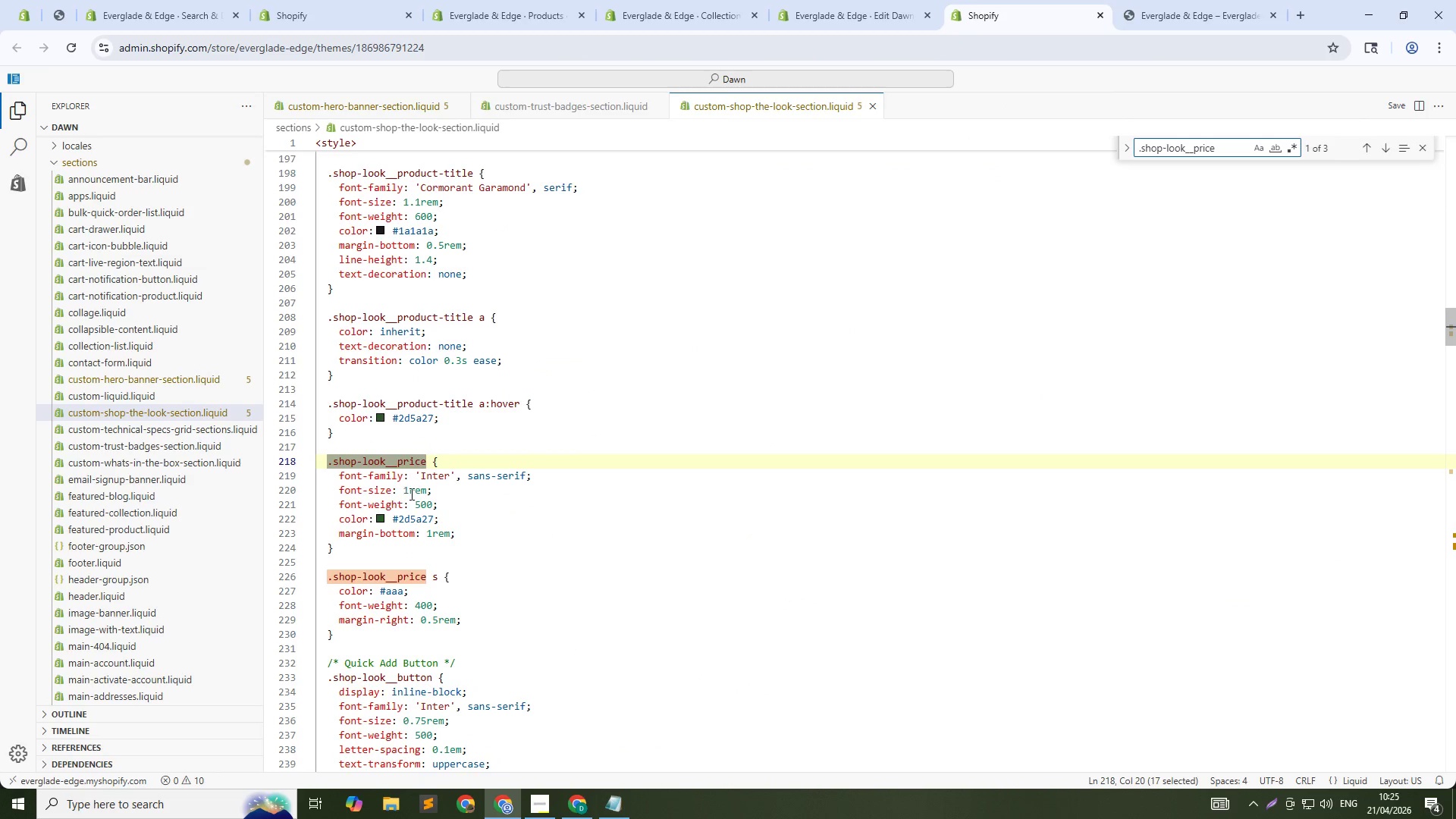 
left_click([411, 494])
 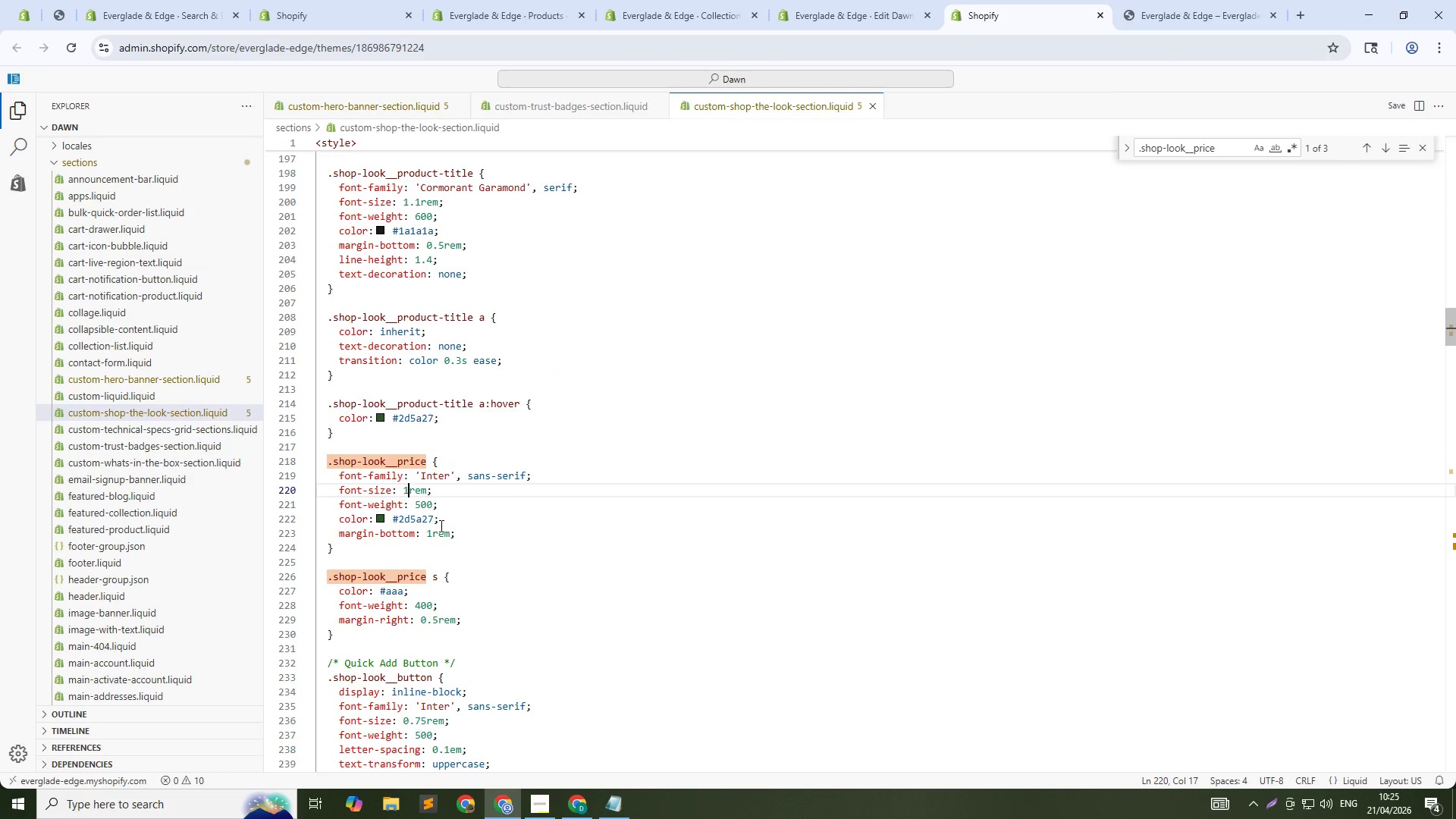 
key(NumpadDecimal)
 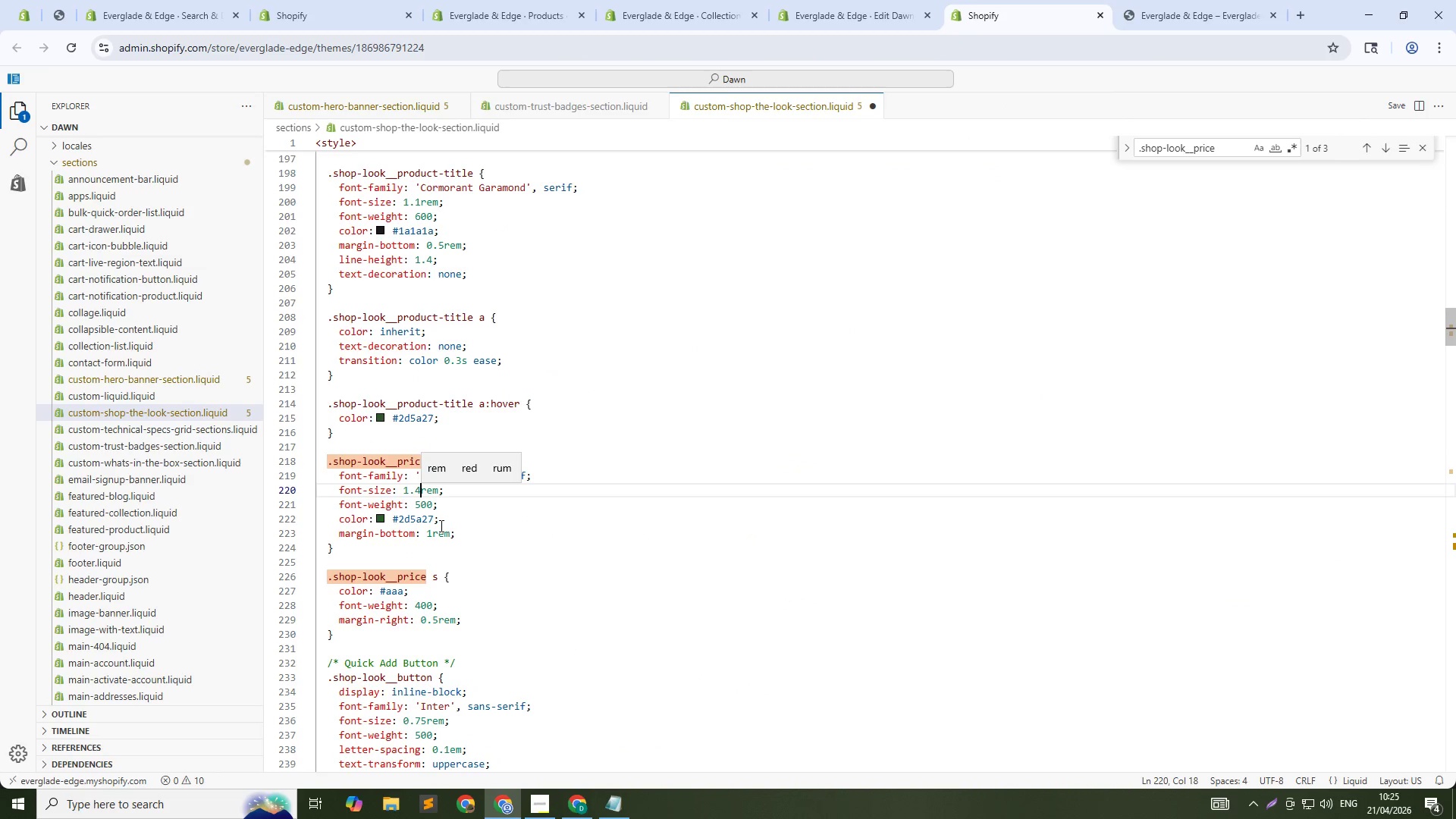 
key(Numpad4)
 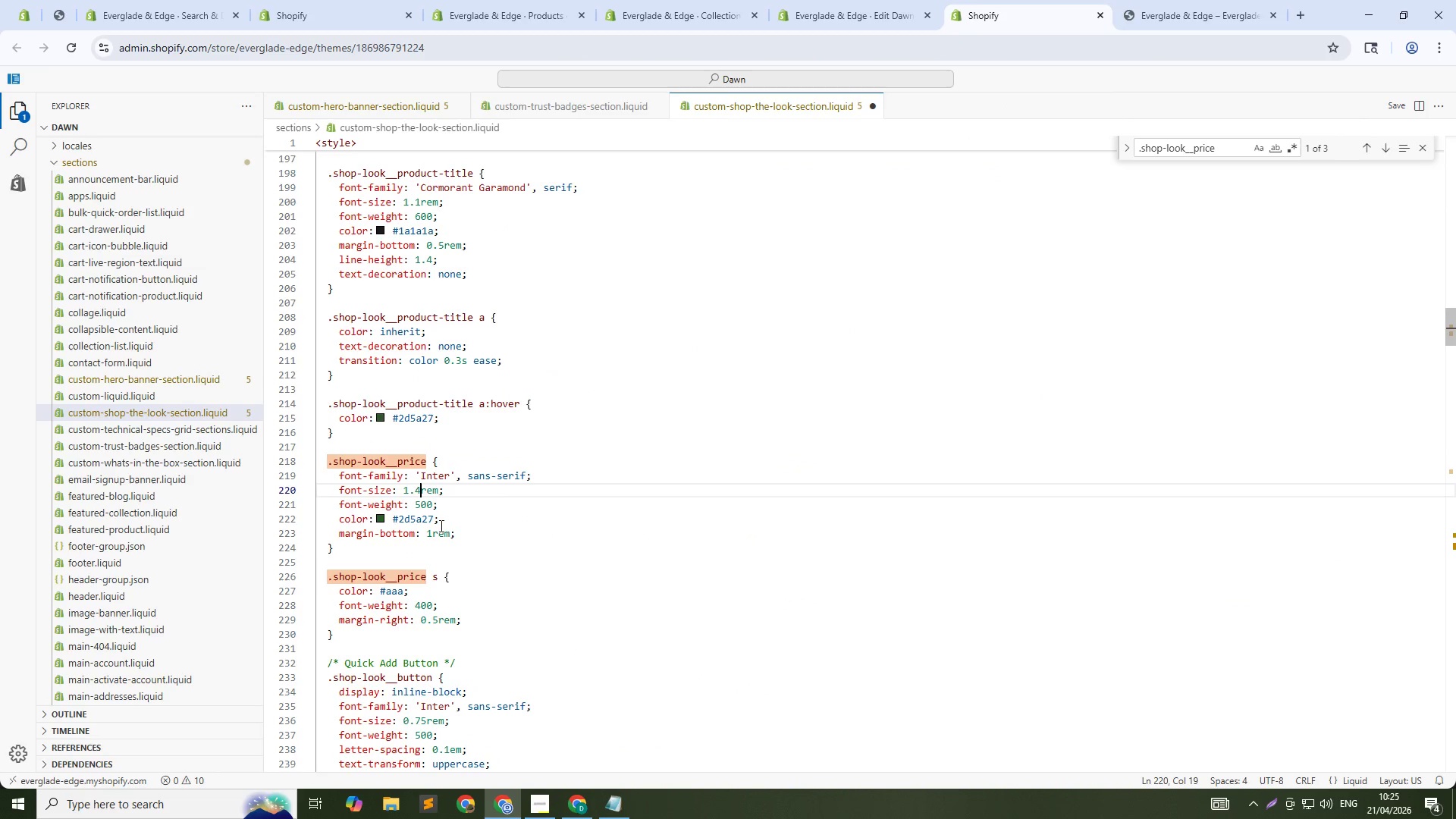 
key(Control+S)
 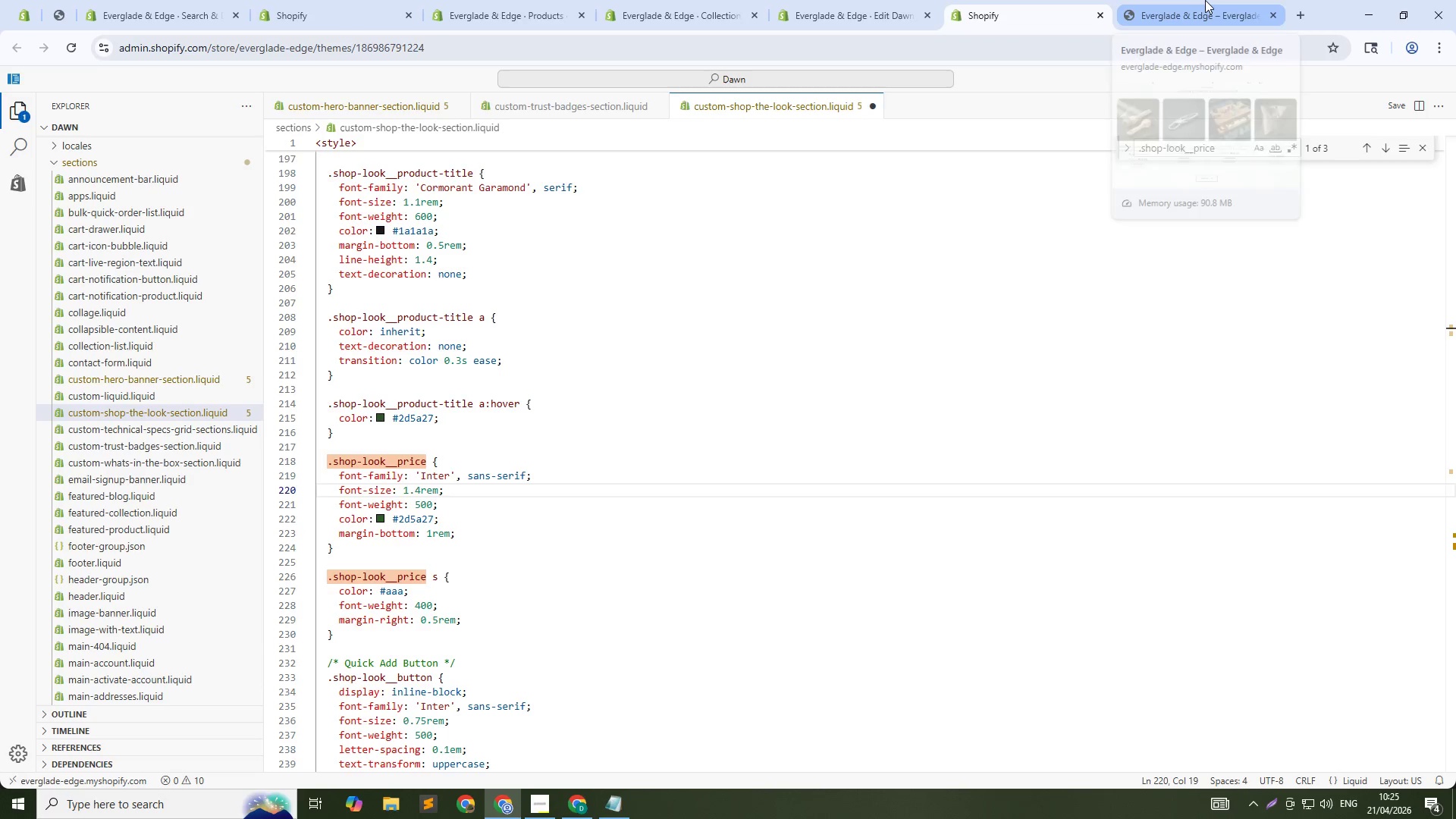 
left_click_drag(start_coordinate=[1205, 0], to_coordinate=[1198, 0])
 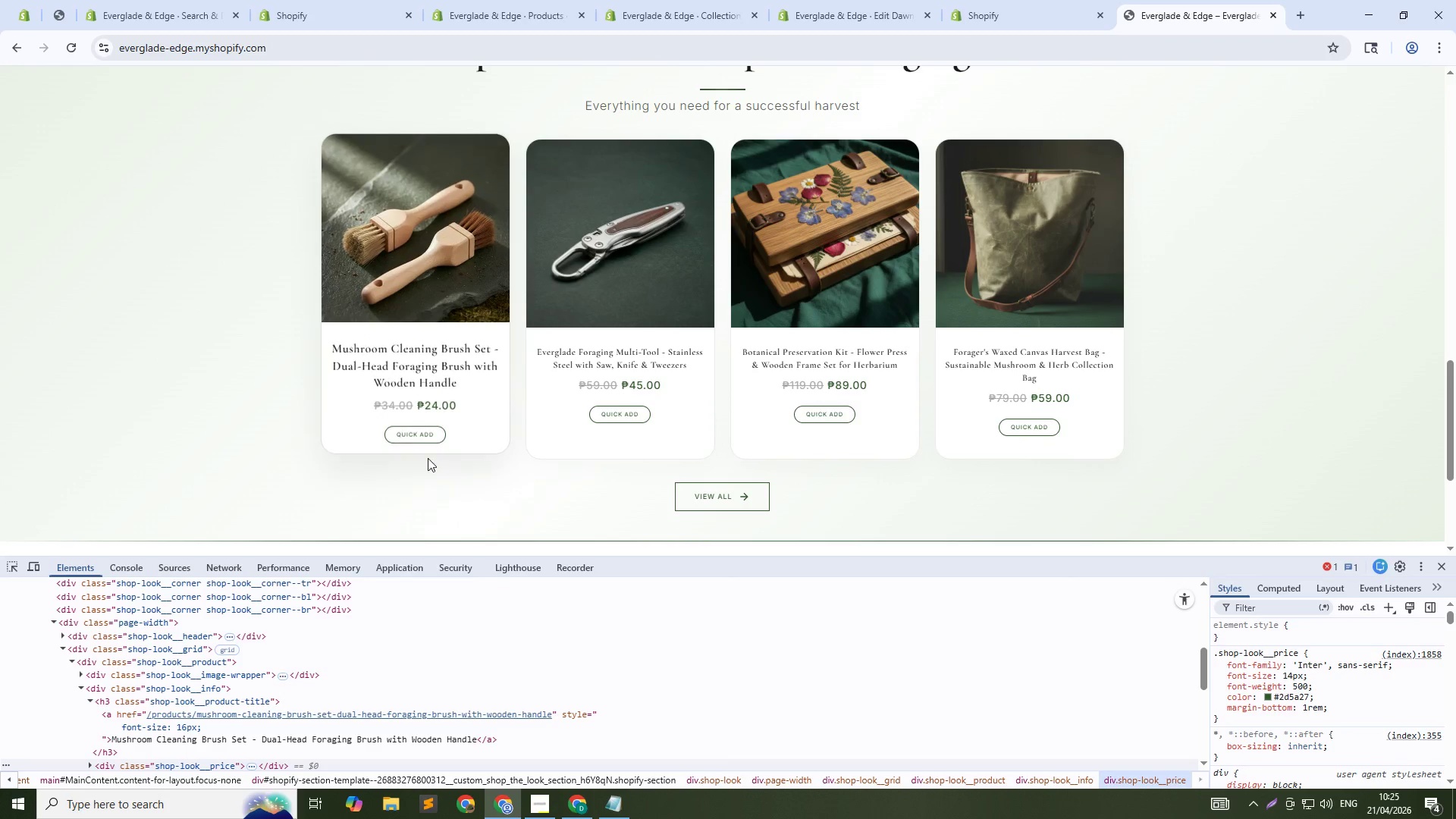 
key(Control+Shift+C)
 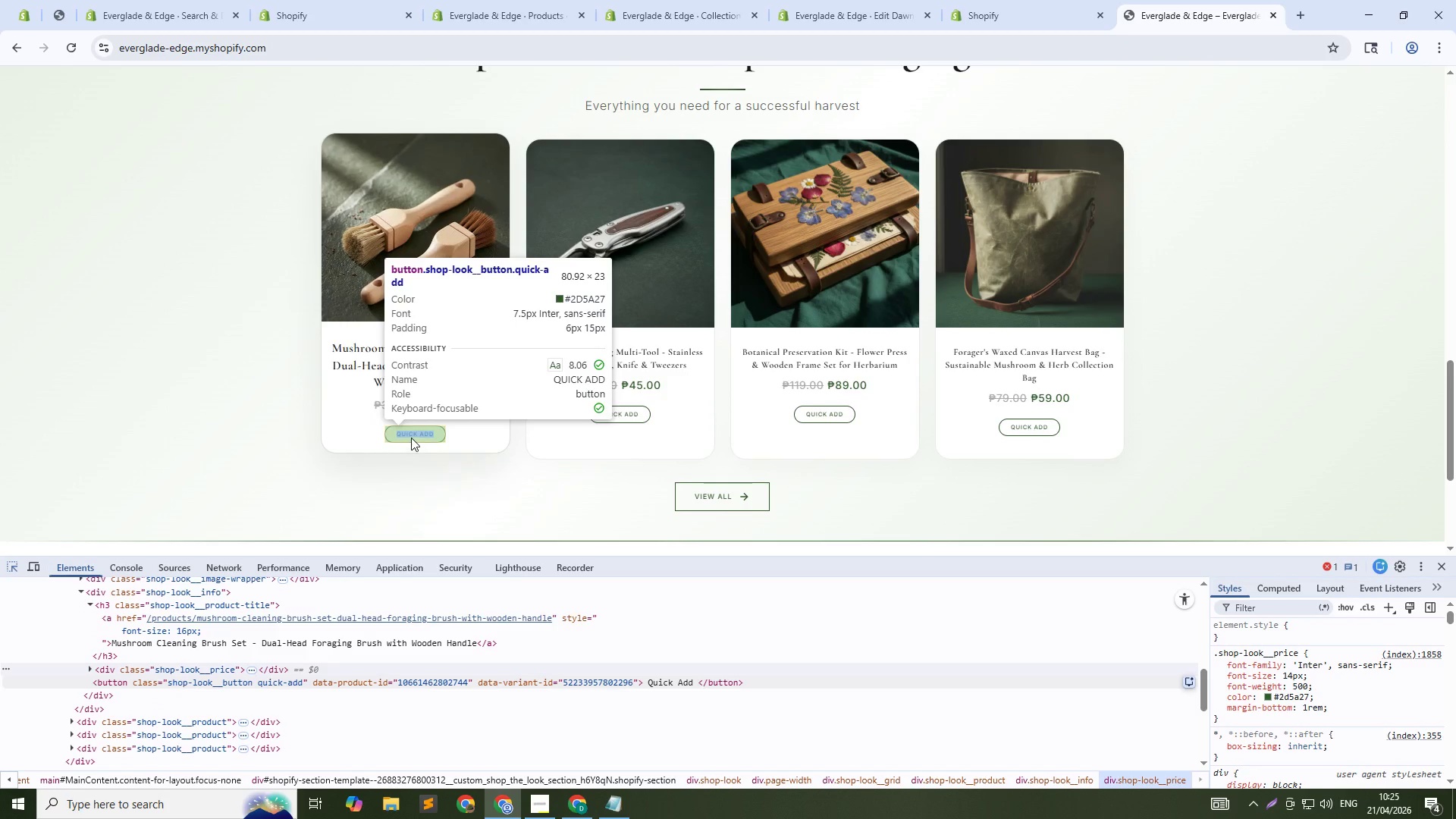 
left_click([411, 438])
 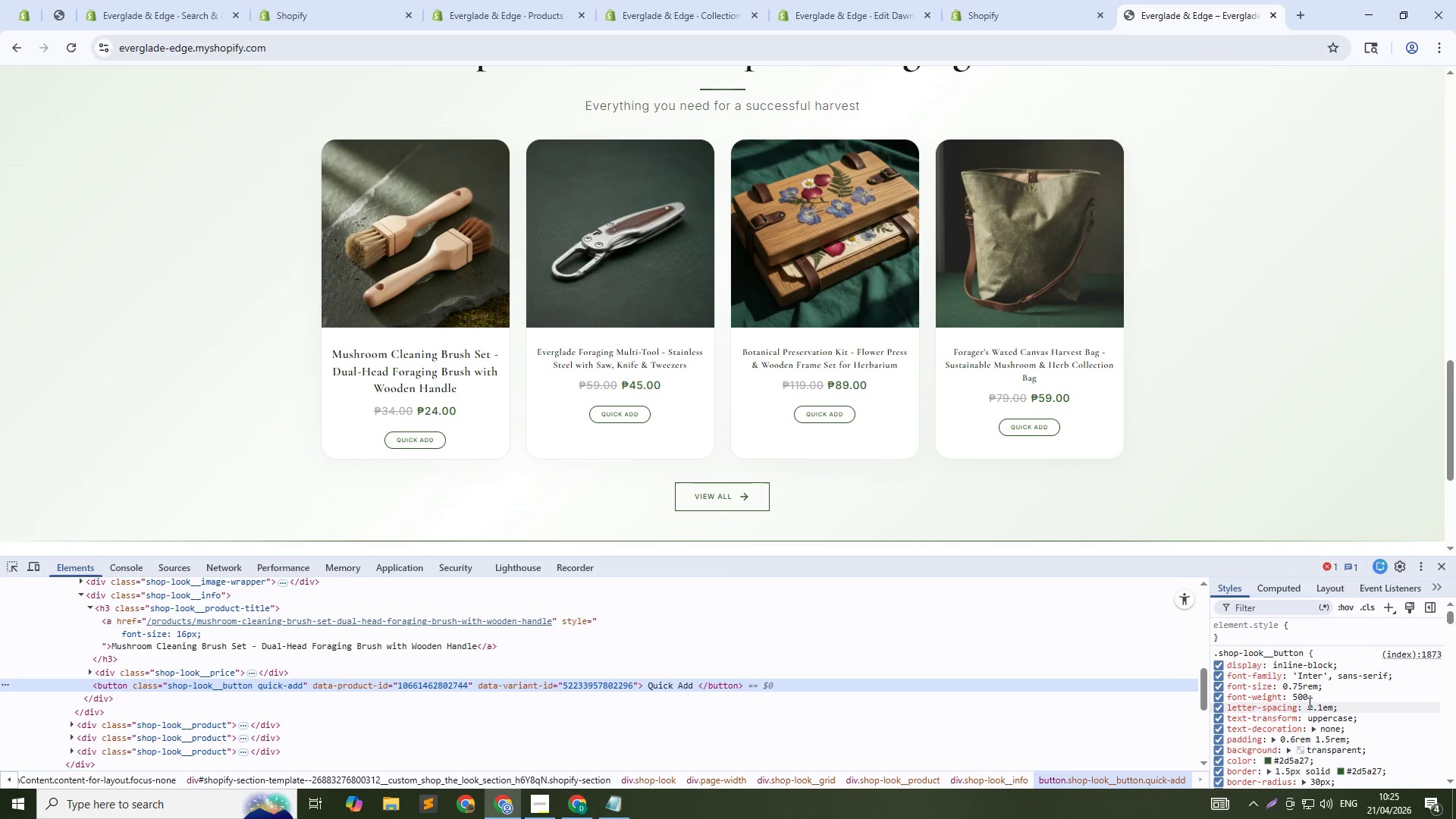 
left_click([1291, 686])
 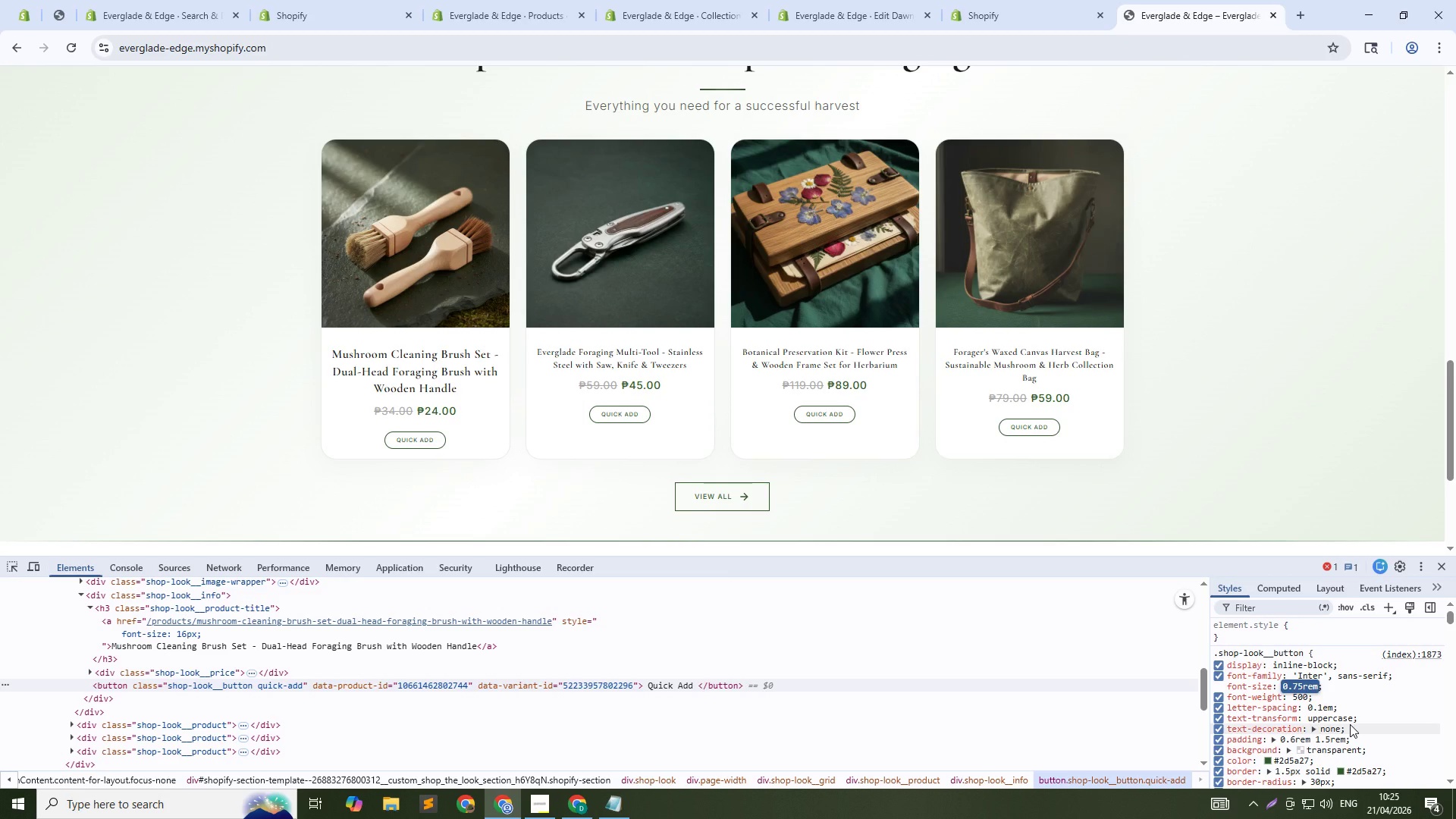 
key(Numpad1)
 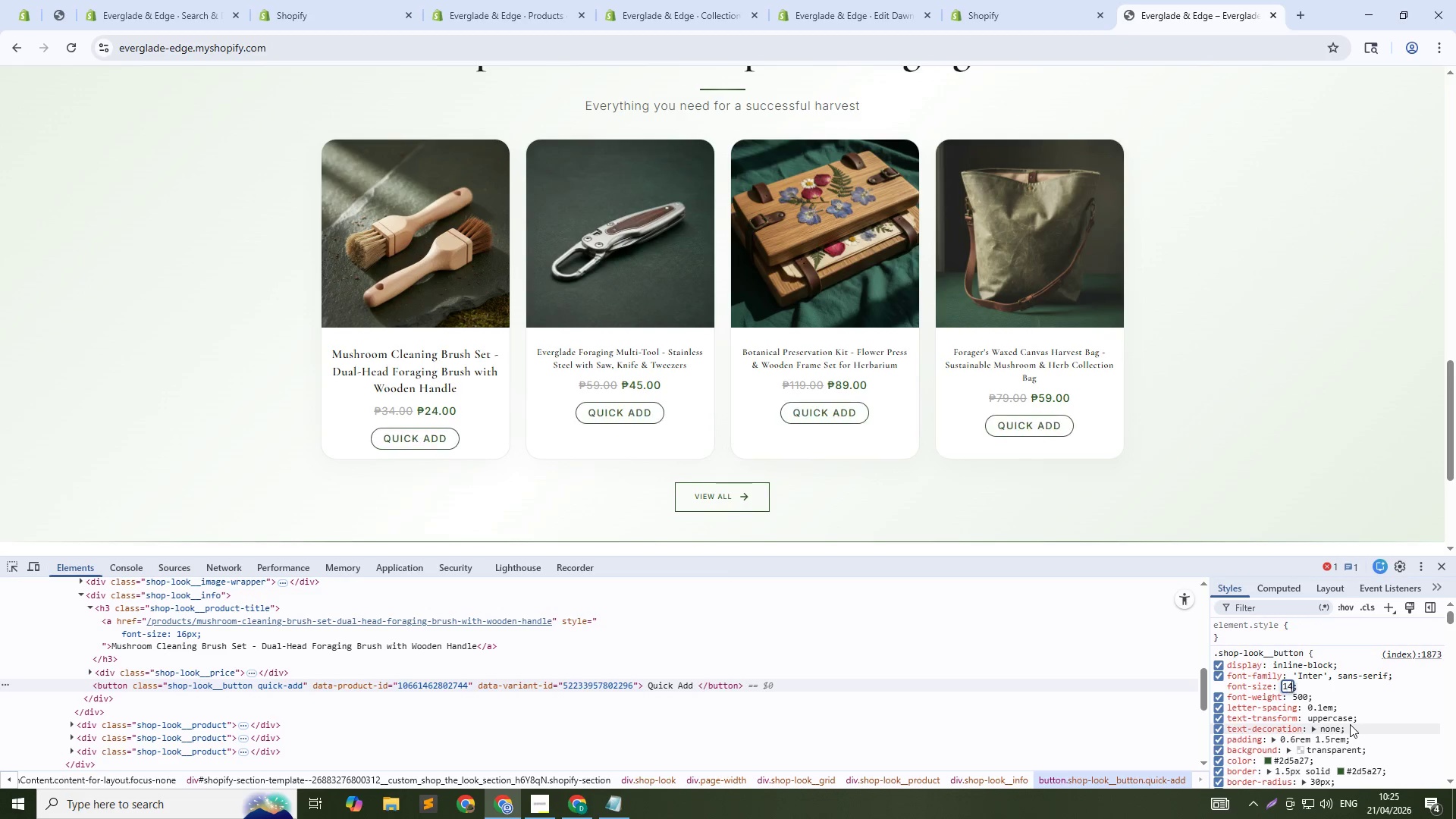 
key(Numpad4)
 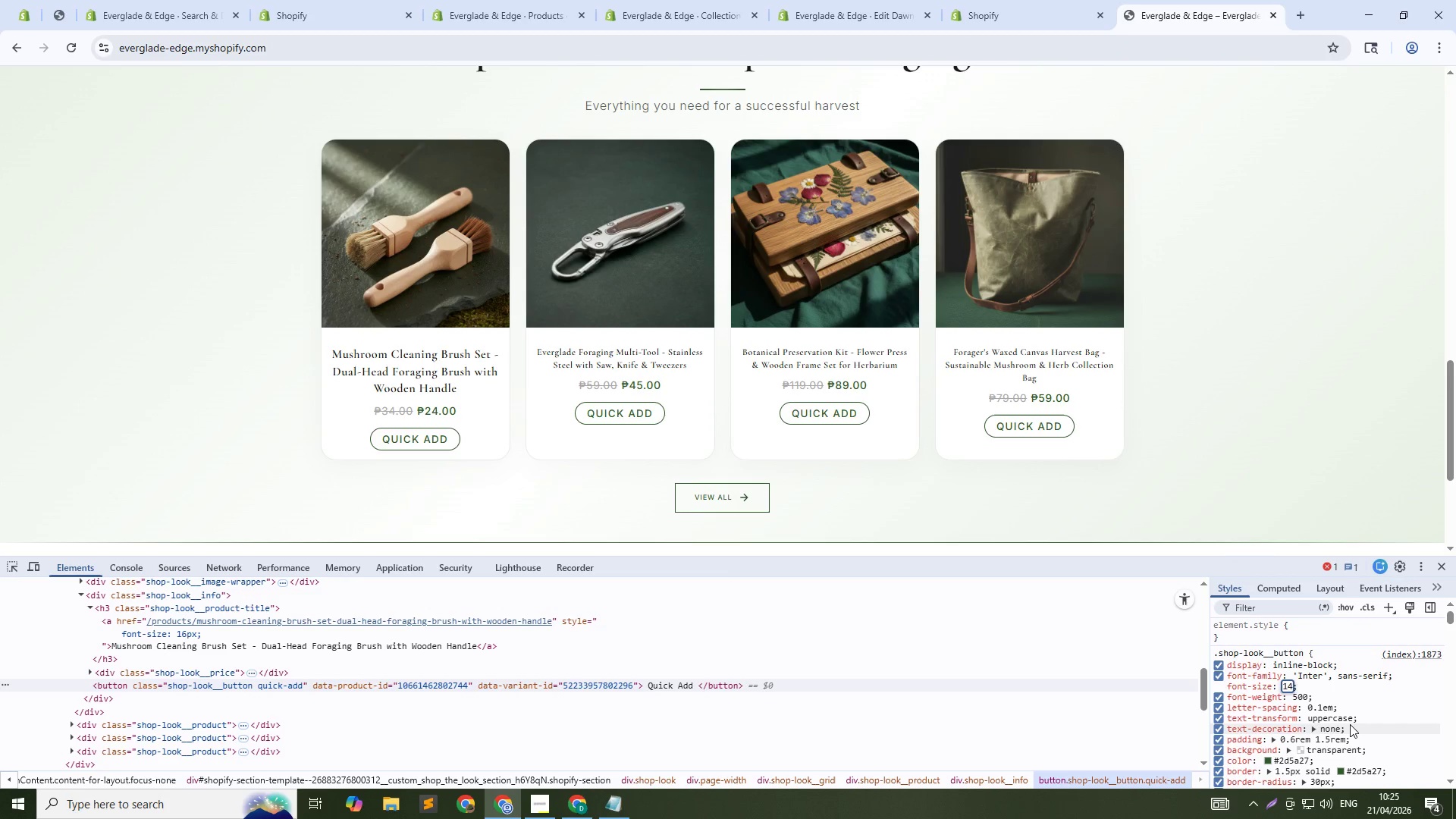 
key(BracketLeft)
 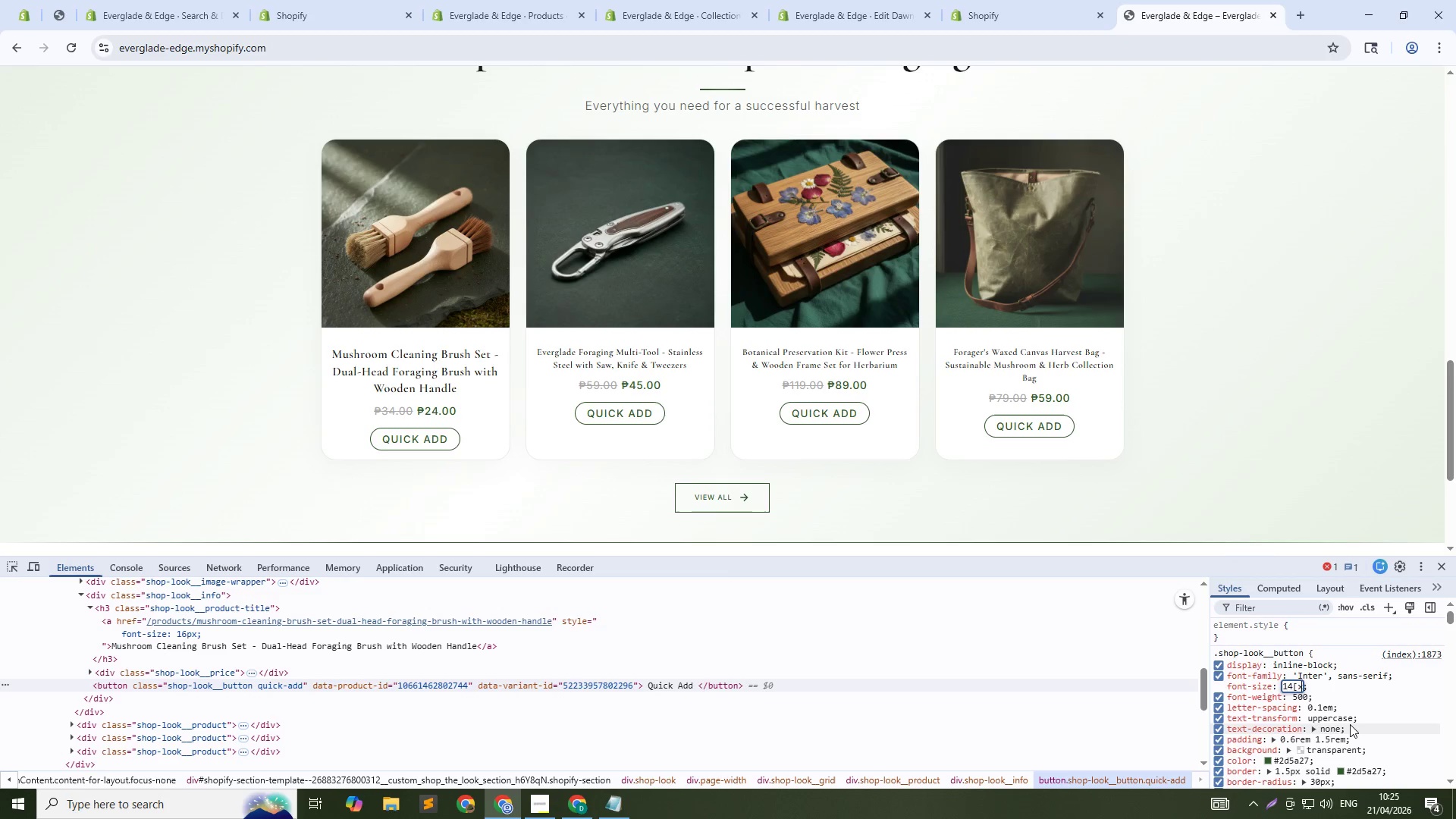 
key(X)
 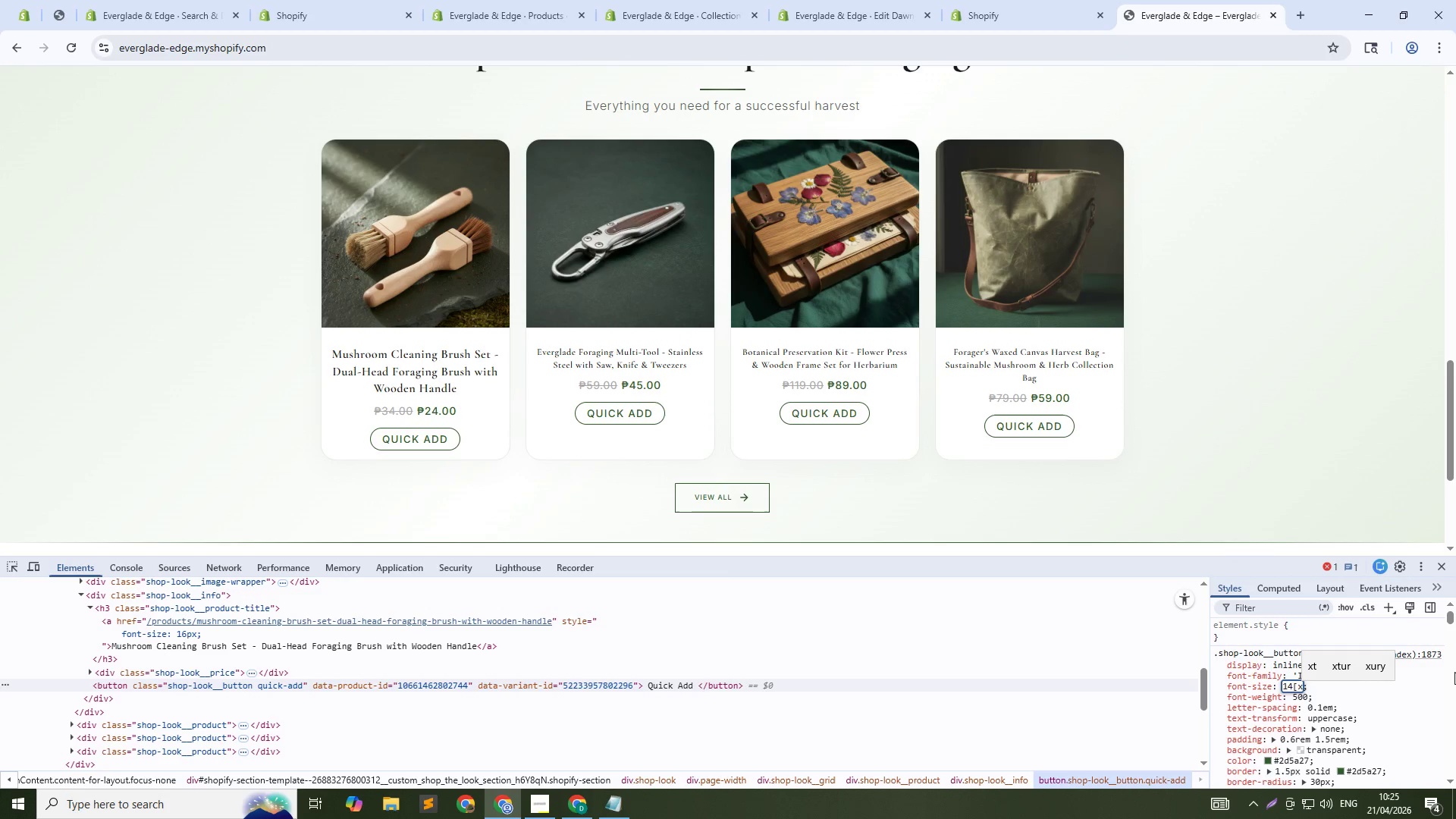 
key(Backspace)
key(Backspace)
type(px)
 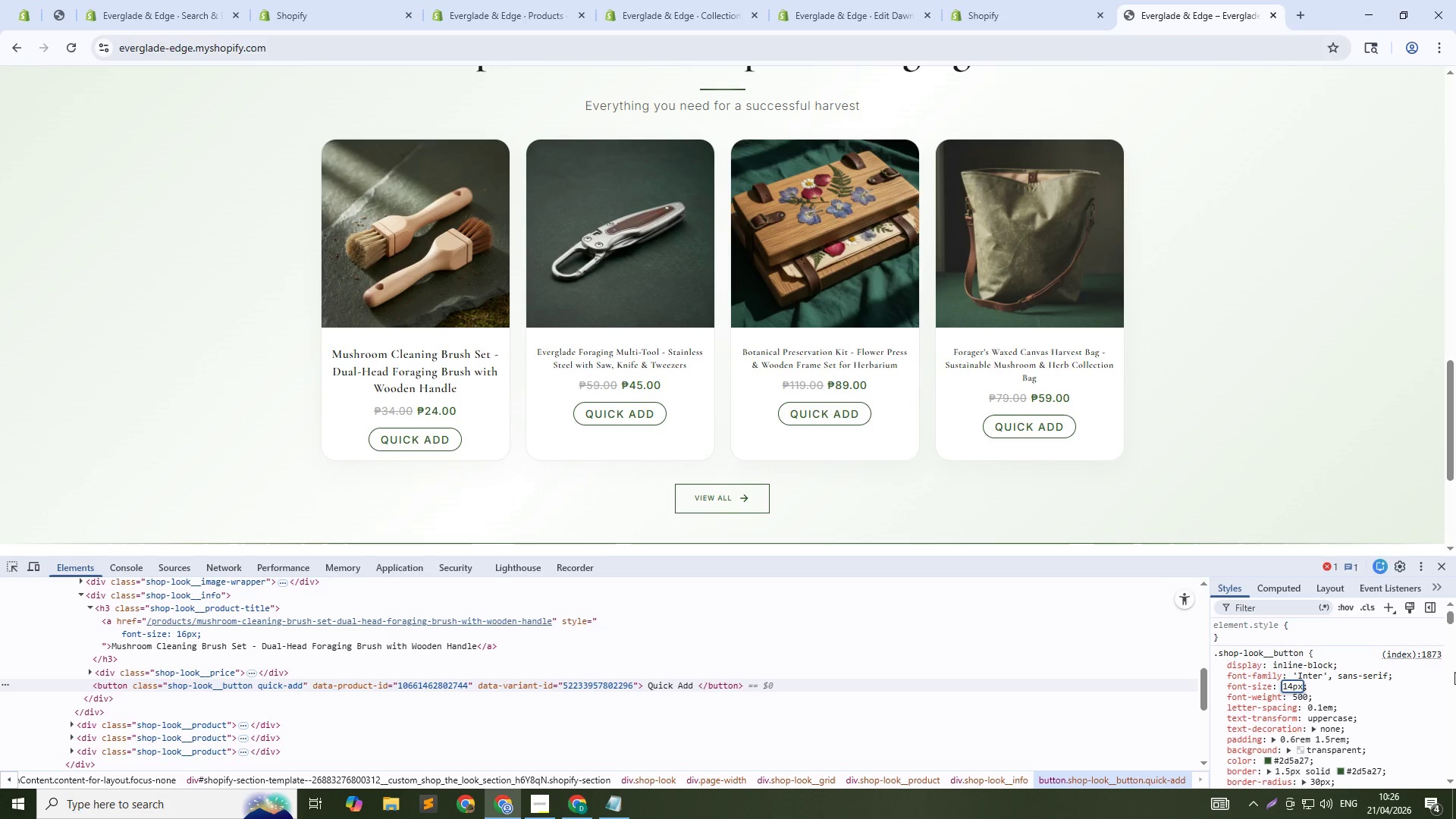 
key(Enter)
 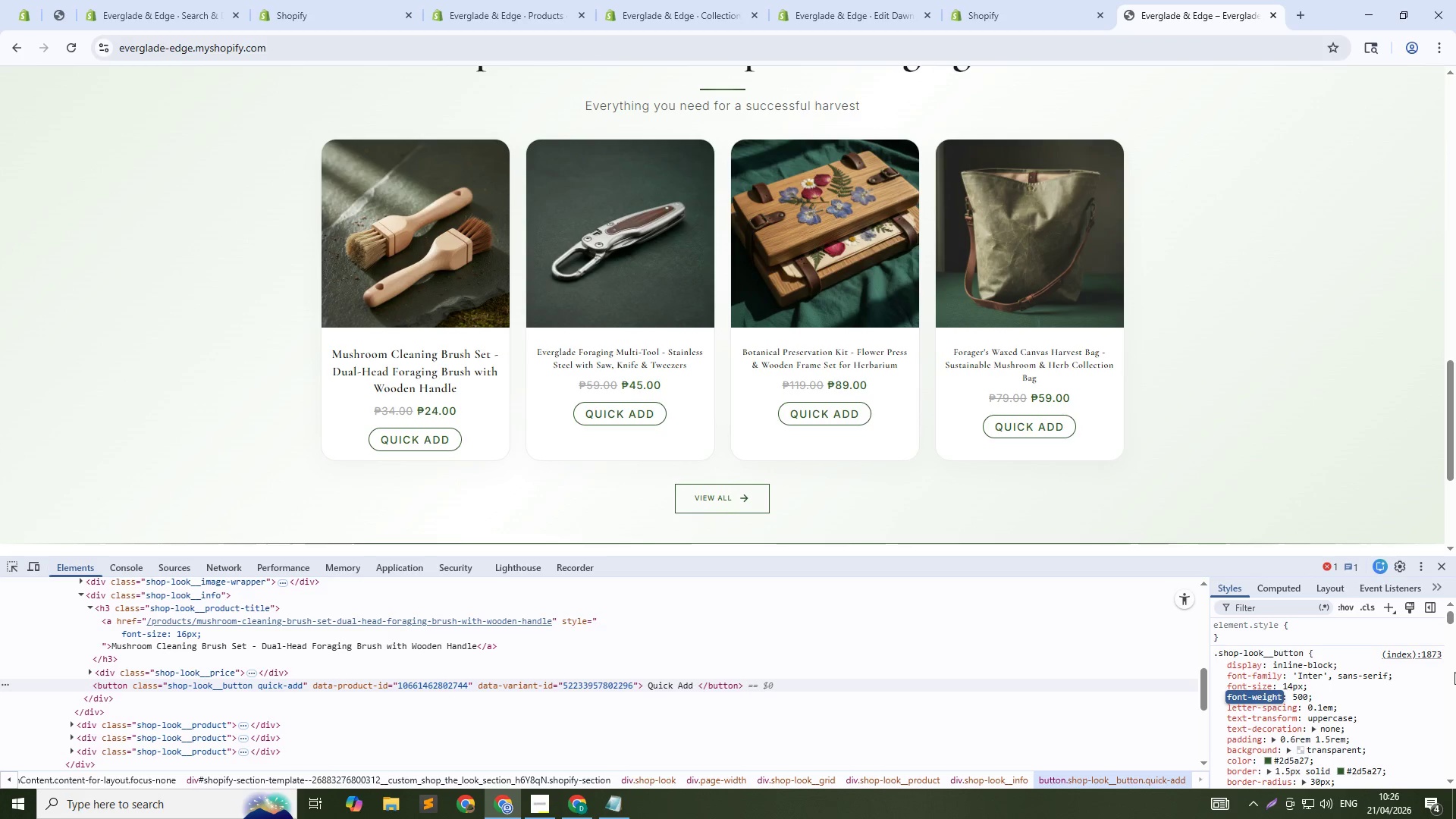 
wait(23.36)
 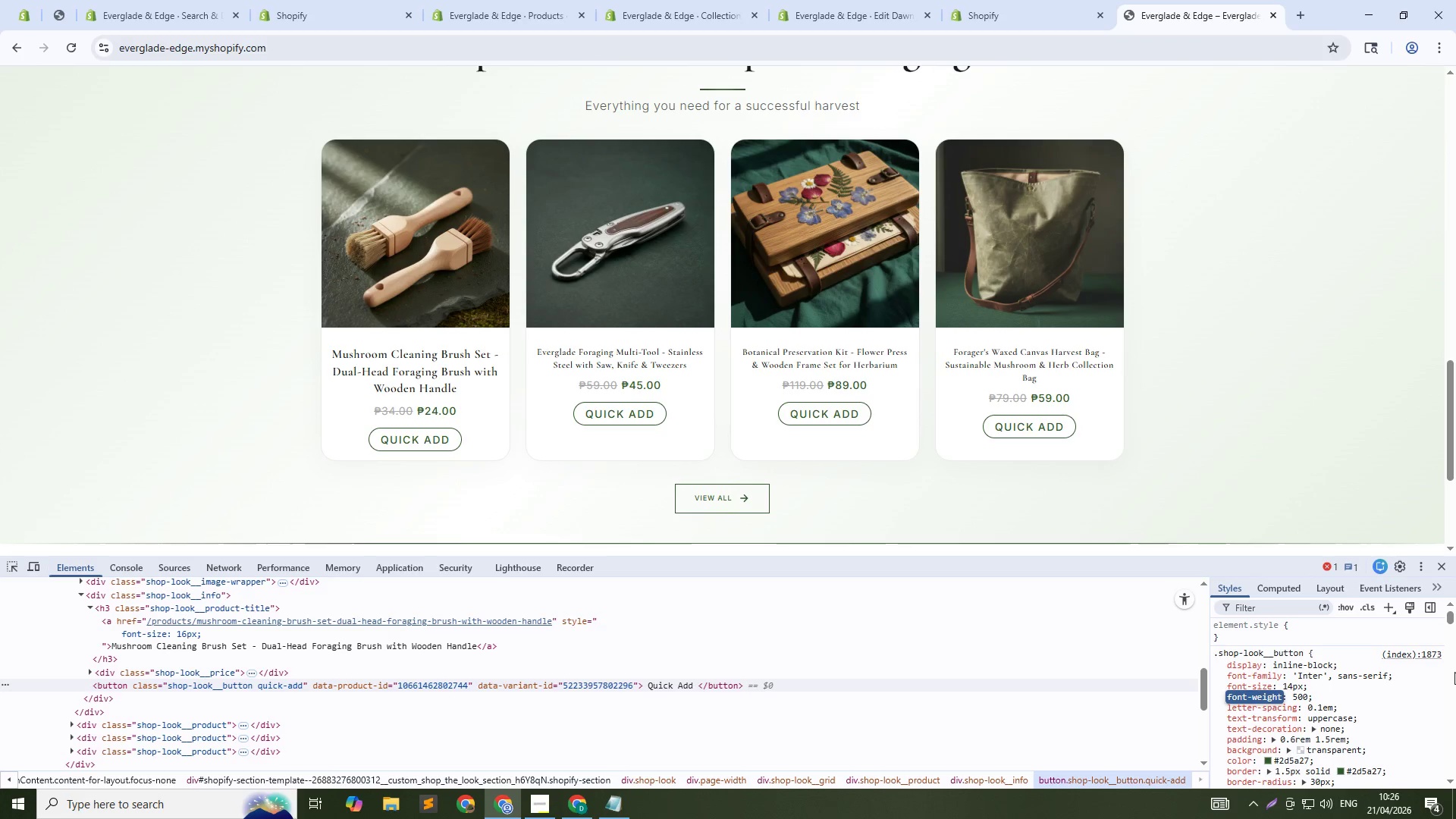 
left_click([1289, 656])
 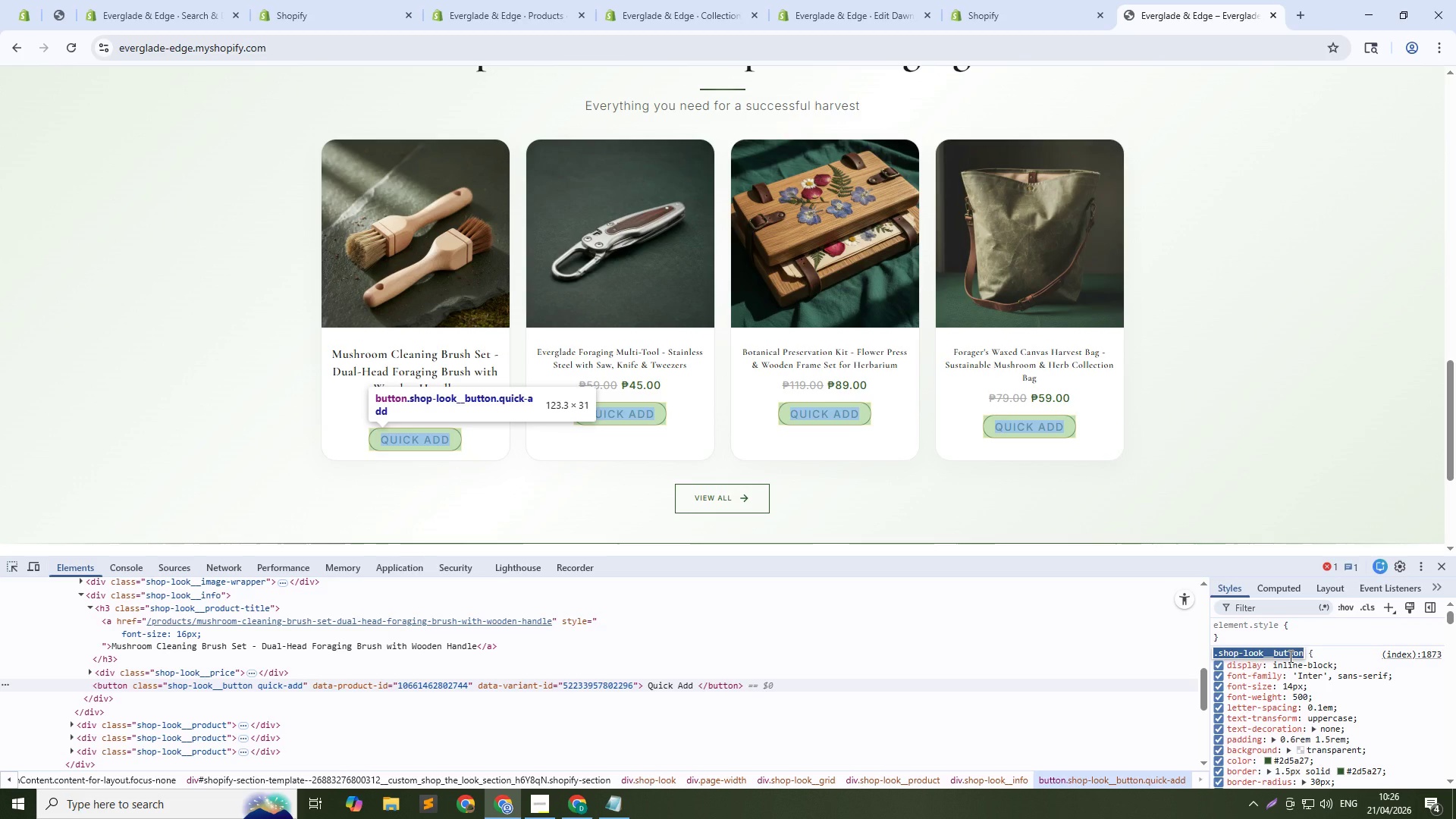 
key(Control+C)
 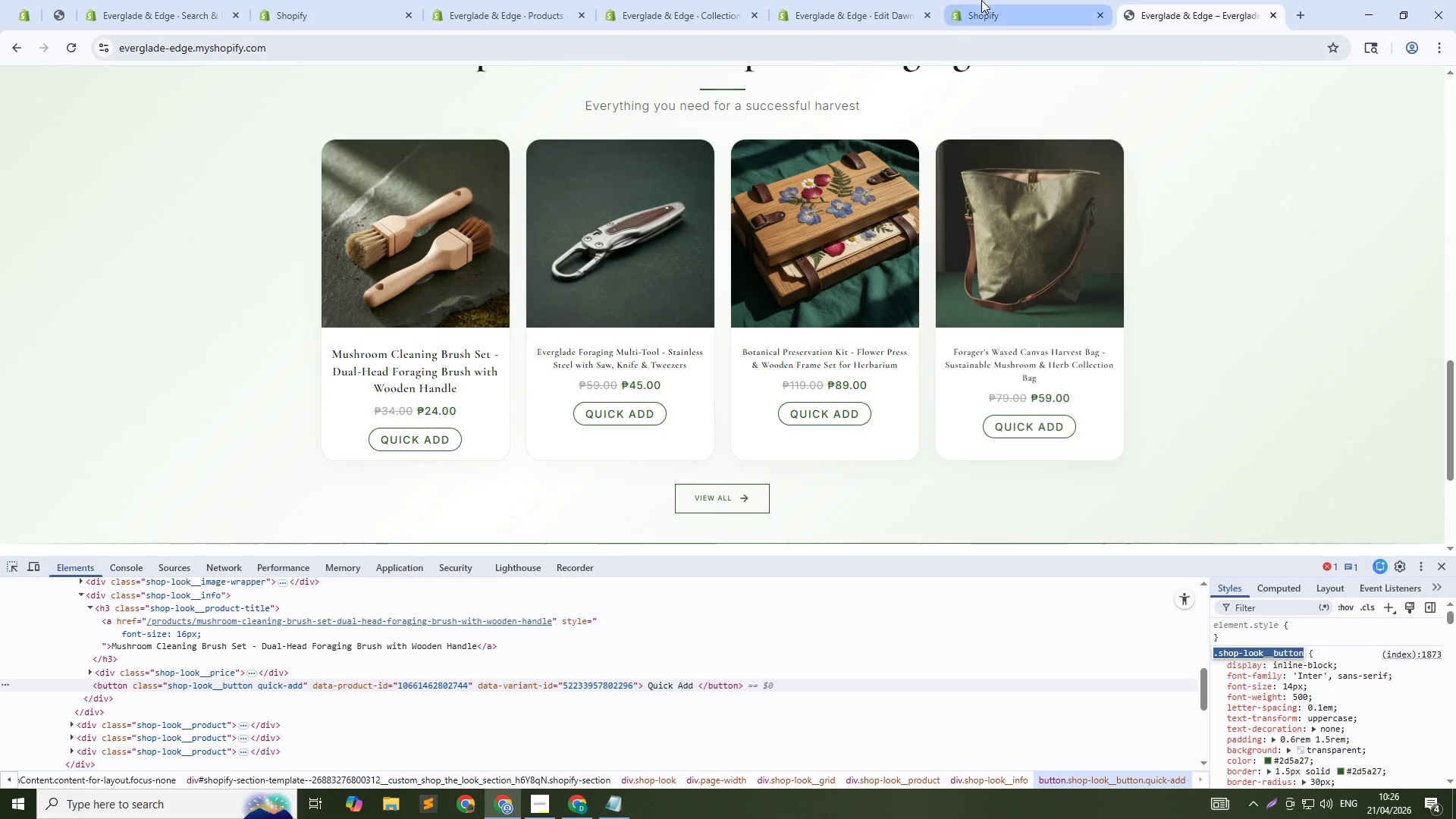 
left_click([981, 0])
 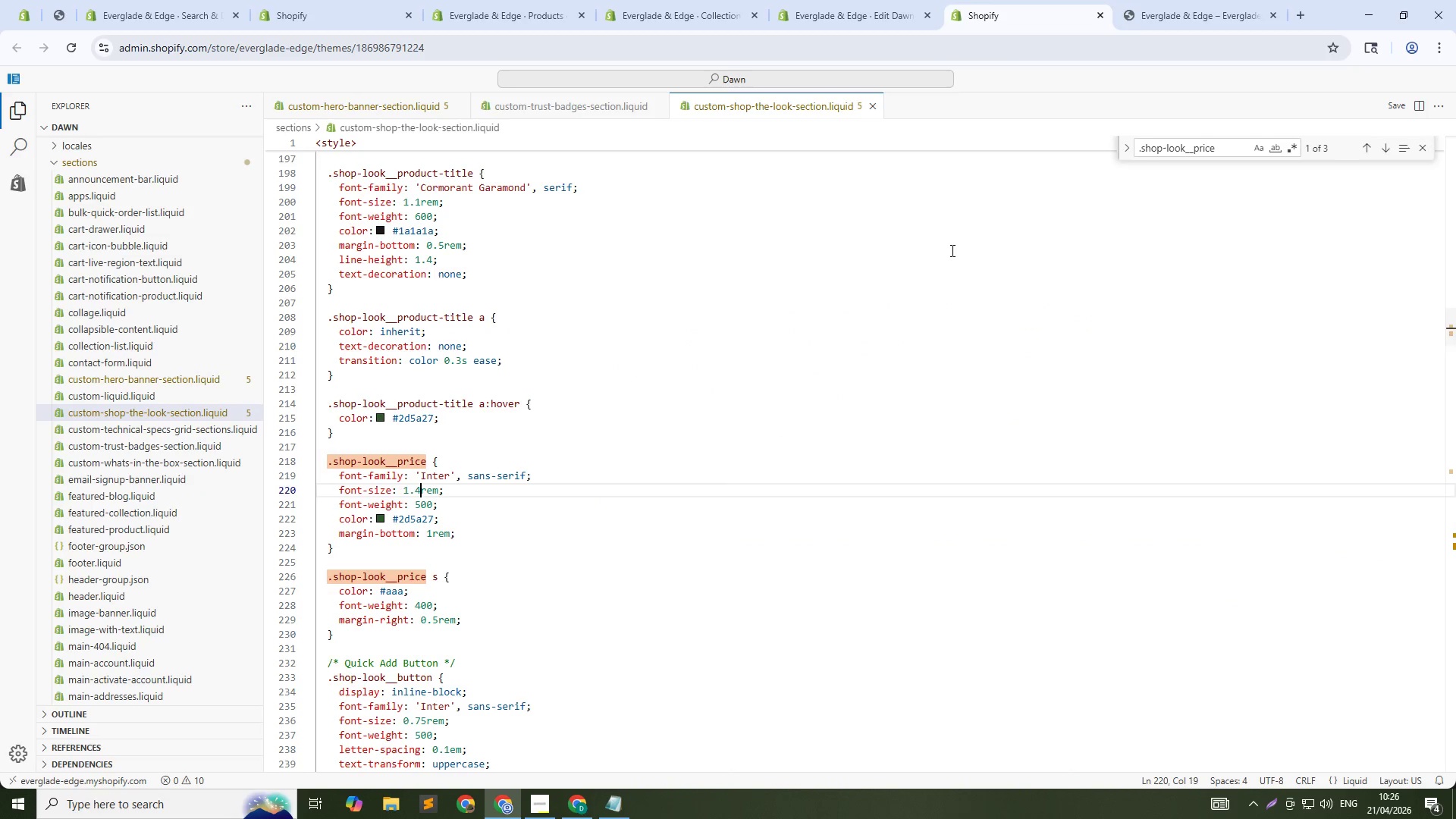 
left_click([951, 251])
 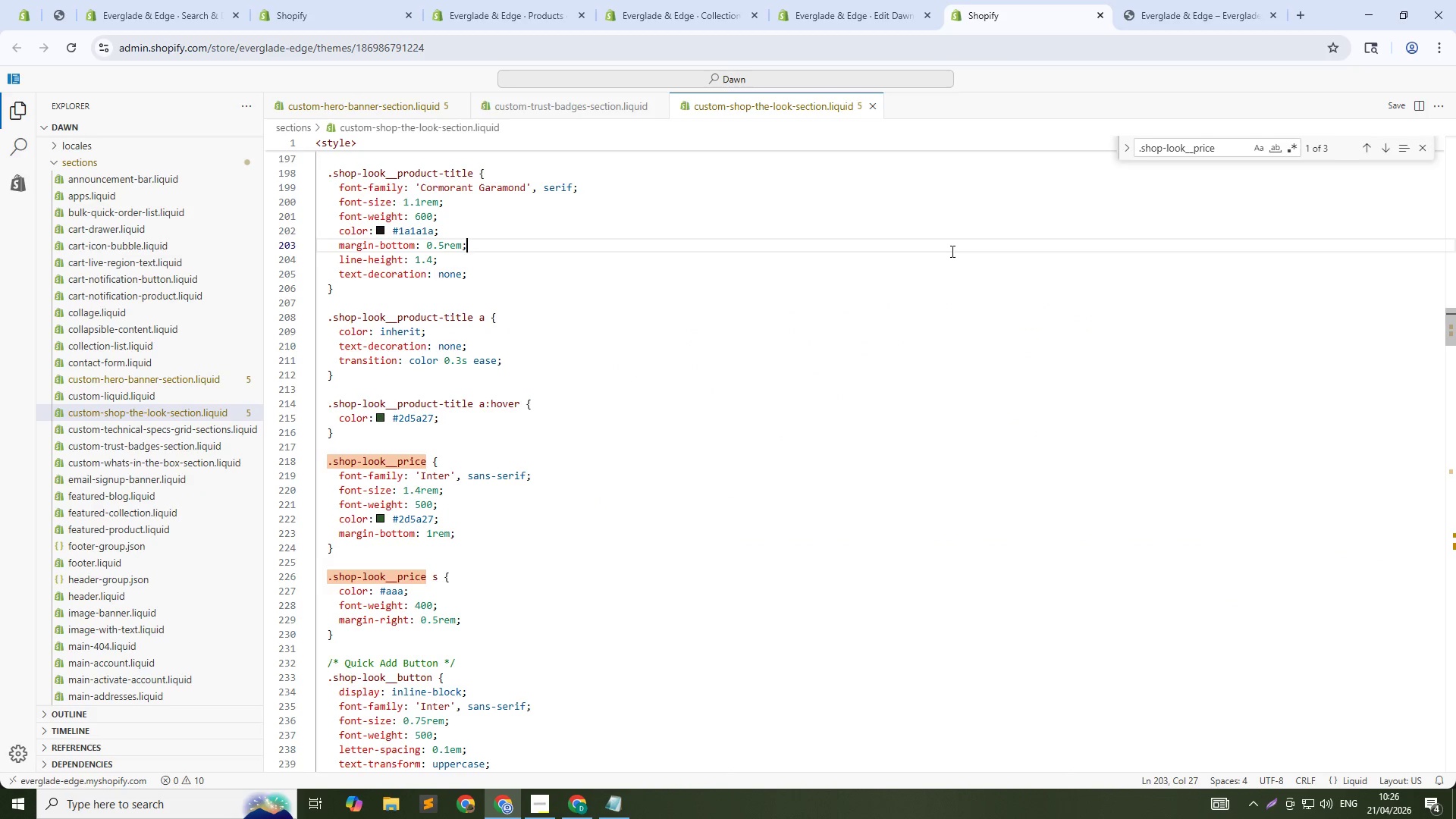 
key(Control+F)
 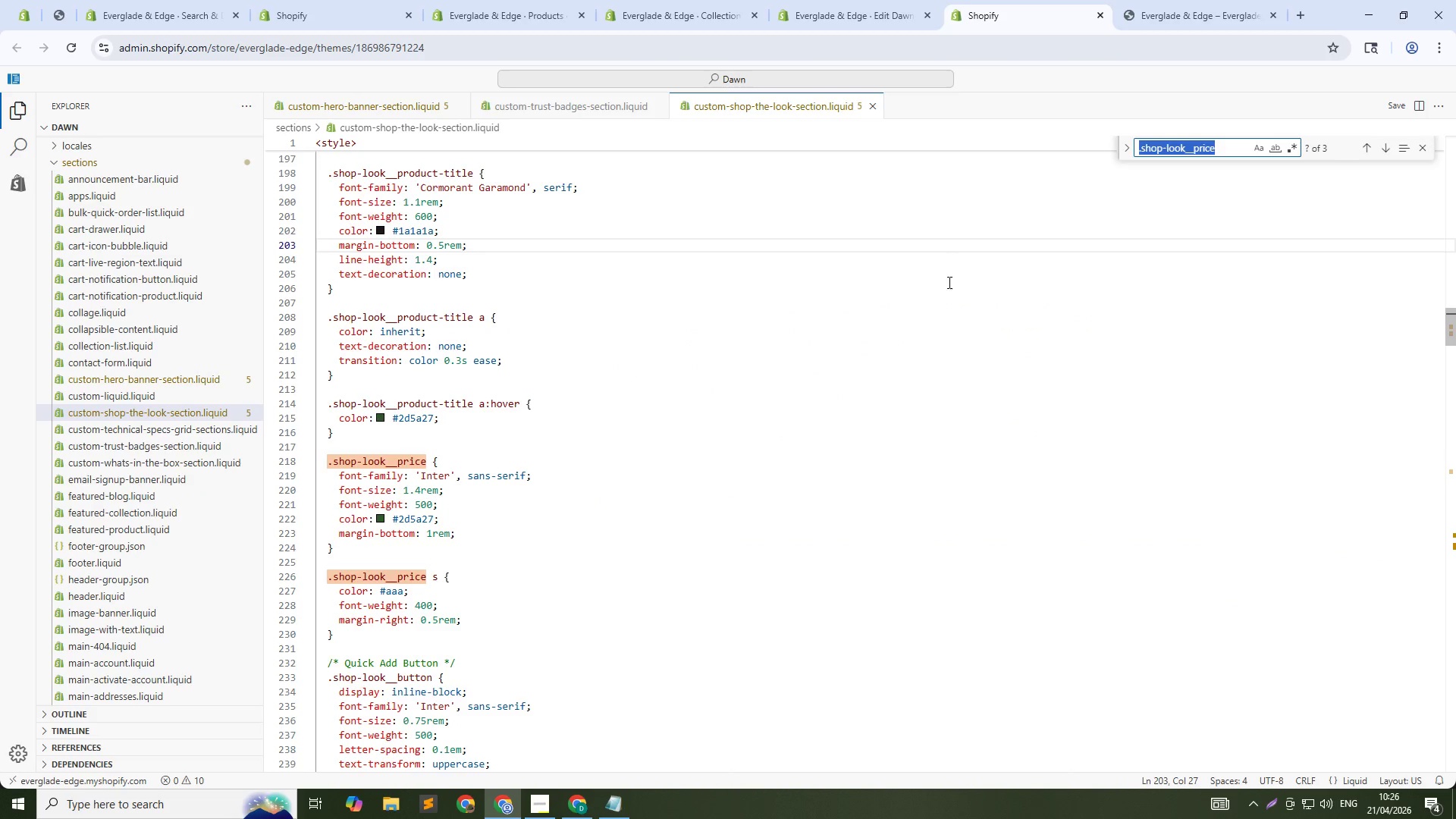 
key(Control+V)
 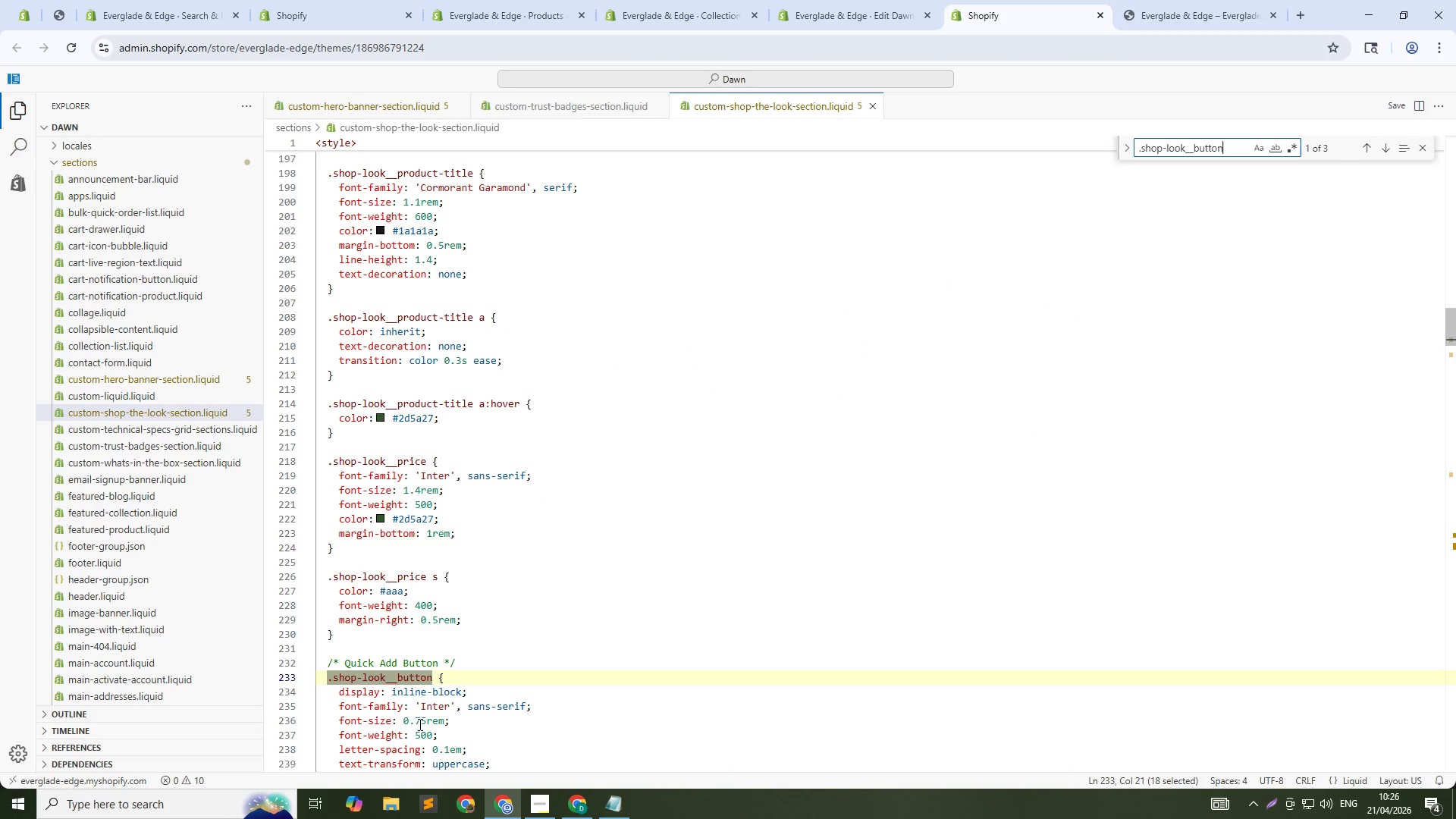 
double_click([419, 724])
 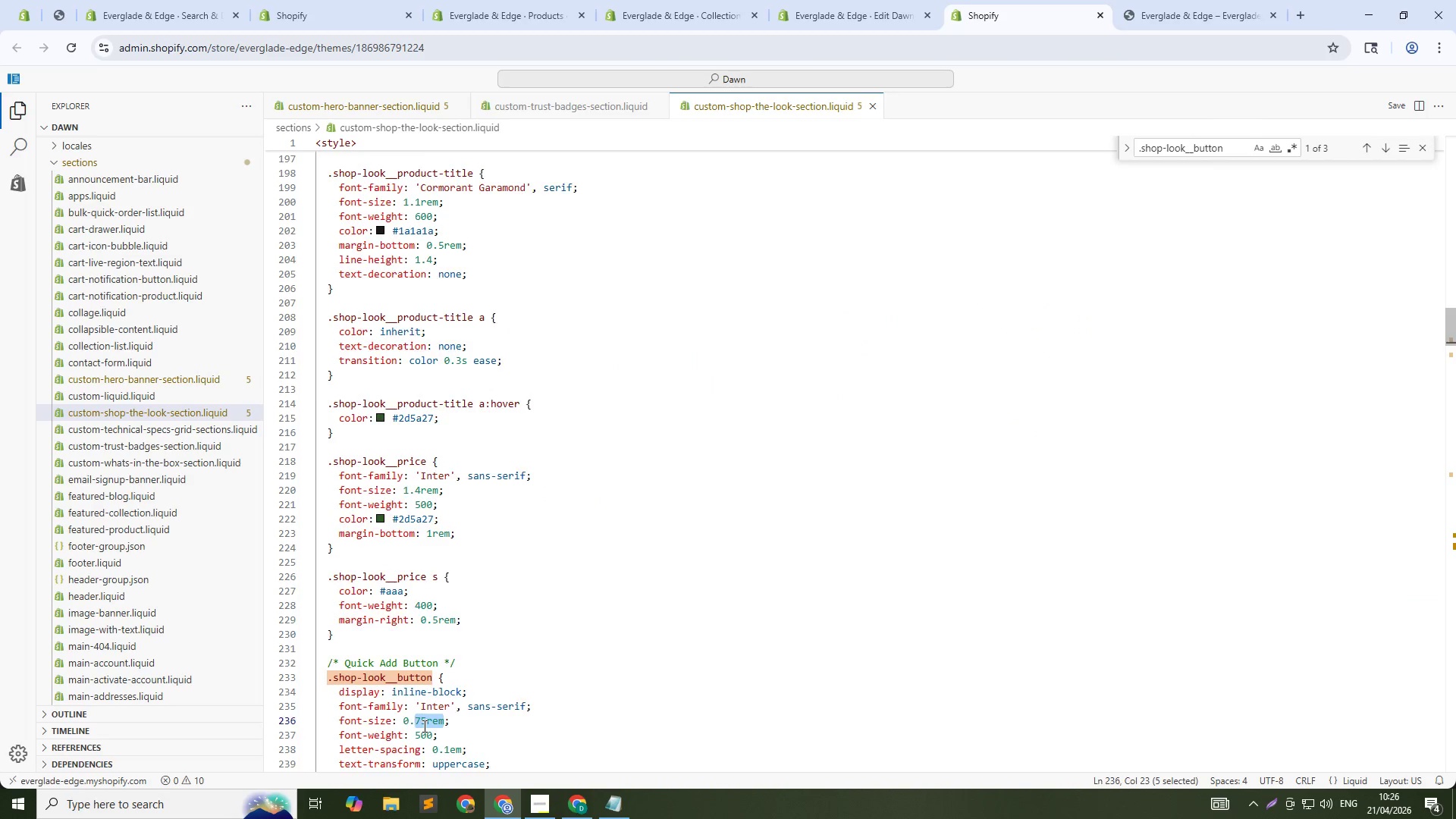 
type(14px)
 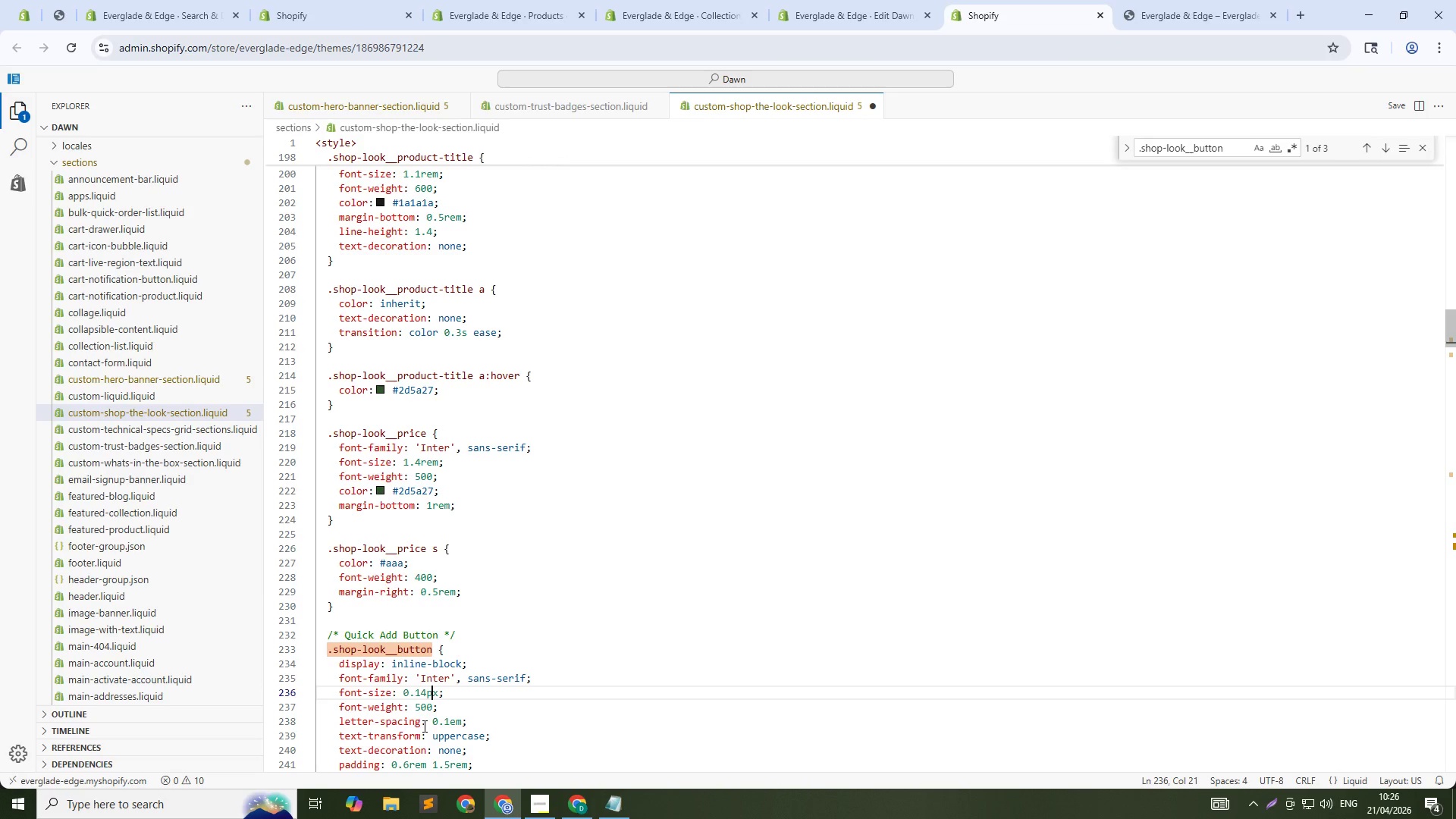 
key(ArrowLeft)
 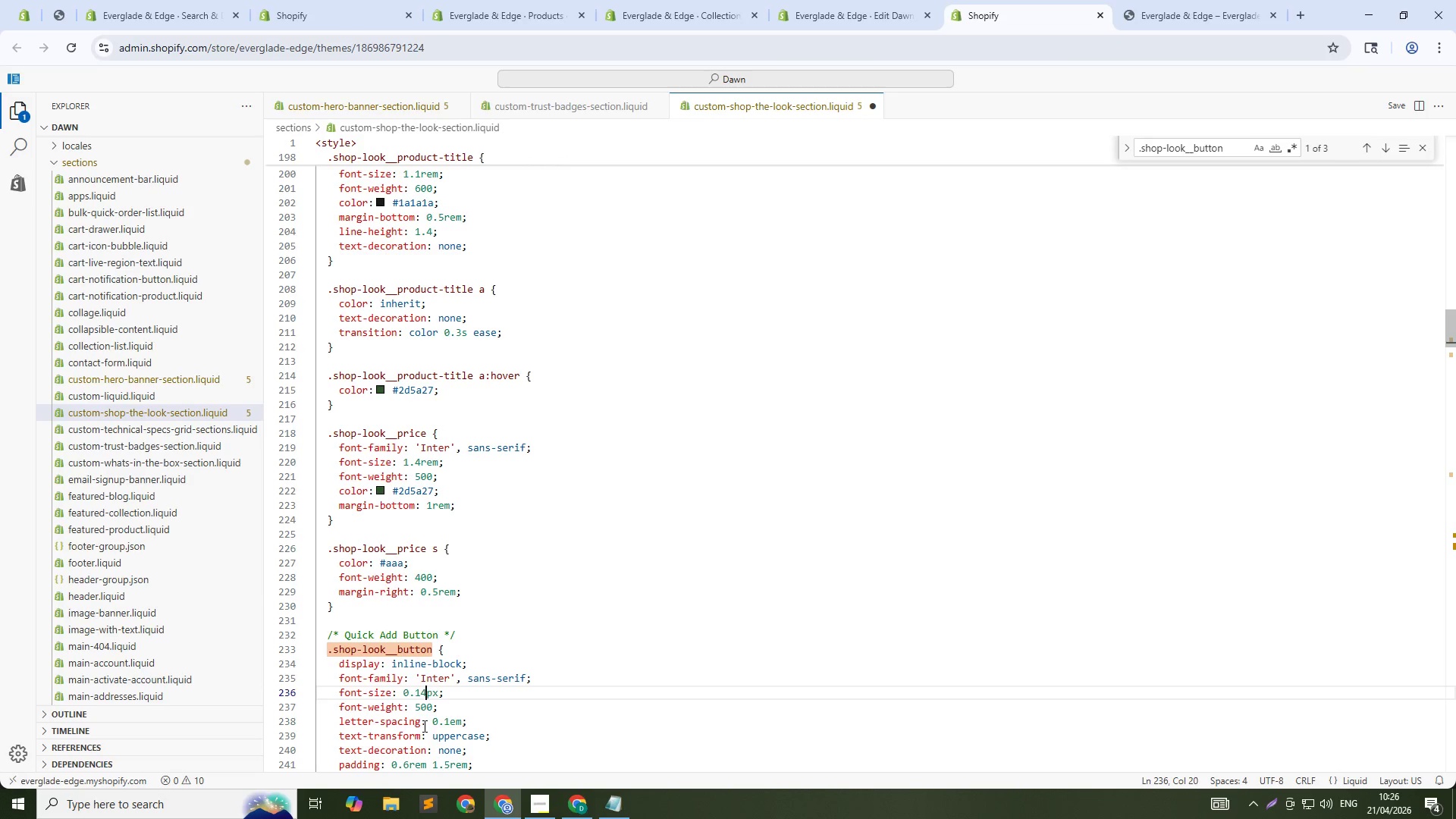 
key(ArrowLeft)
 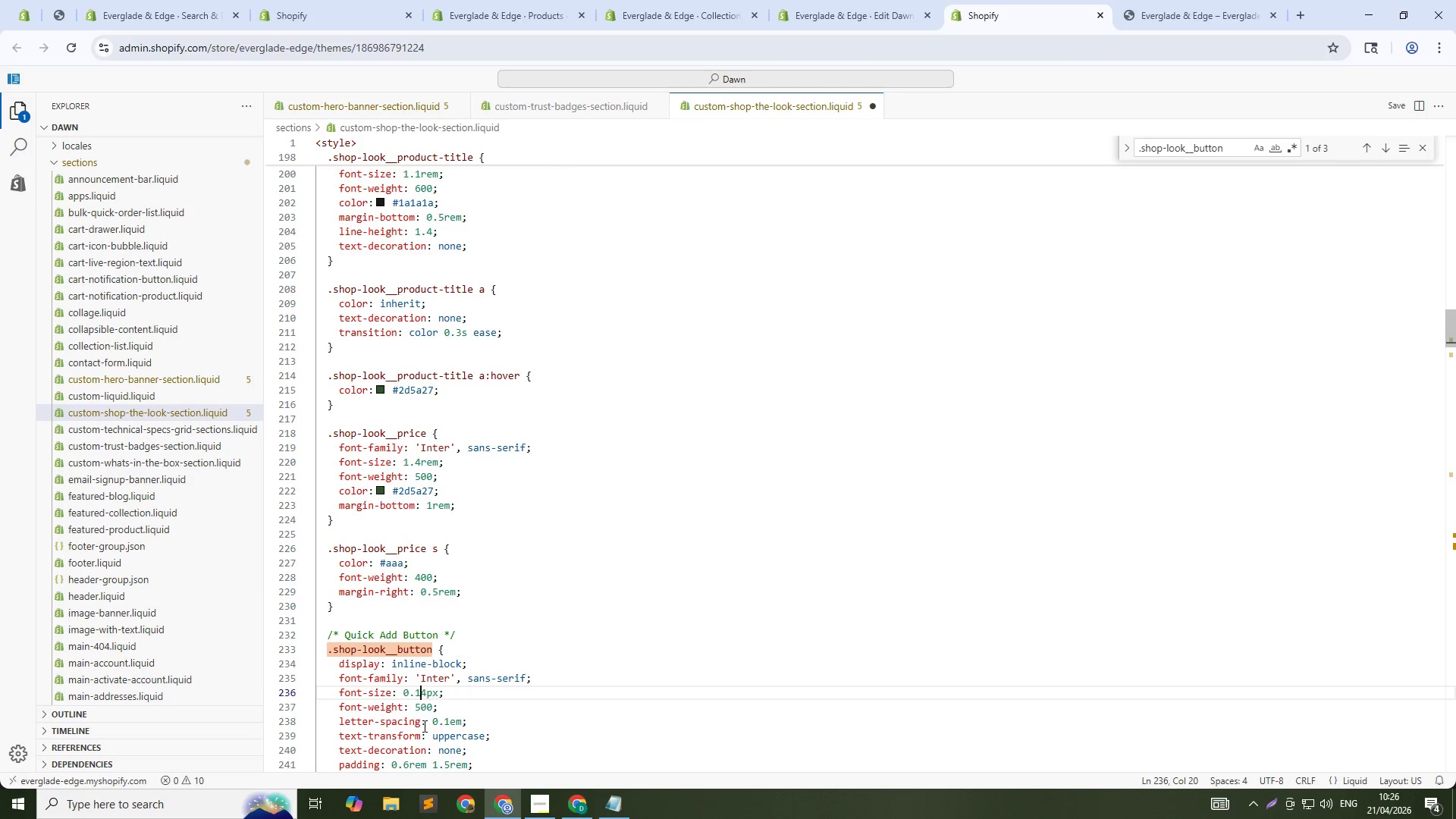 
key(ArrowLeft)
 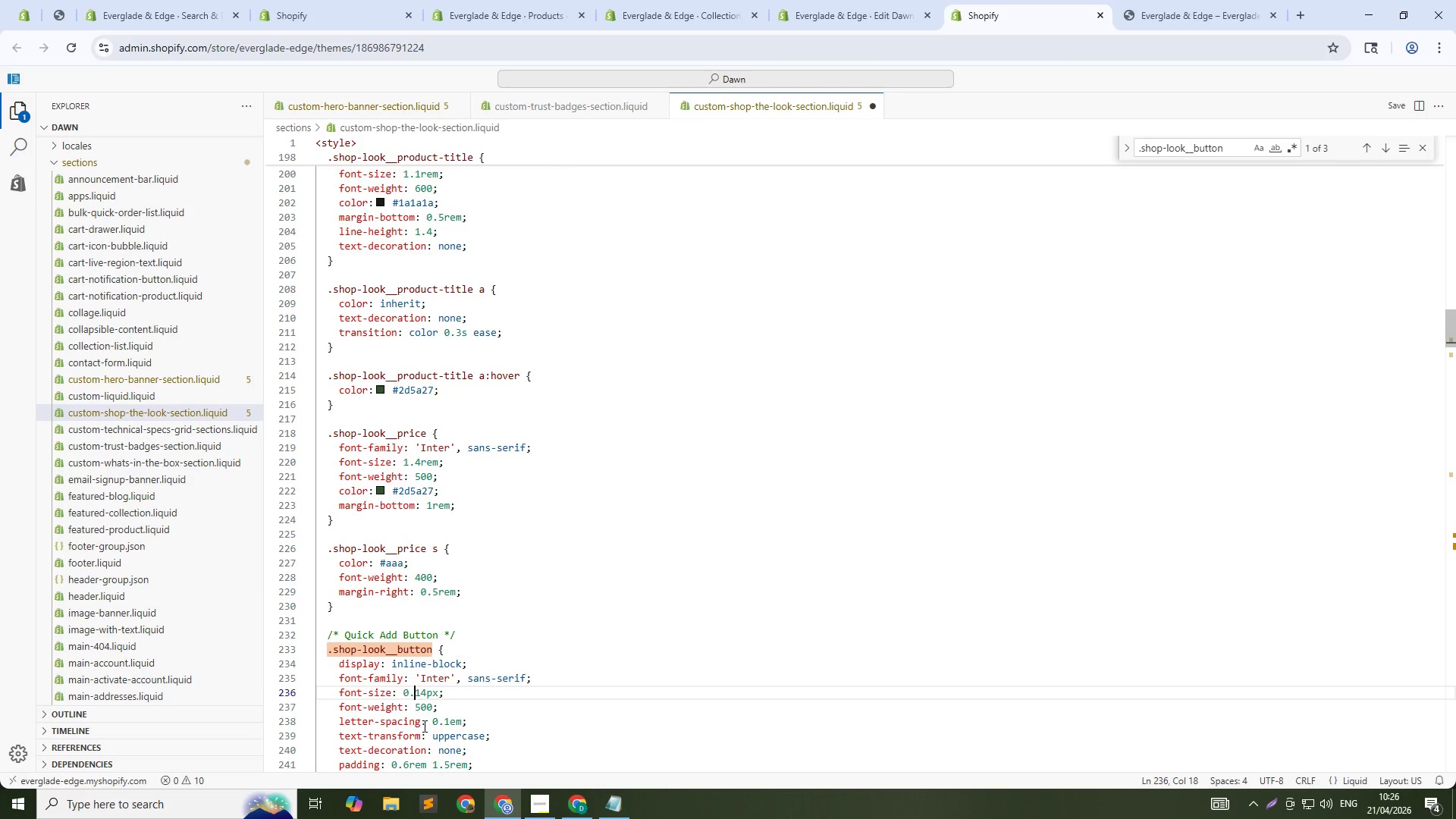 
key(ArrowLeft)
 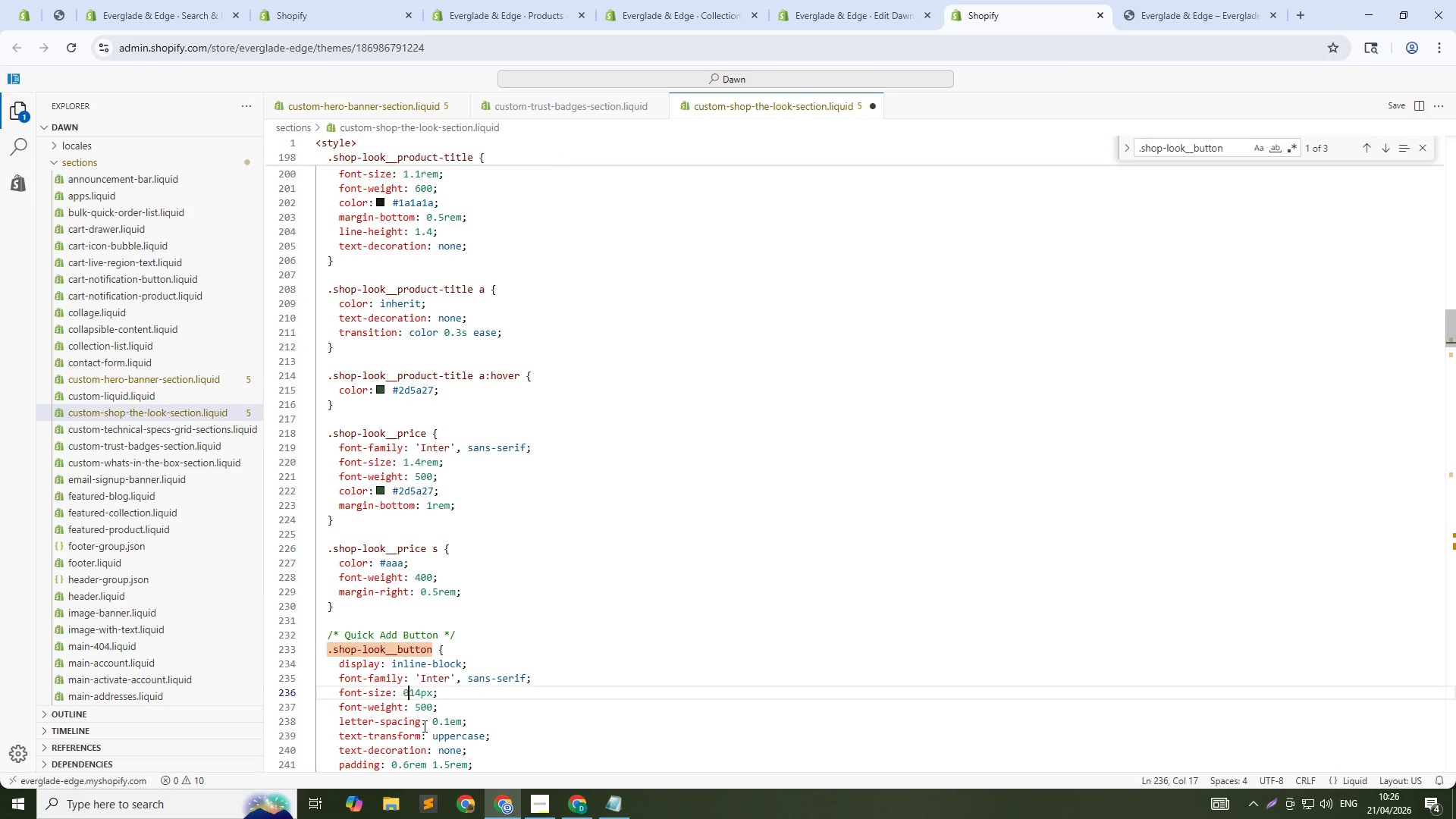 
key(Backspace)
 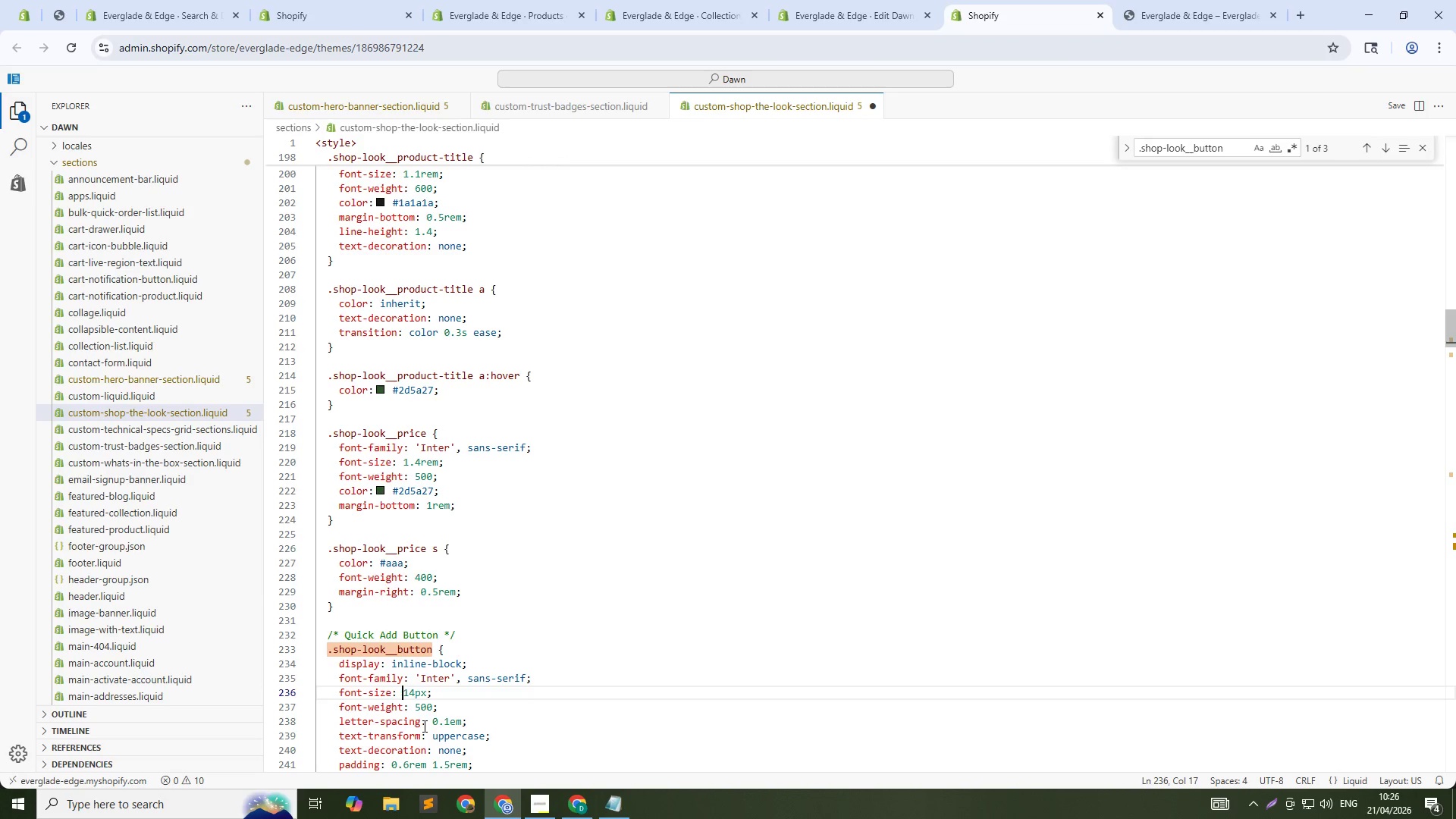 
key(Backspace)
 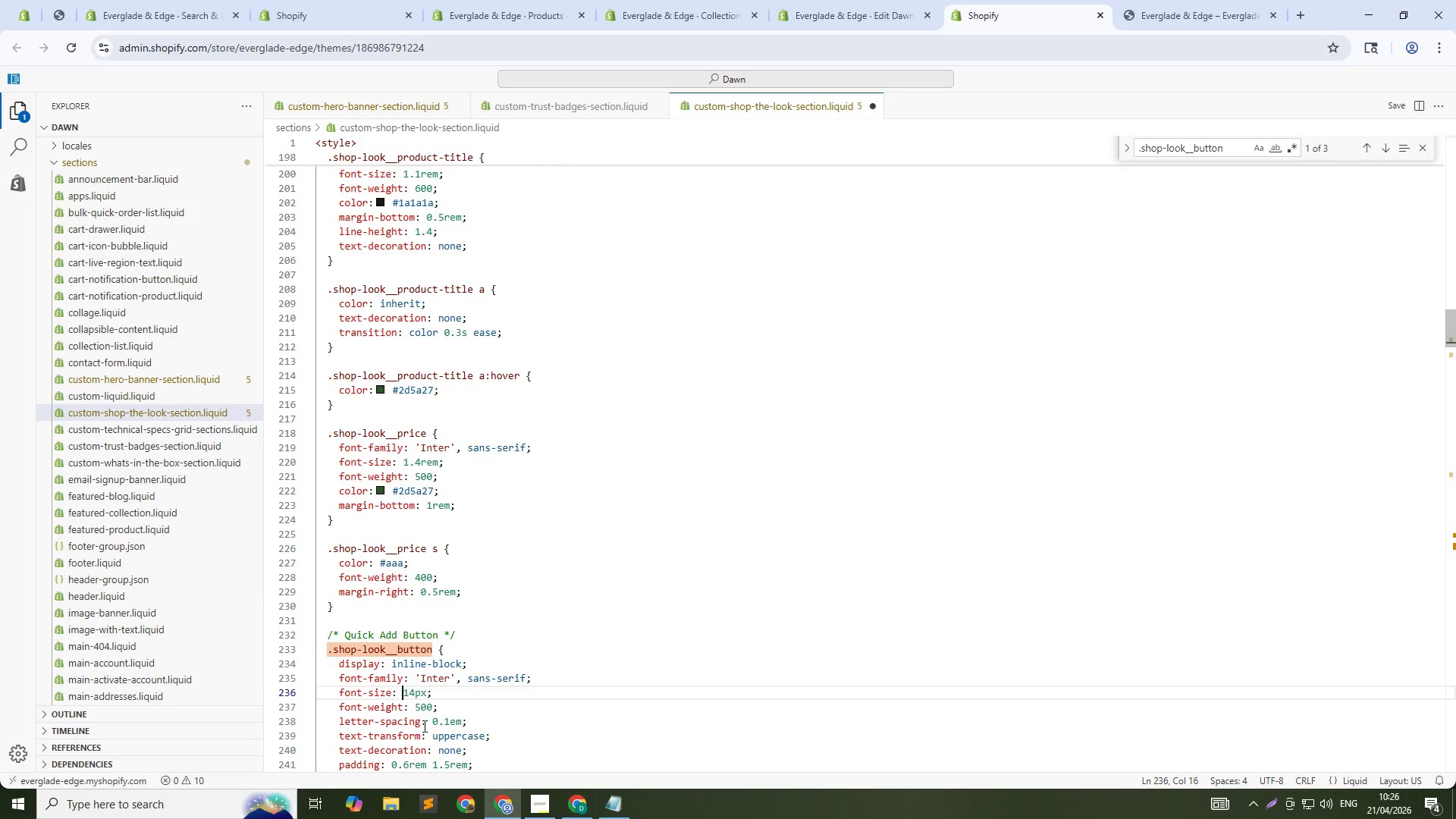 
key(Control+ControlLeft)
 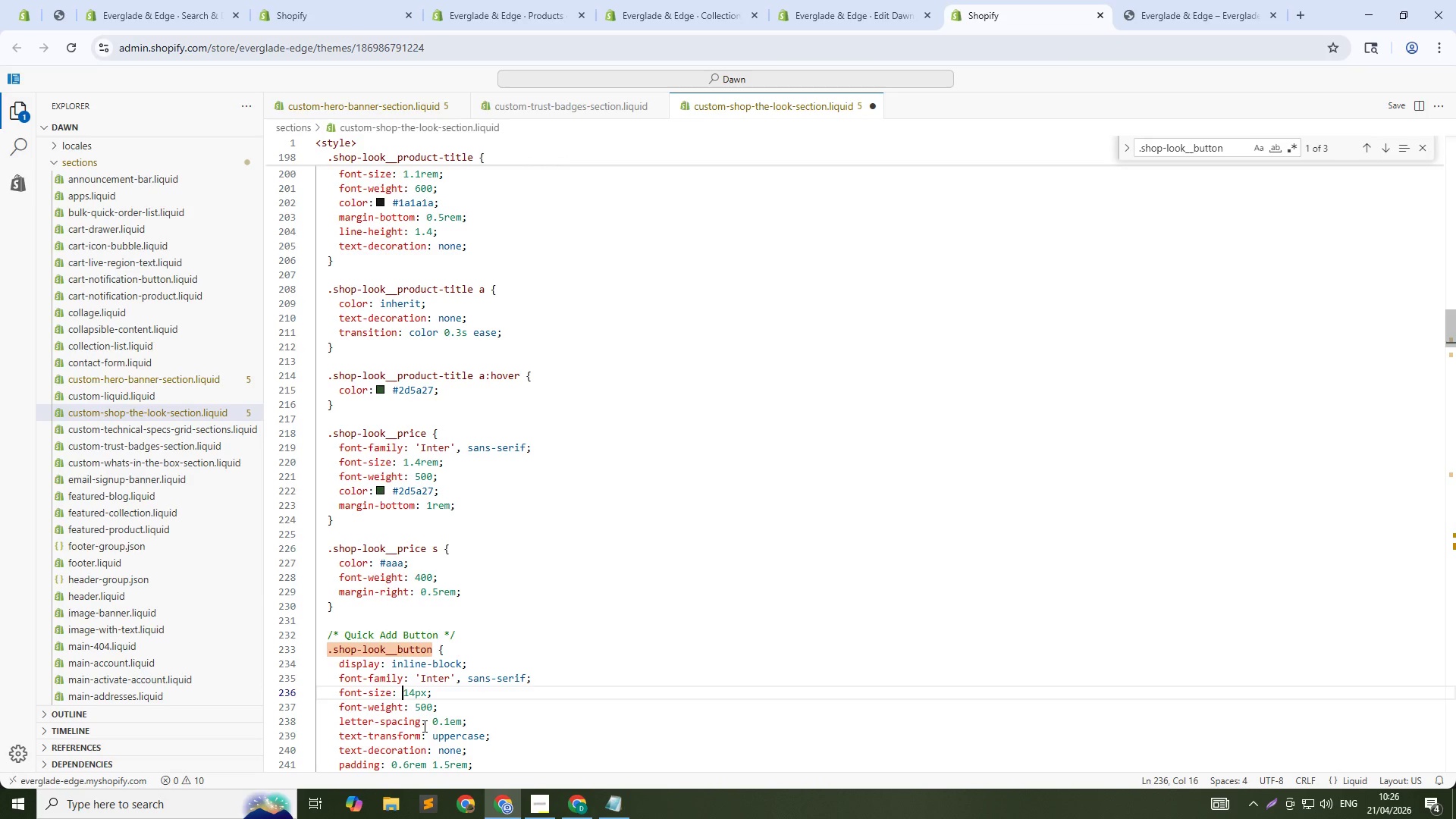 
key(Control+S)
 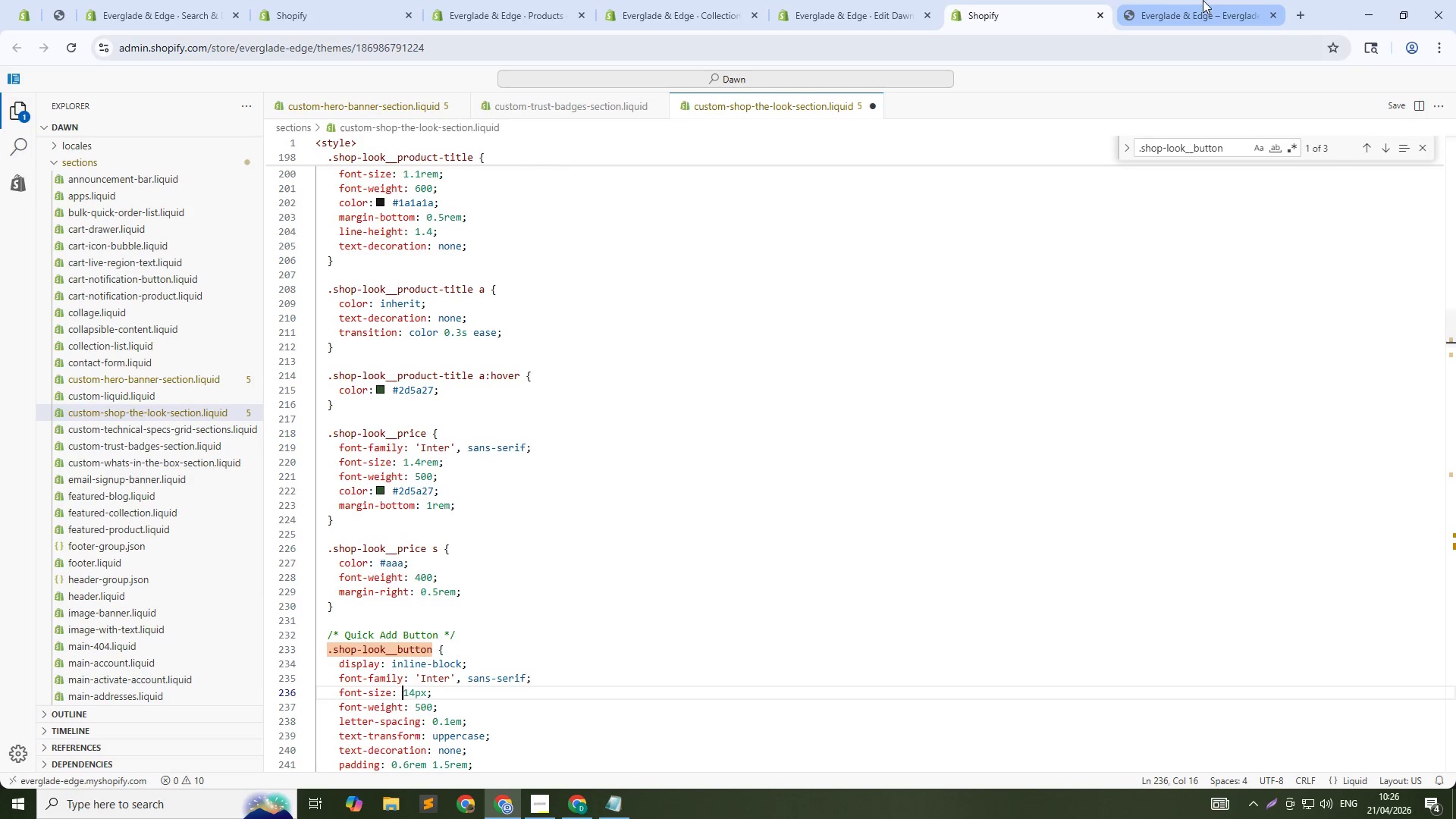 
left_click([1203, 0])
 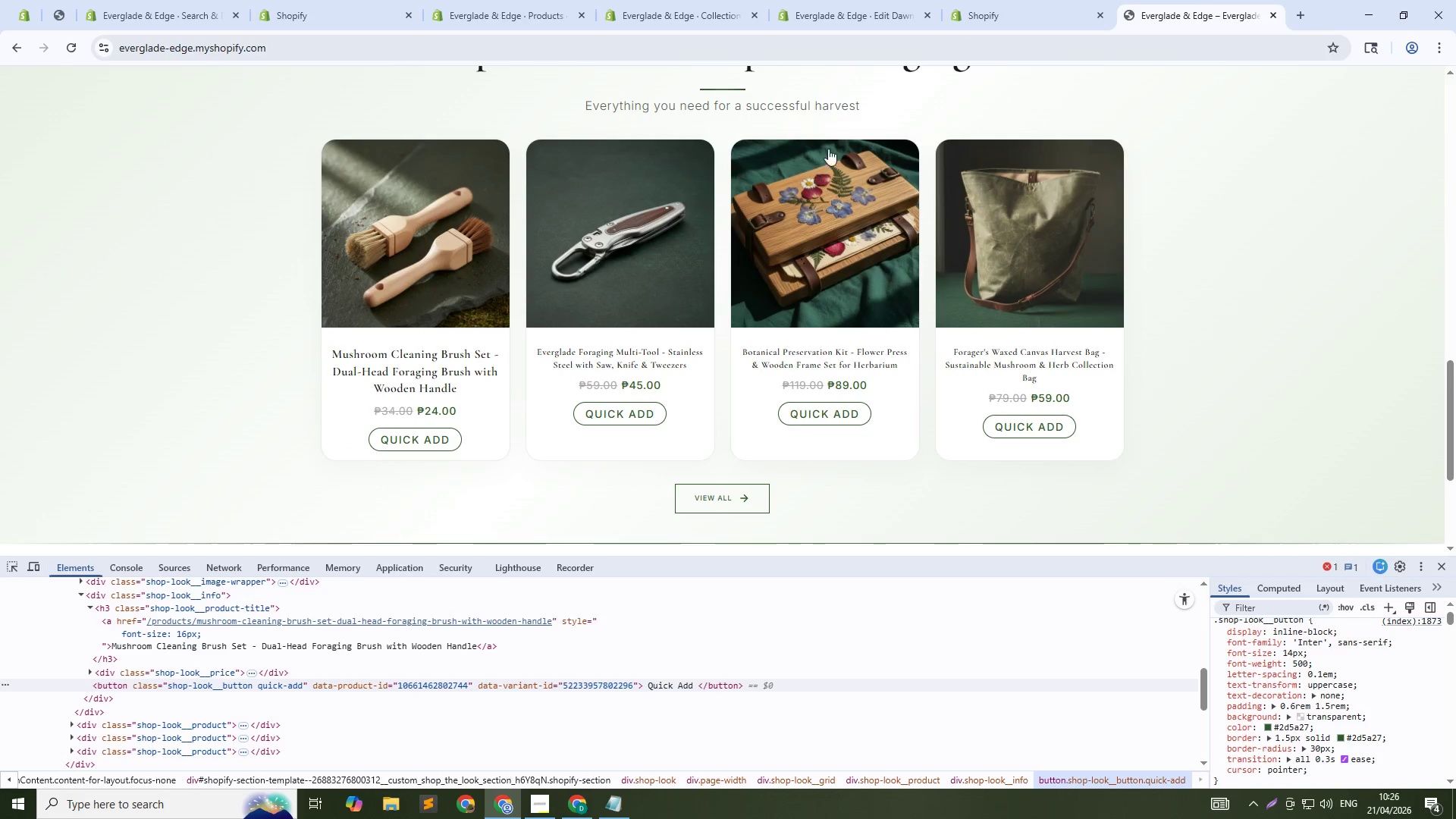 
key(Control+Shift+C)
 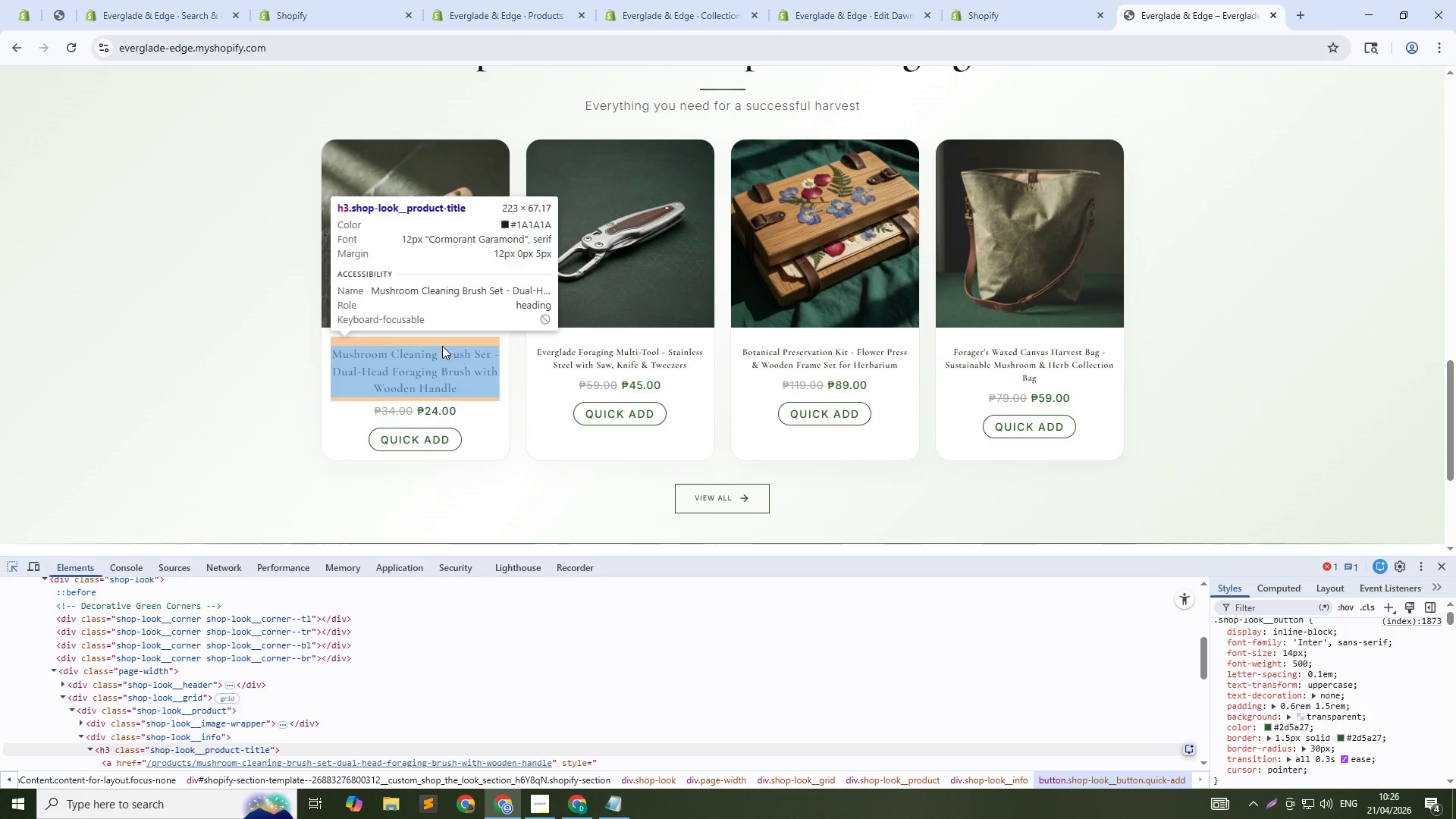 
wait(5.67)
 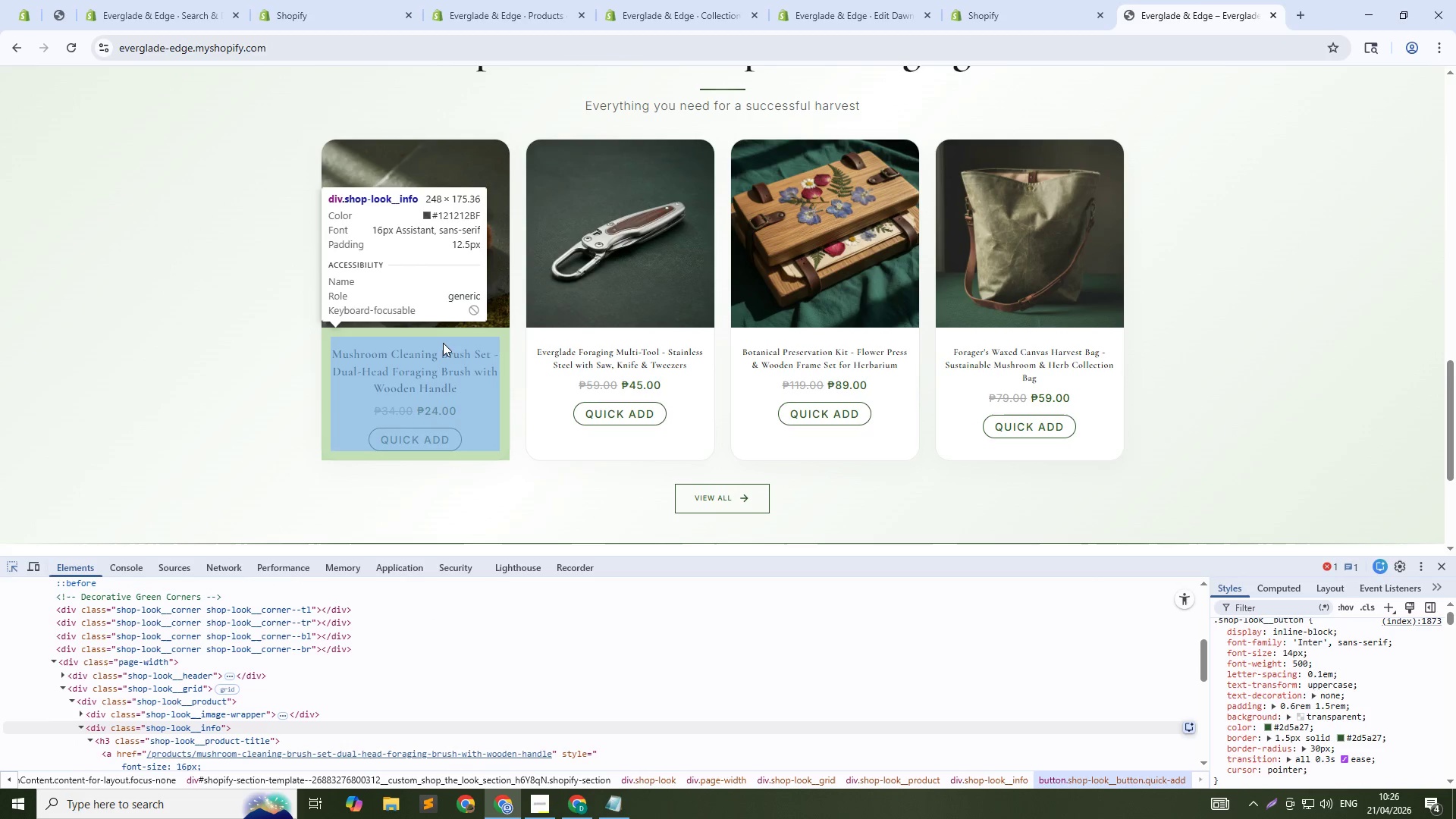 
left_click([439, 347])
 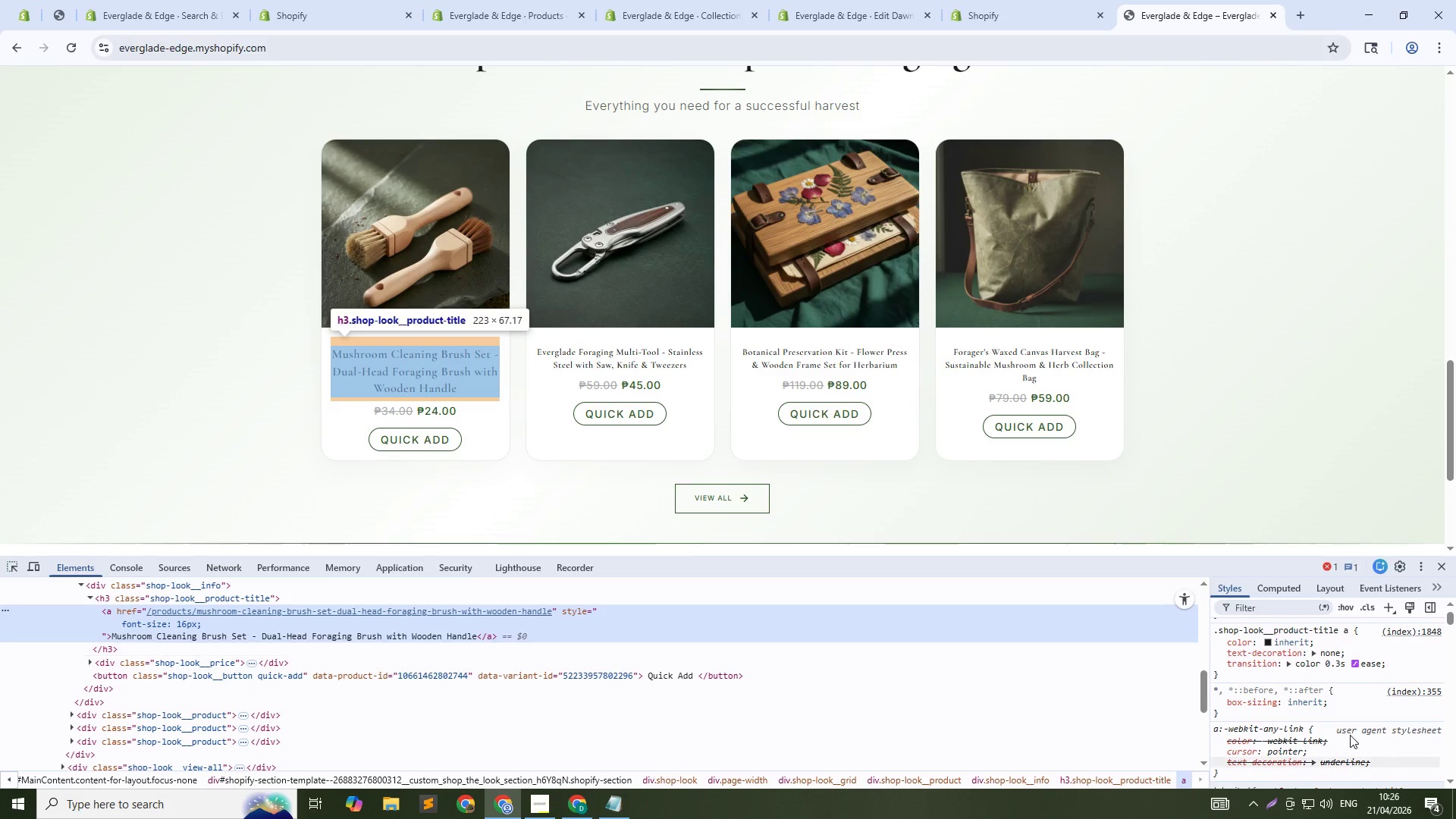 
scroll: coordinate [1348, 732], scroll_direction: up, amount: 1.0
 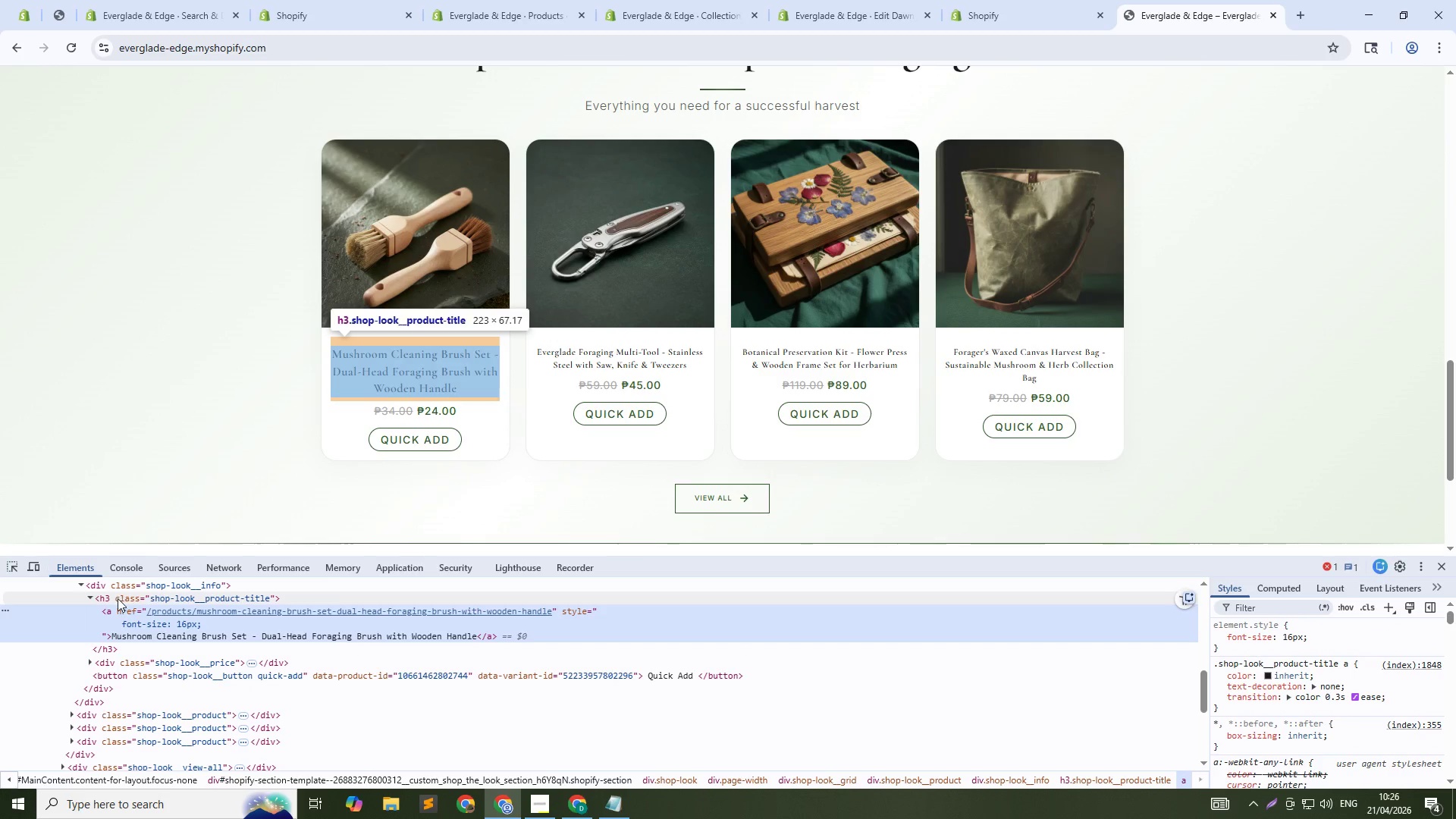 
left_click([118, 598])
 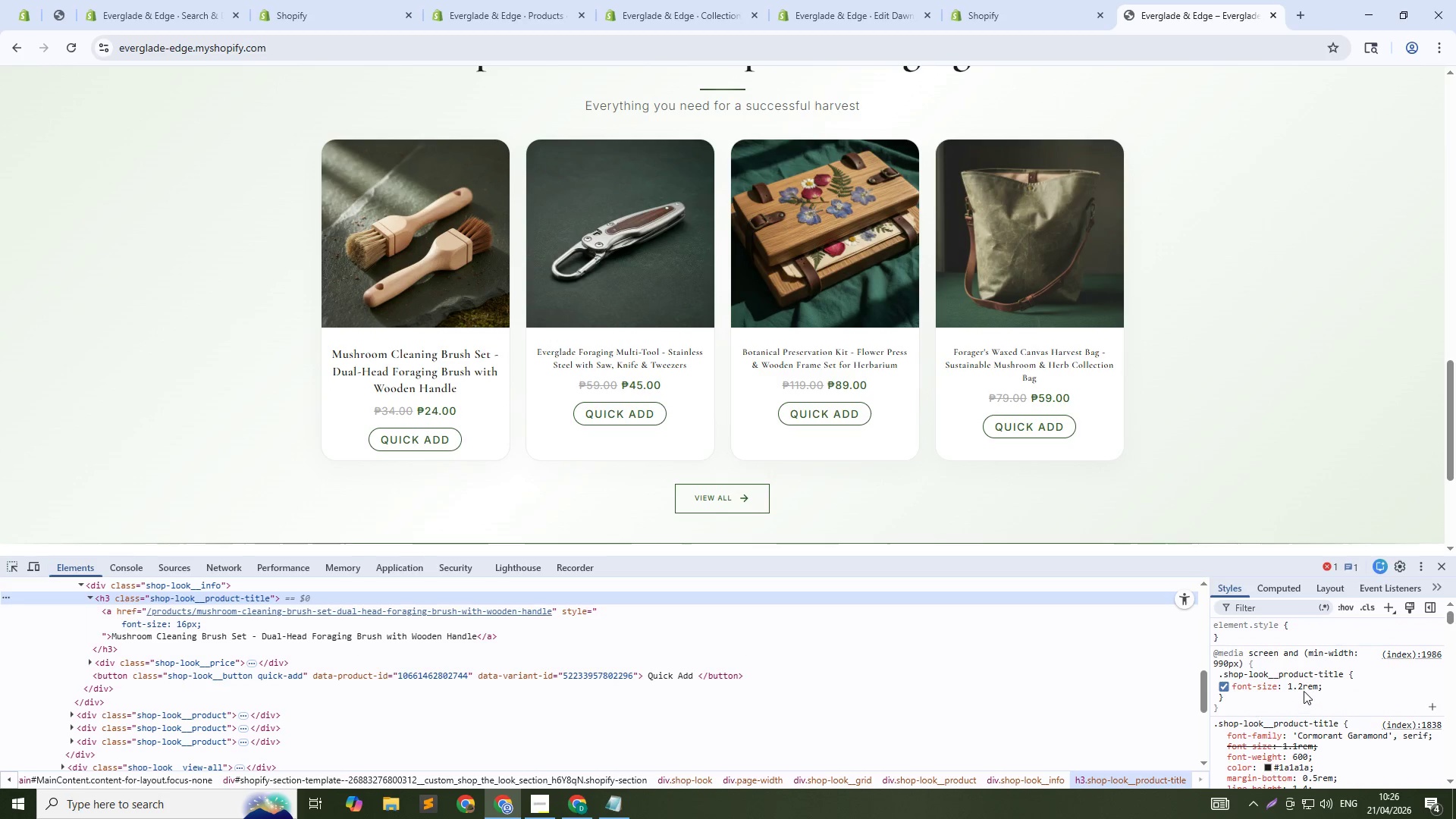 
left_click([1298, 689])
 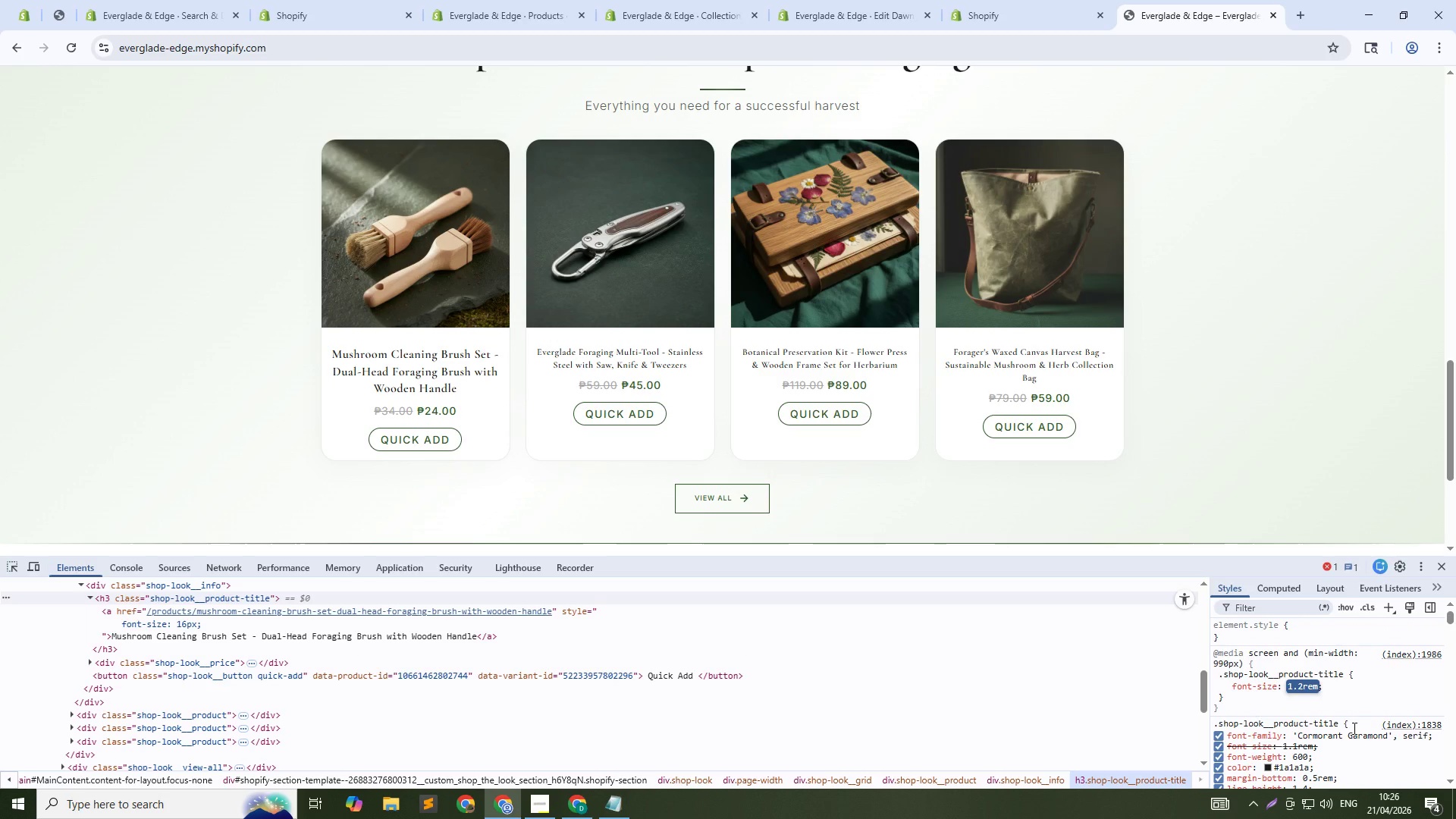 
type(16px)
 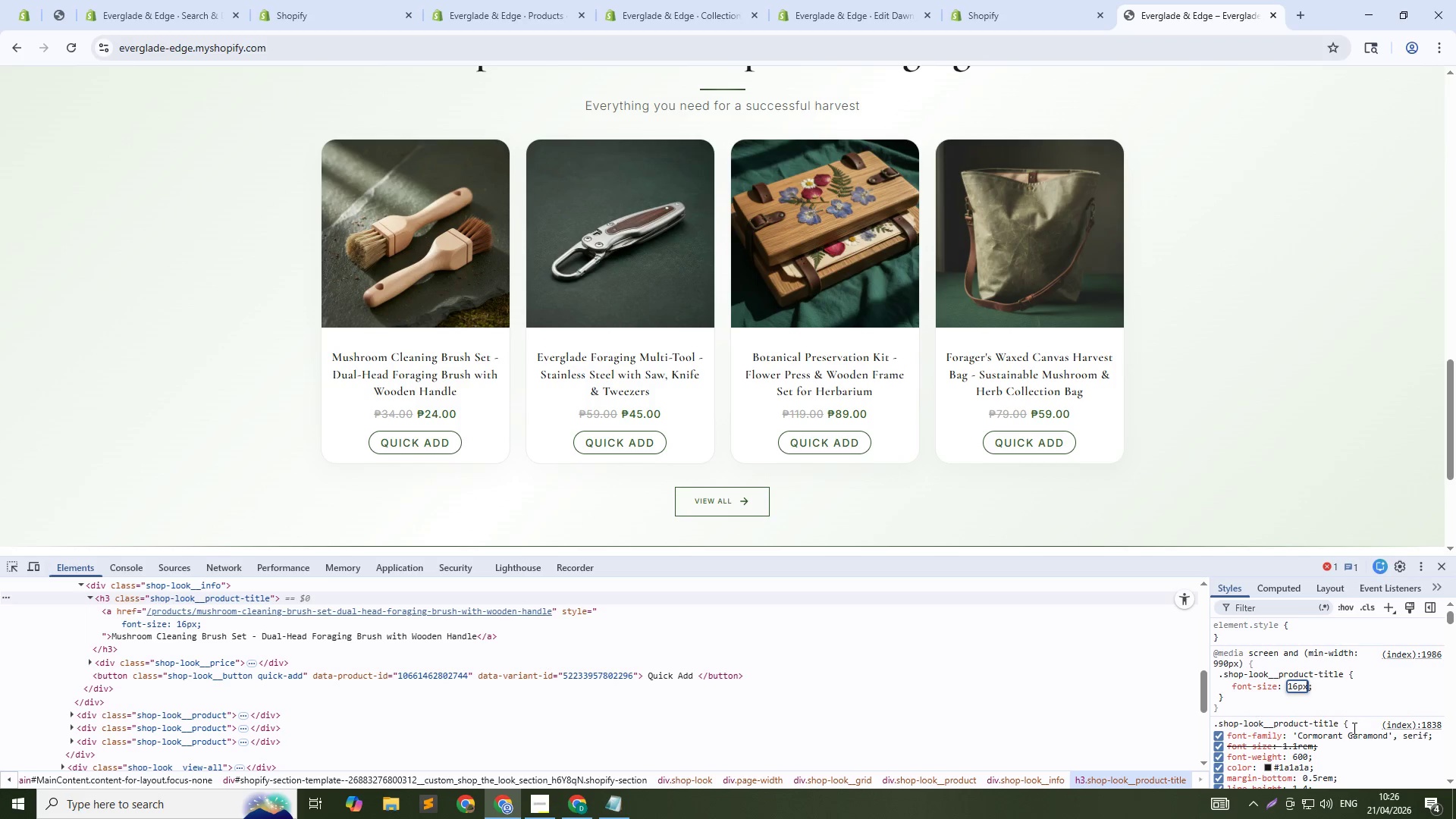 
key(Enter)
 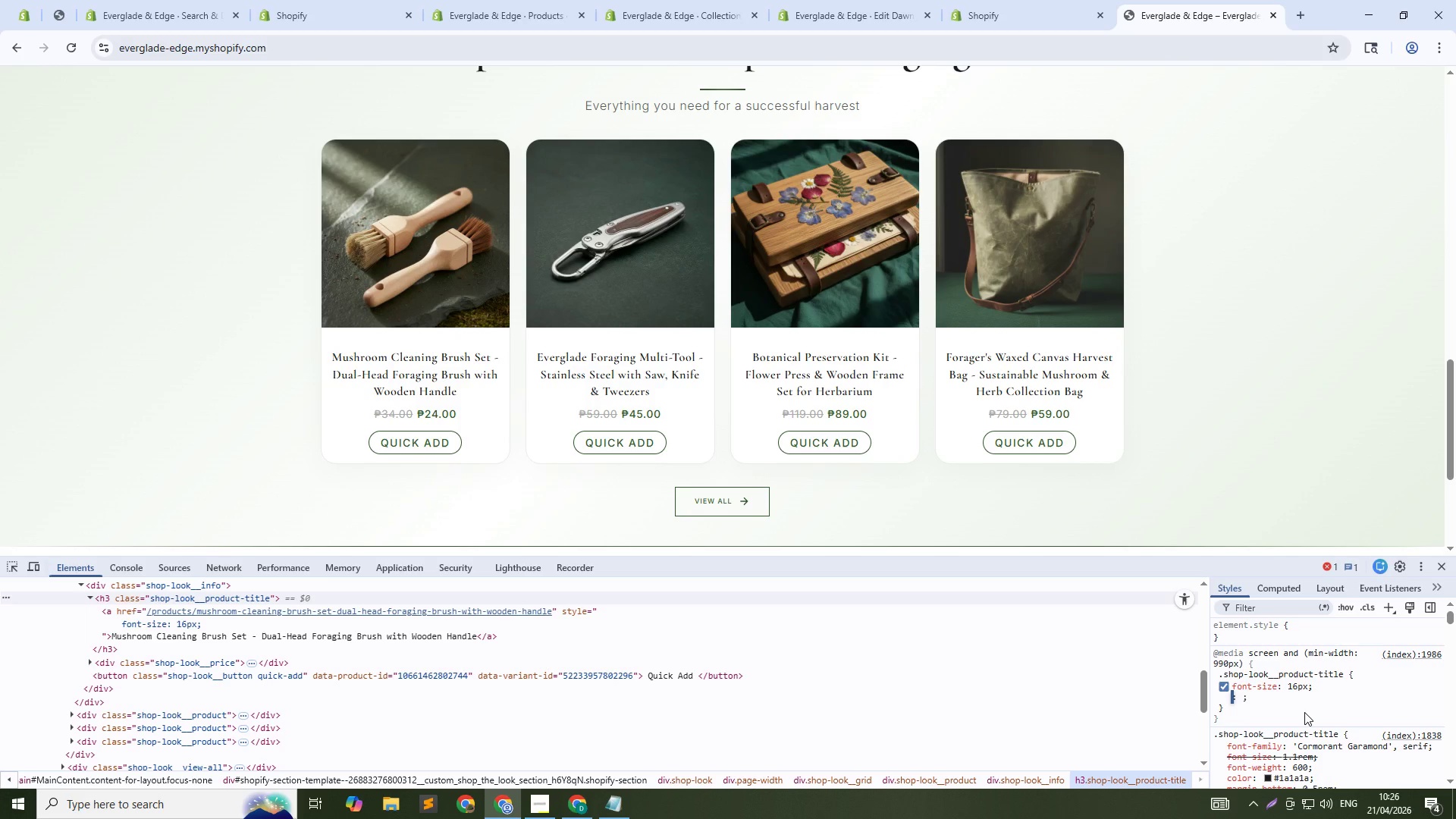 
scroll: coordinate [1329, 730], scroll_direction: down, amount: 1.0
 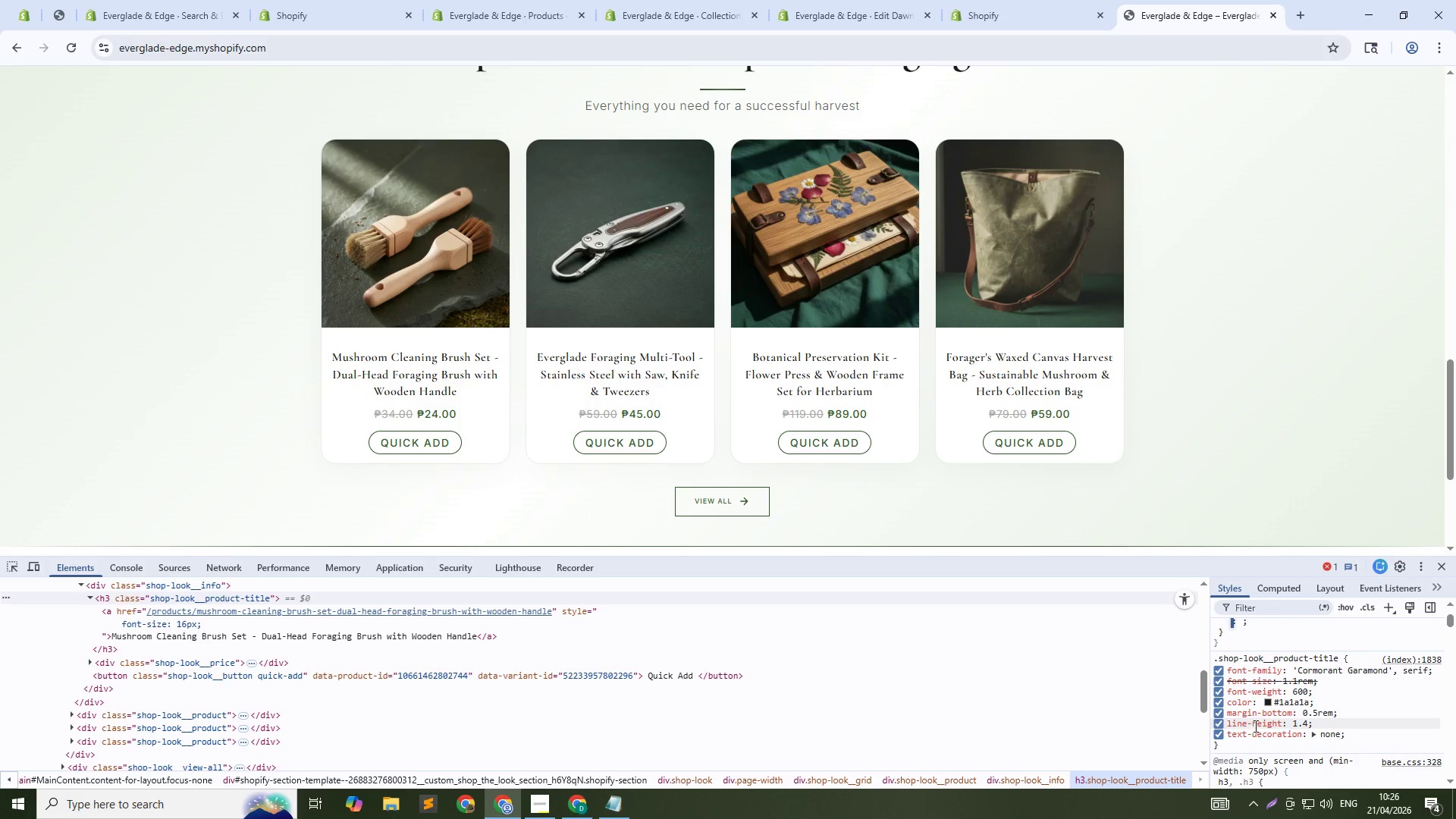 
left_click([1303, 724])
 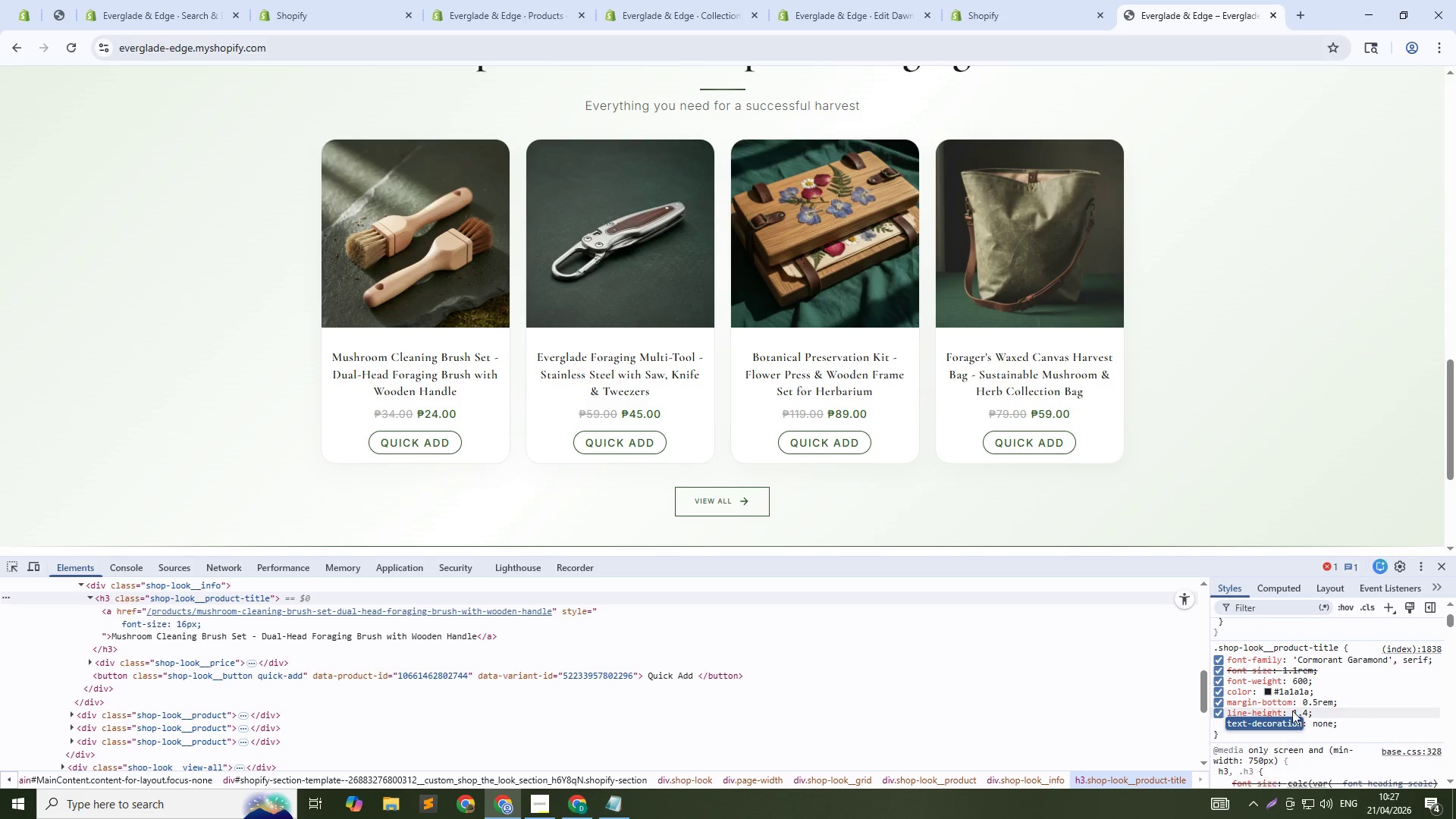 
left_click([1303, 711])
 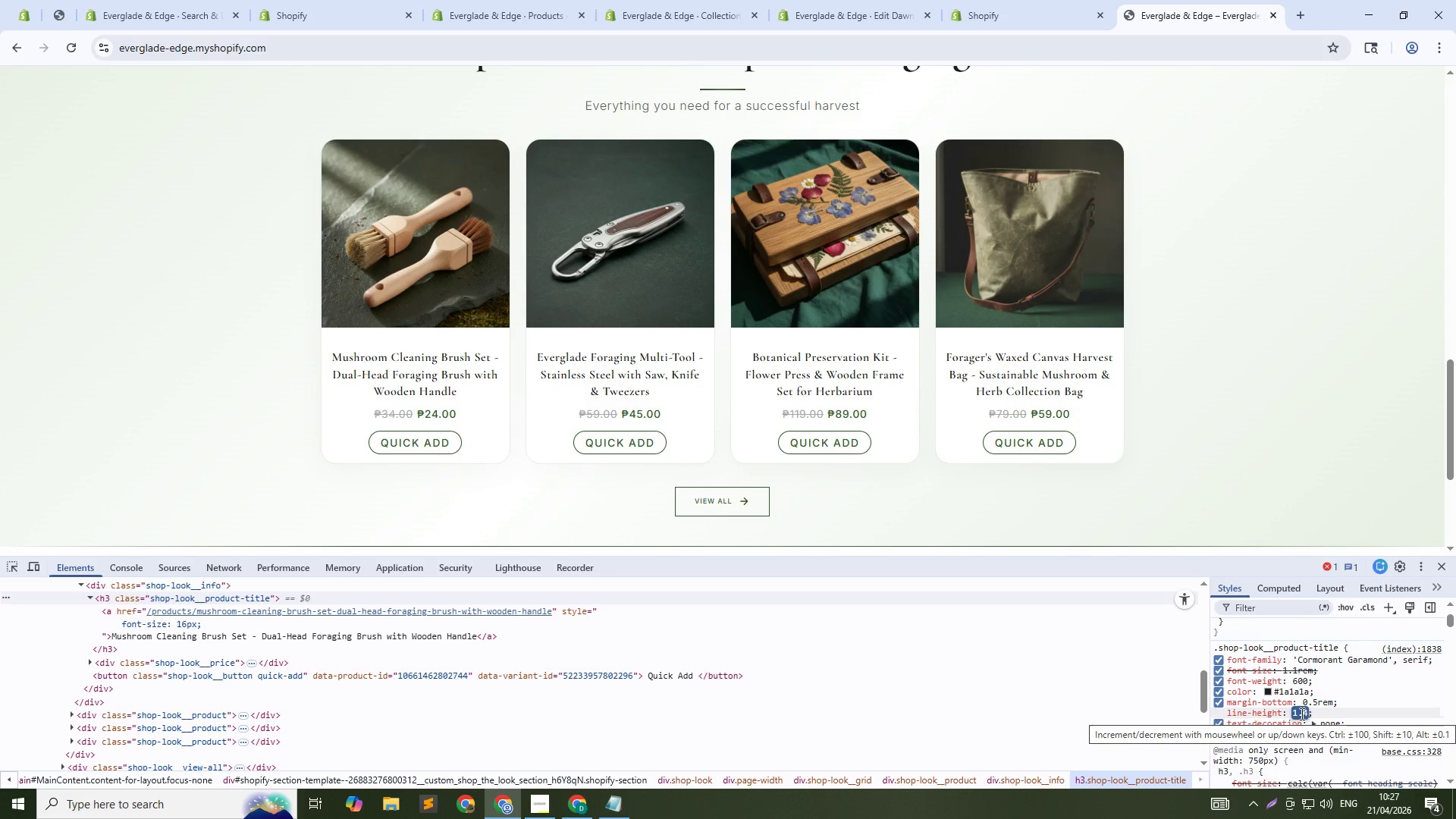 
key(Numpad1)
 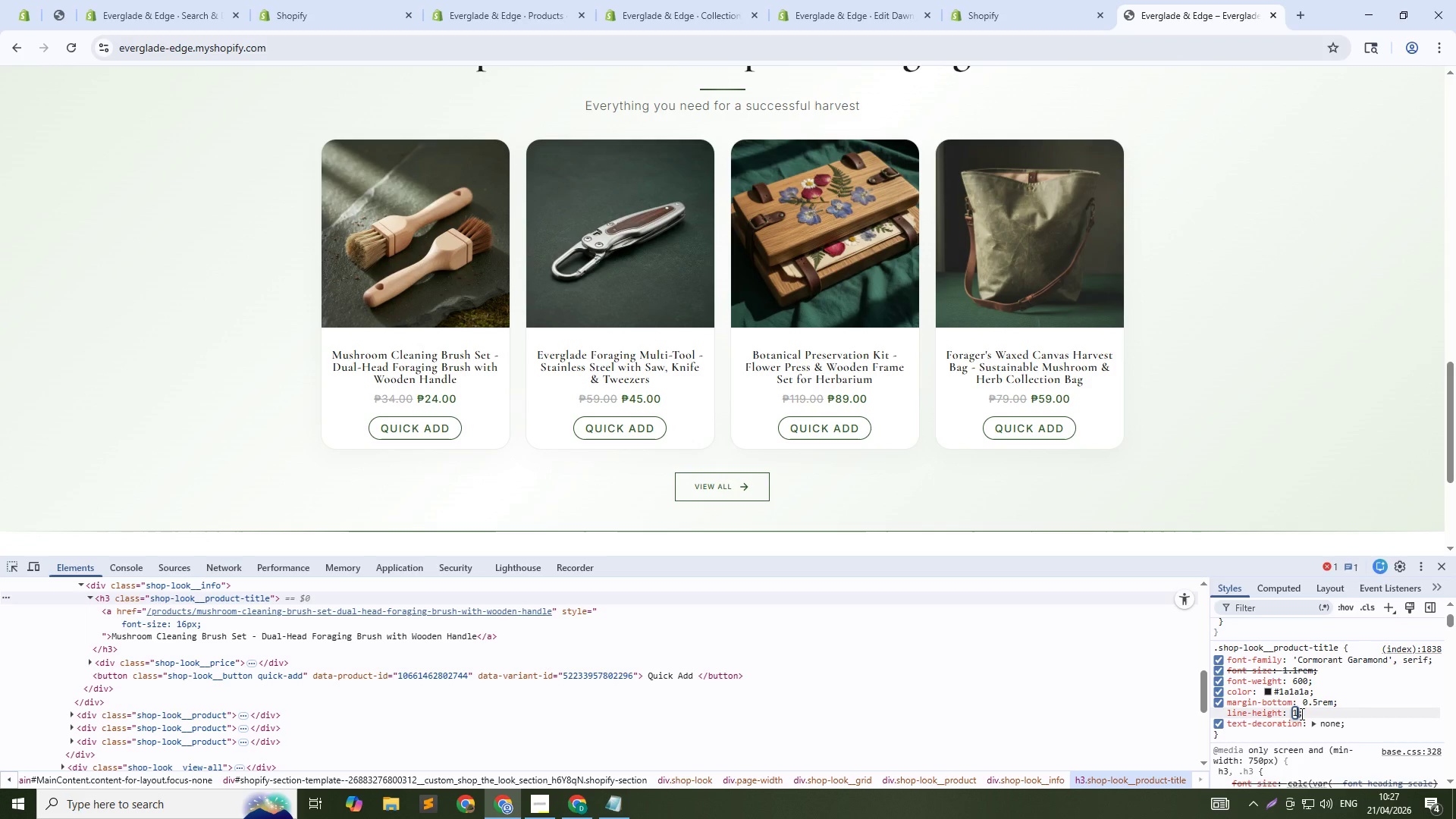 
key(NumpadDecimal)
 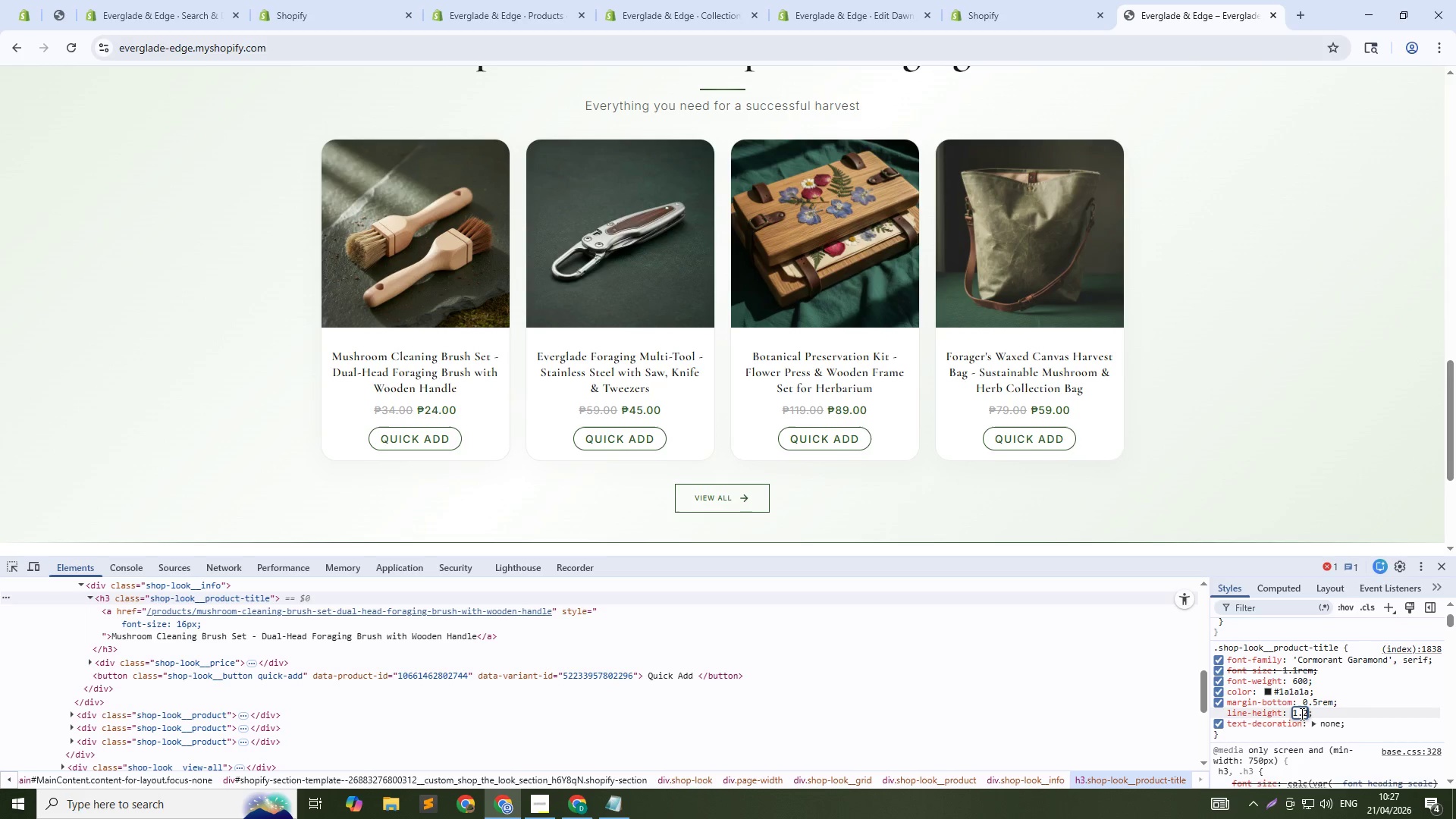 
key(Numpad2)
 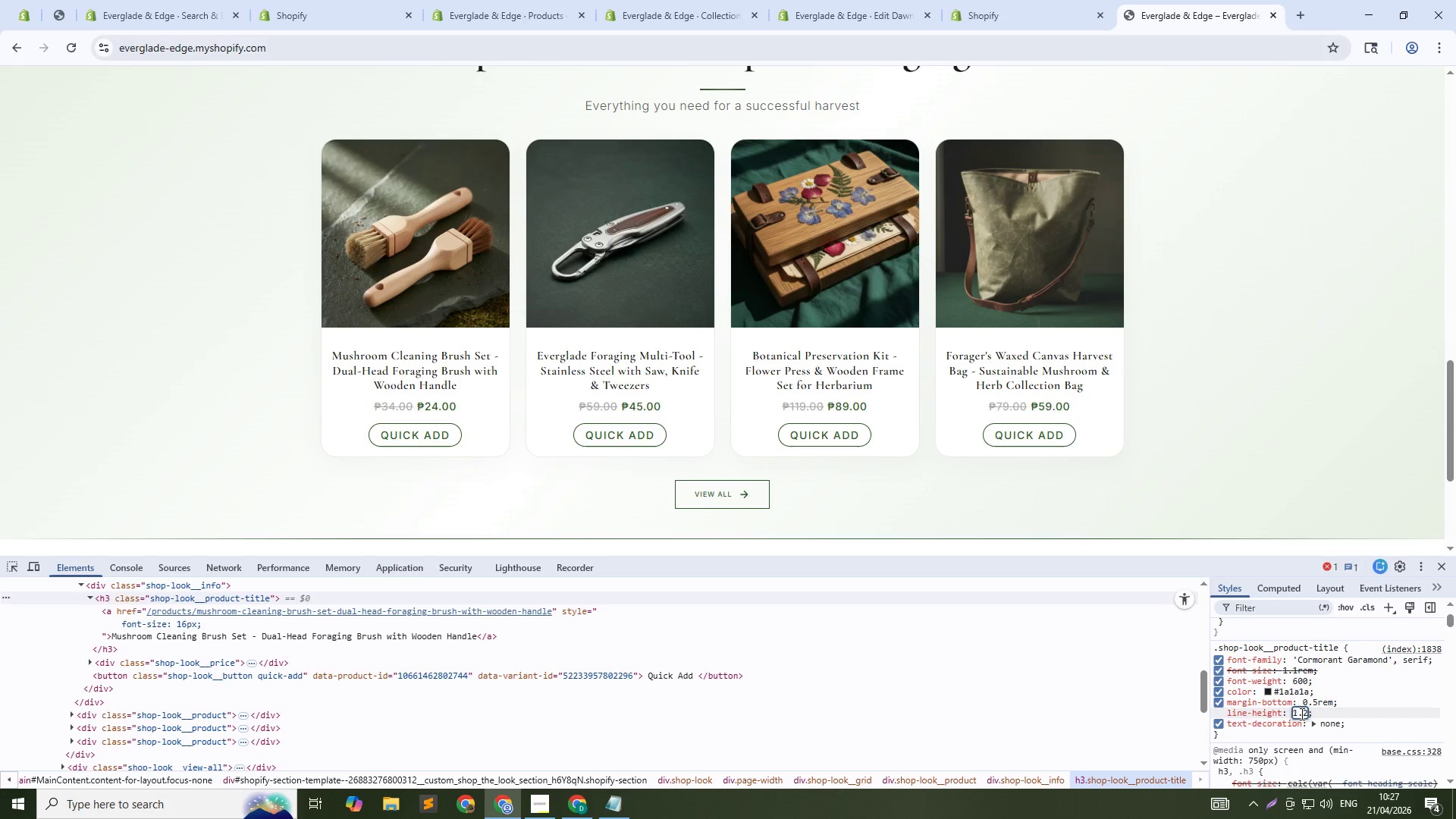 
key(Backspace)
 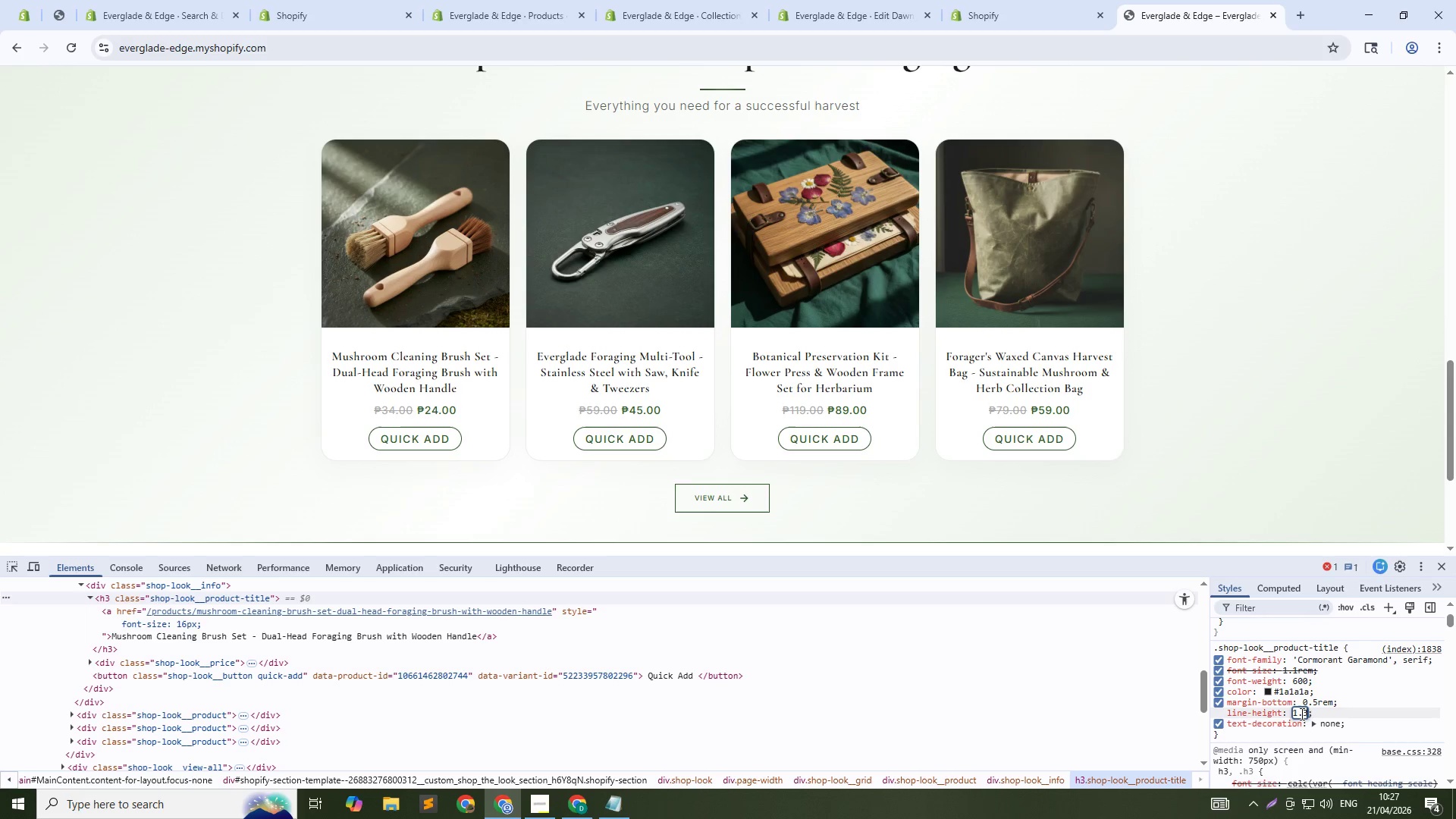 
key(Numpad3)
 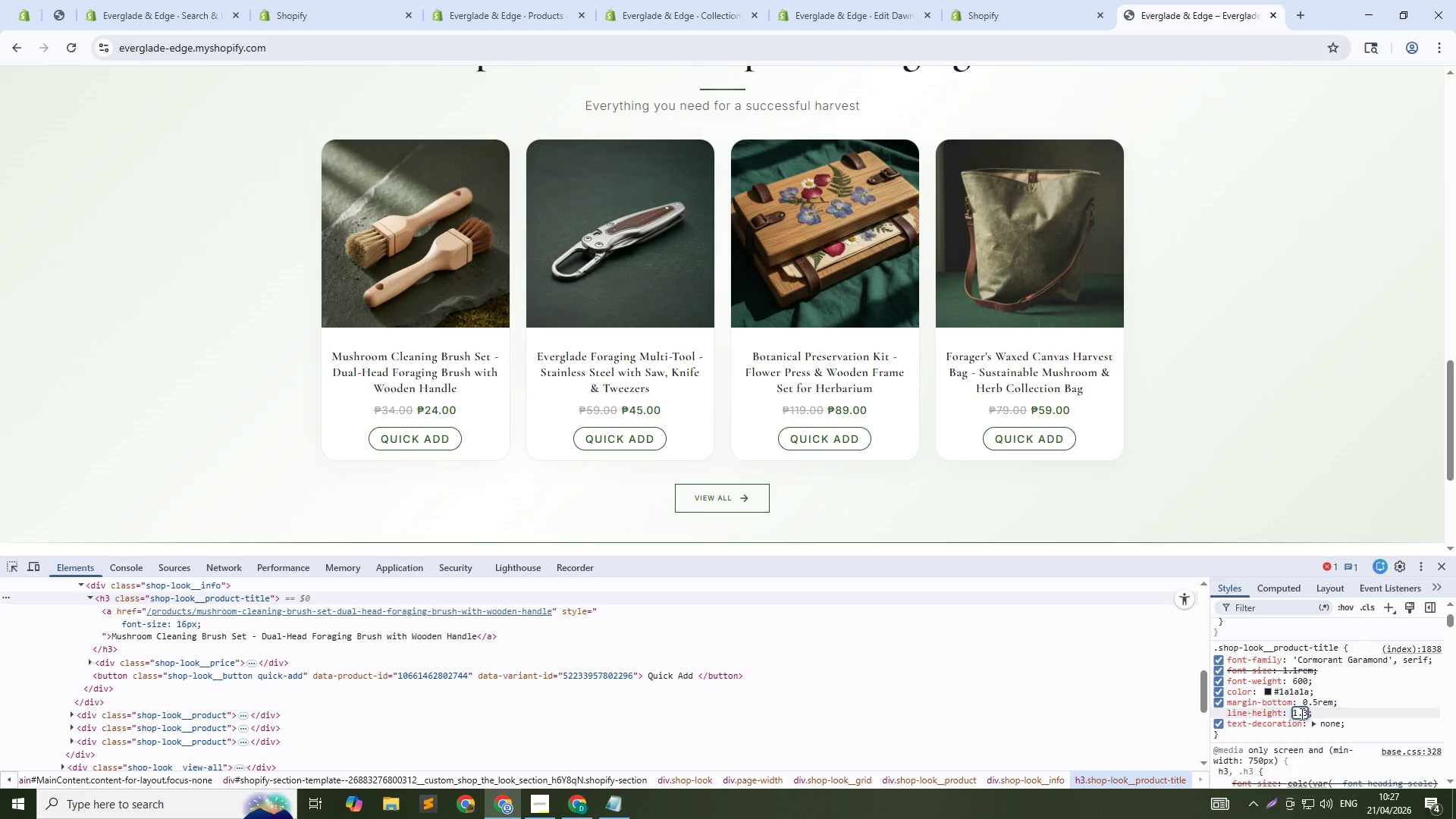 
key(Backspace)
 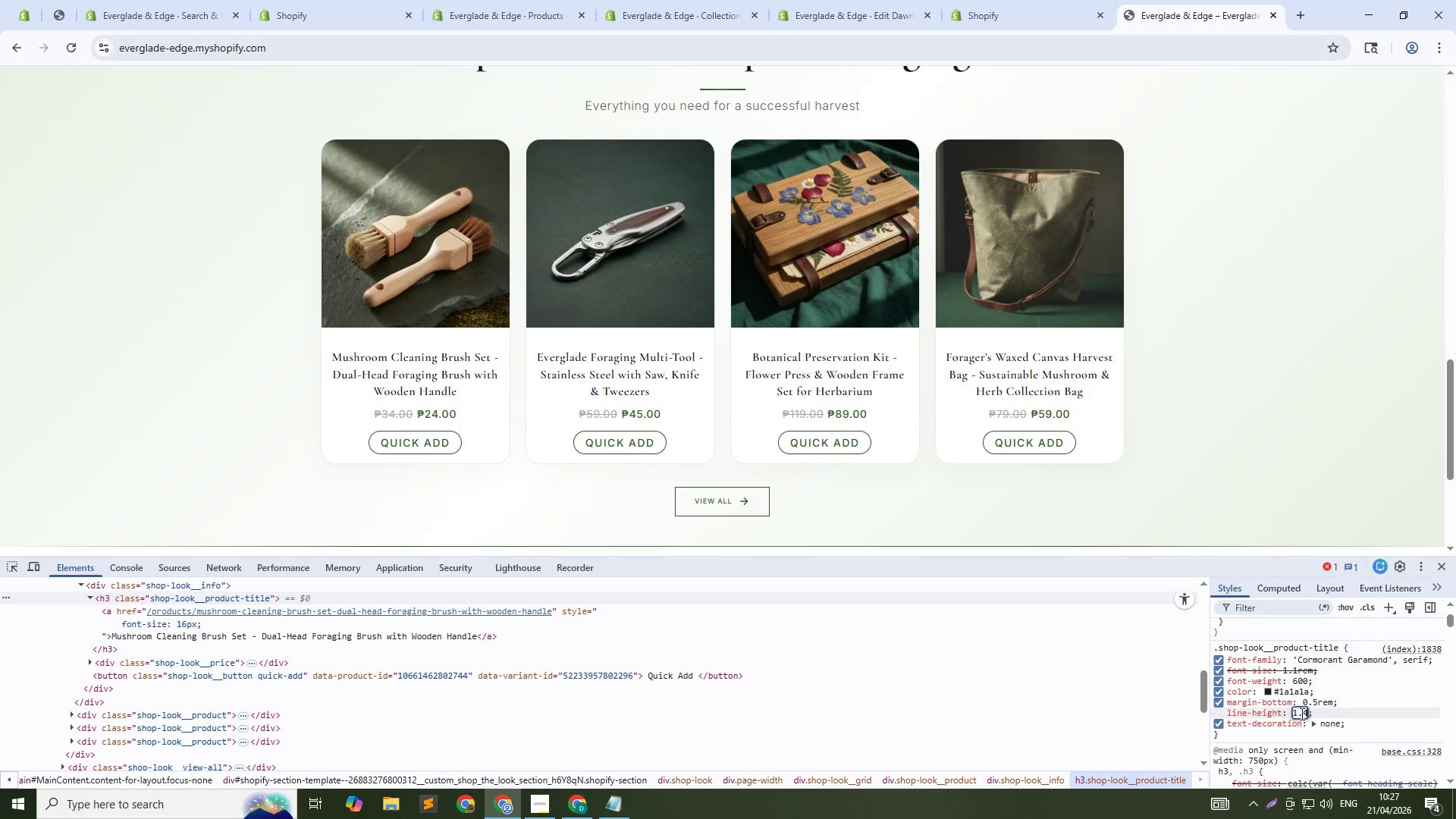 
key(Numpad4)
 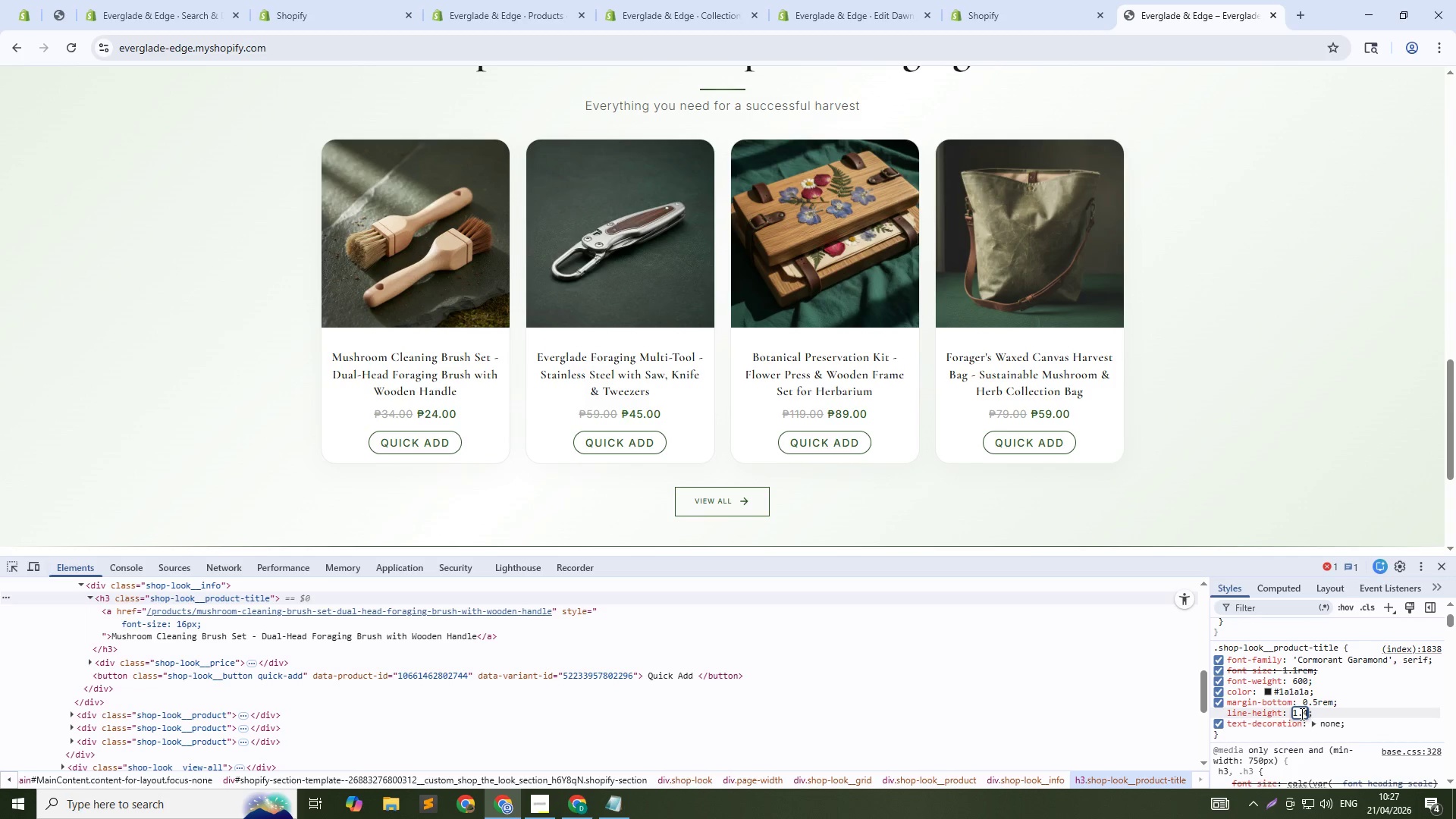 
key(Backspace)
 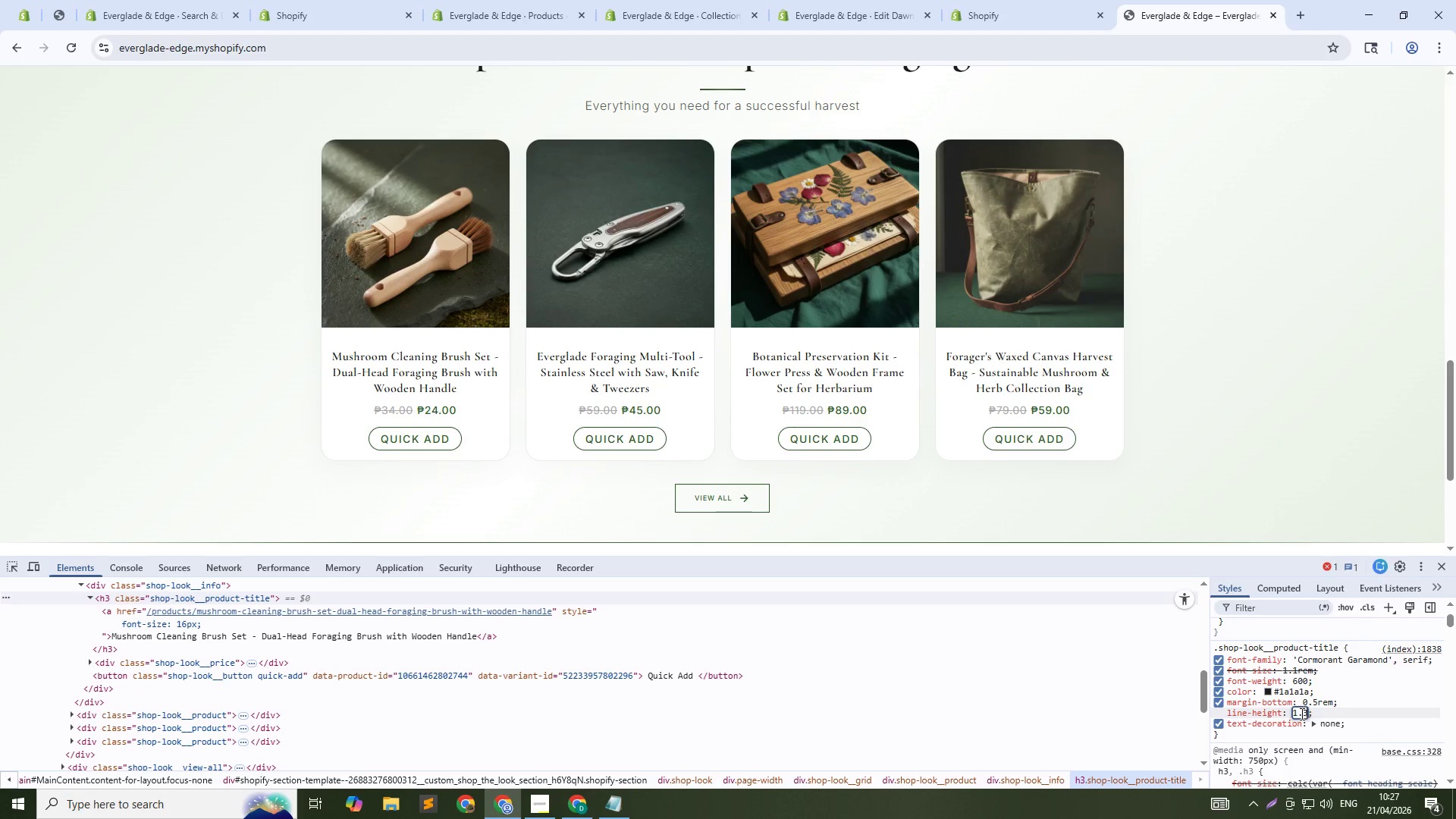 
key(Numpad3)
 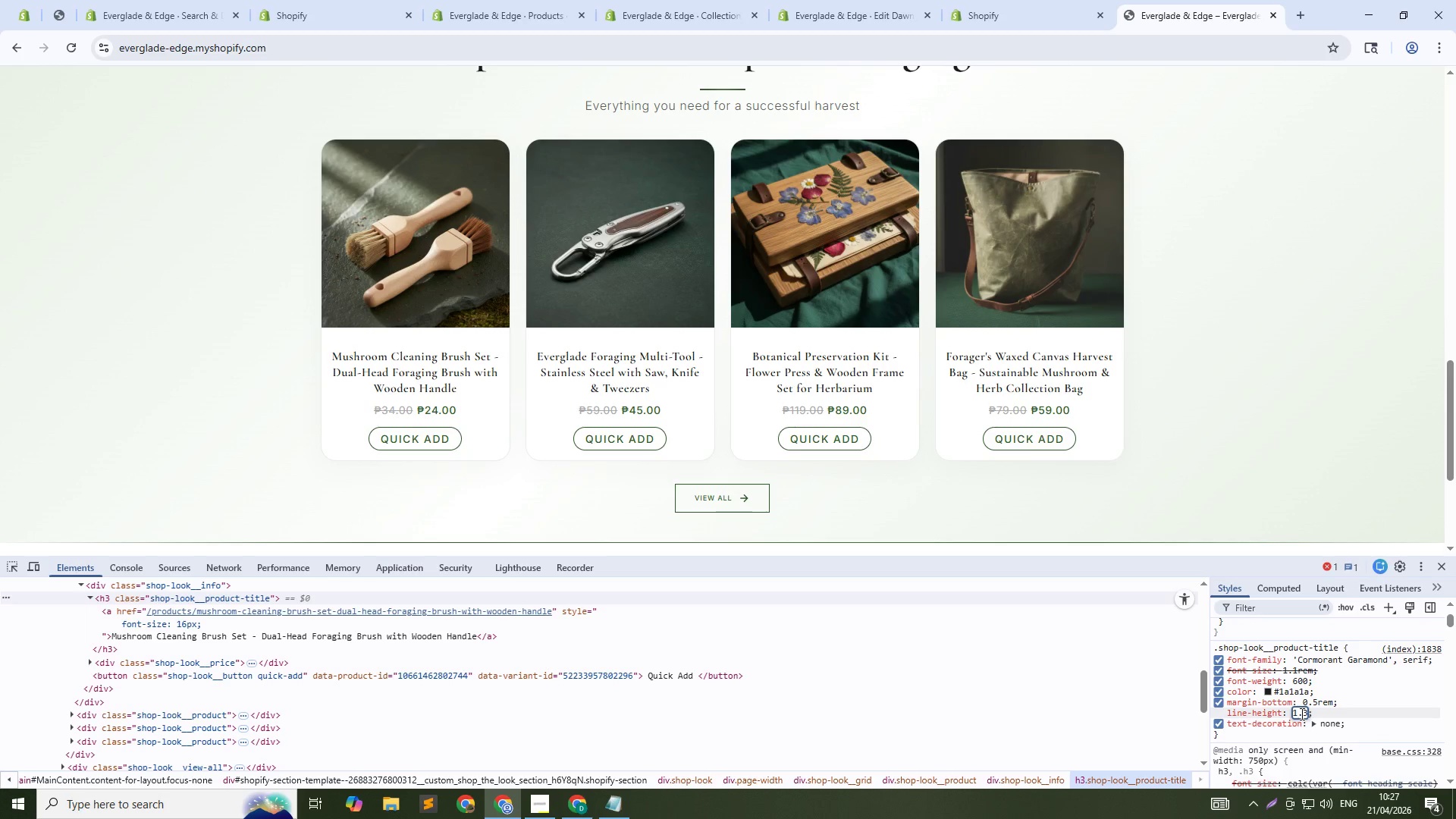 
key(NumpadEnter)
 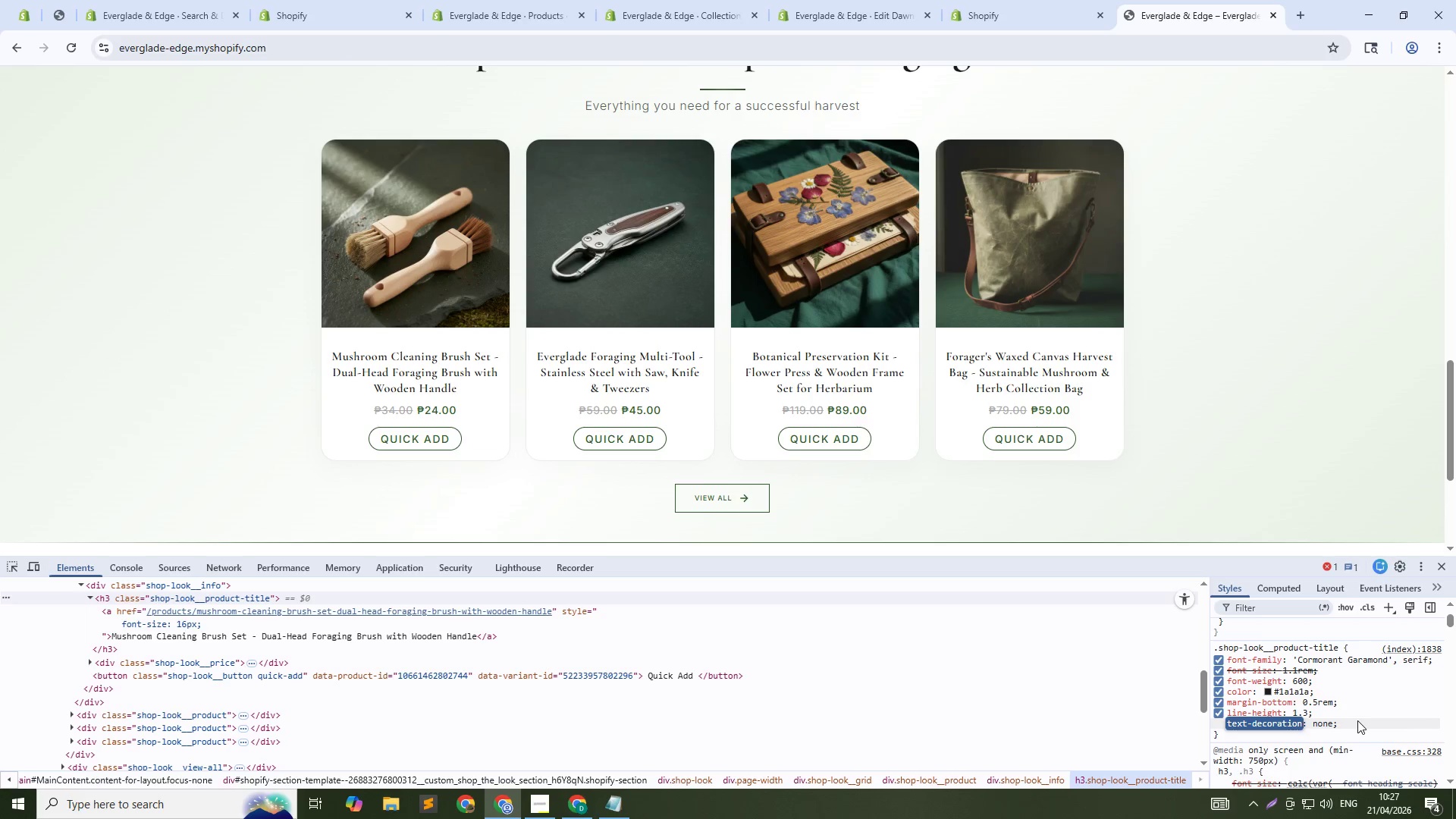 
left_click([1357, 720])
 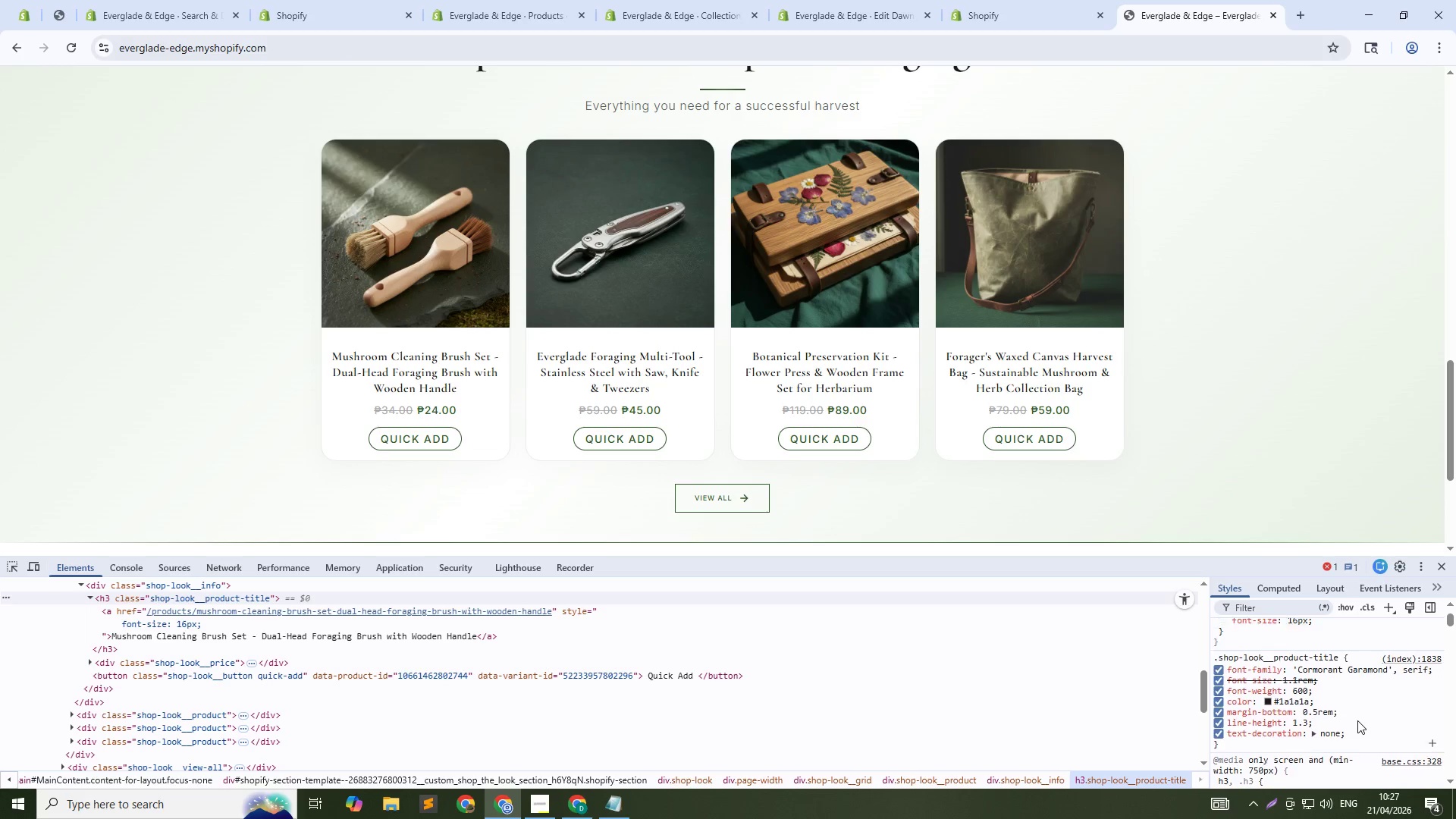 
scroll: coordinate [1357, 720], scroll_direction: up, amount: 1.0
 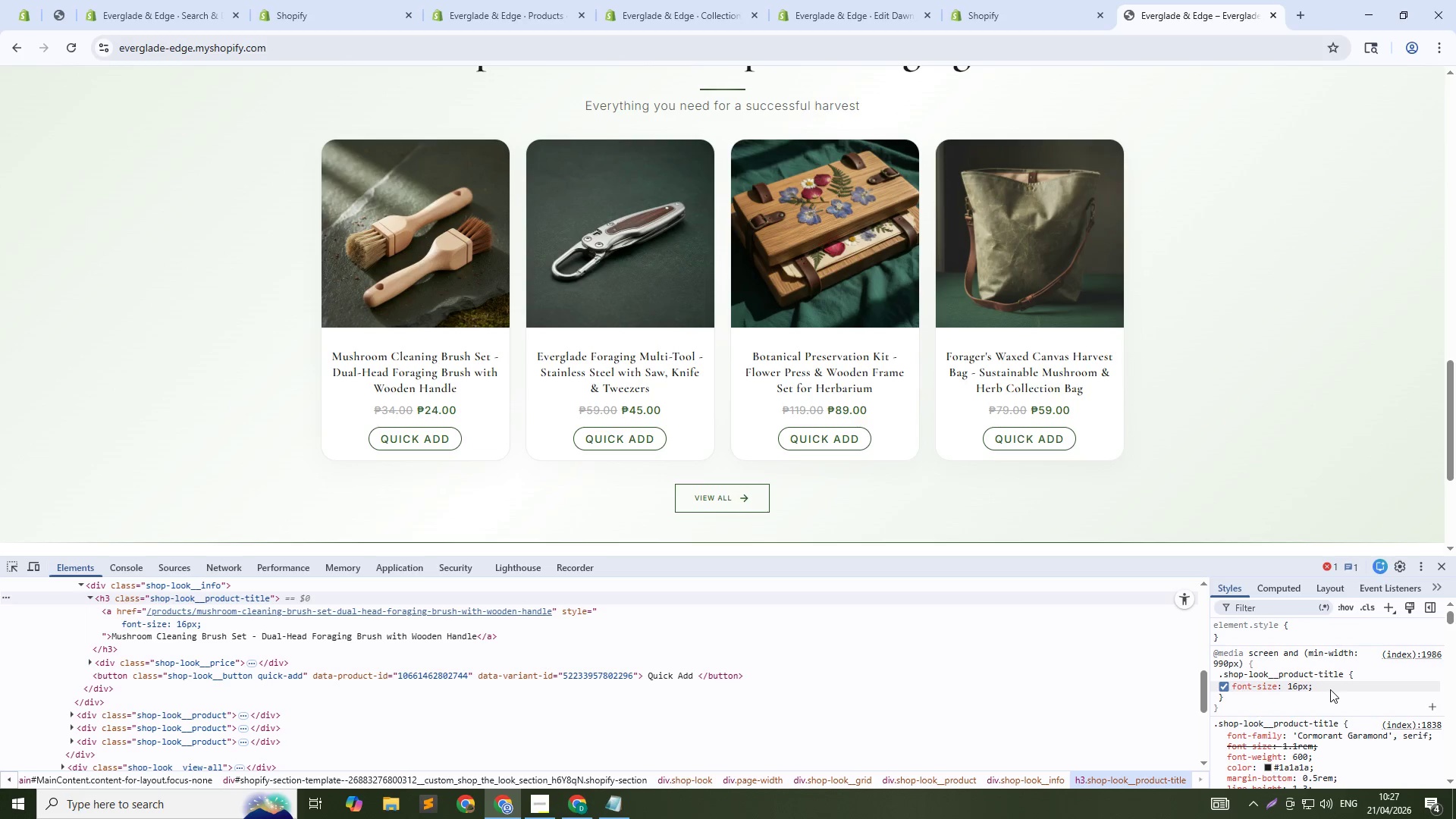 
left_click([1341, 689])
 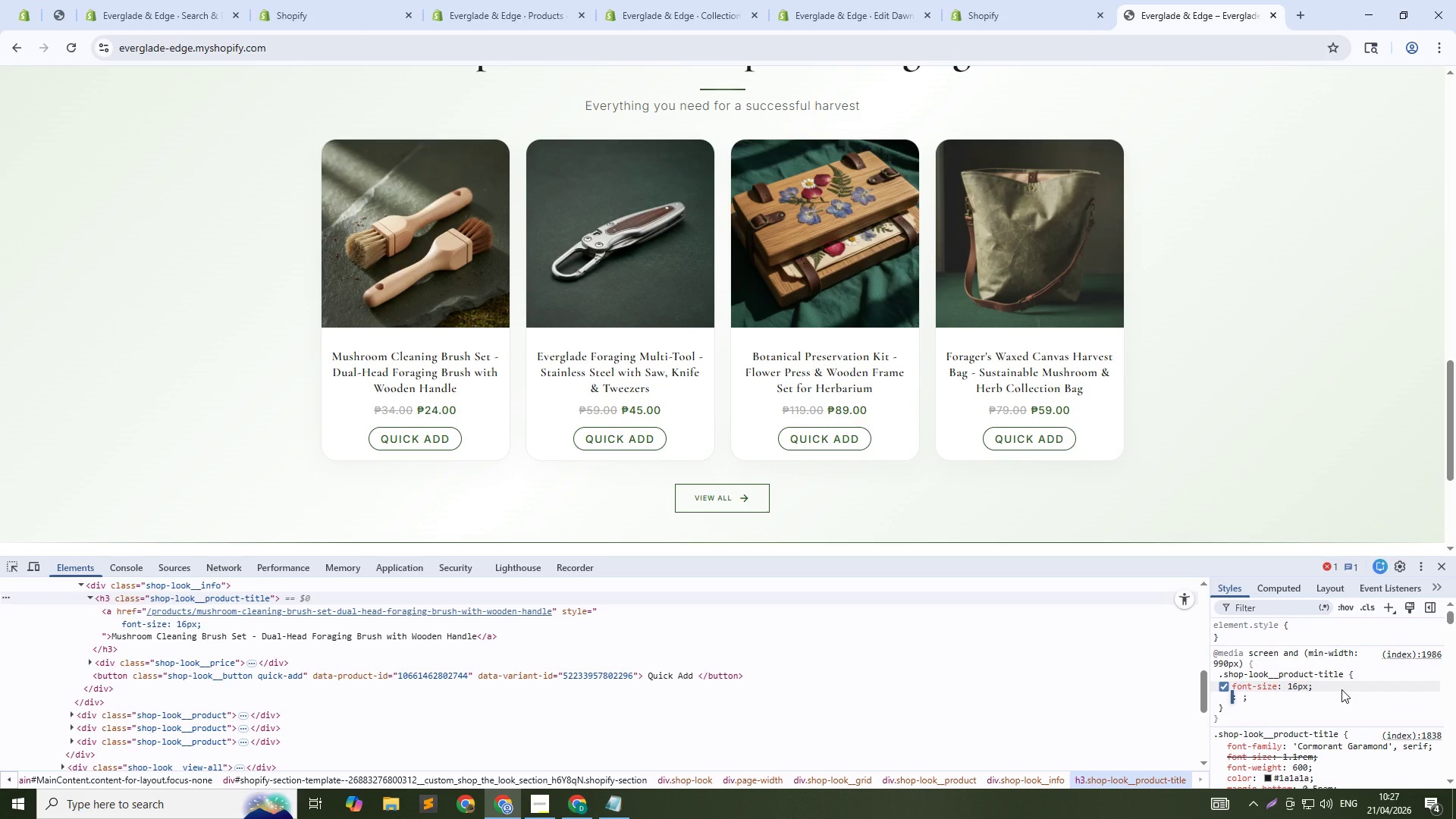 
type(m)
key(NumpadEnter)
type(0)
key(NumpadEnter)
type(li)
 